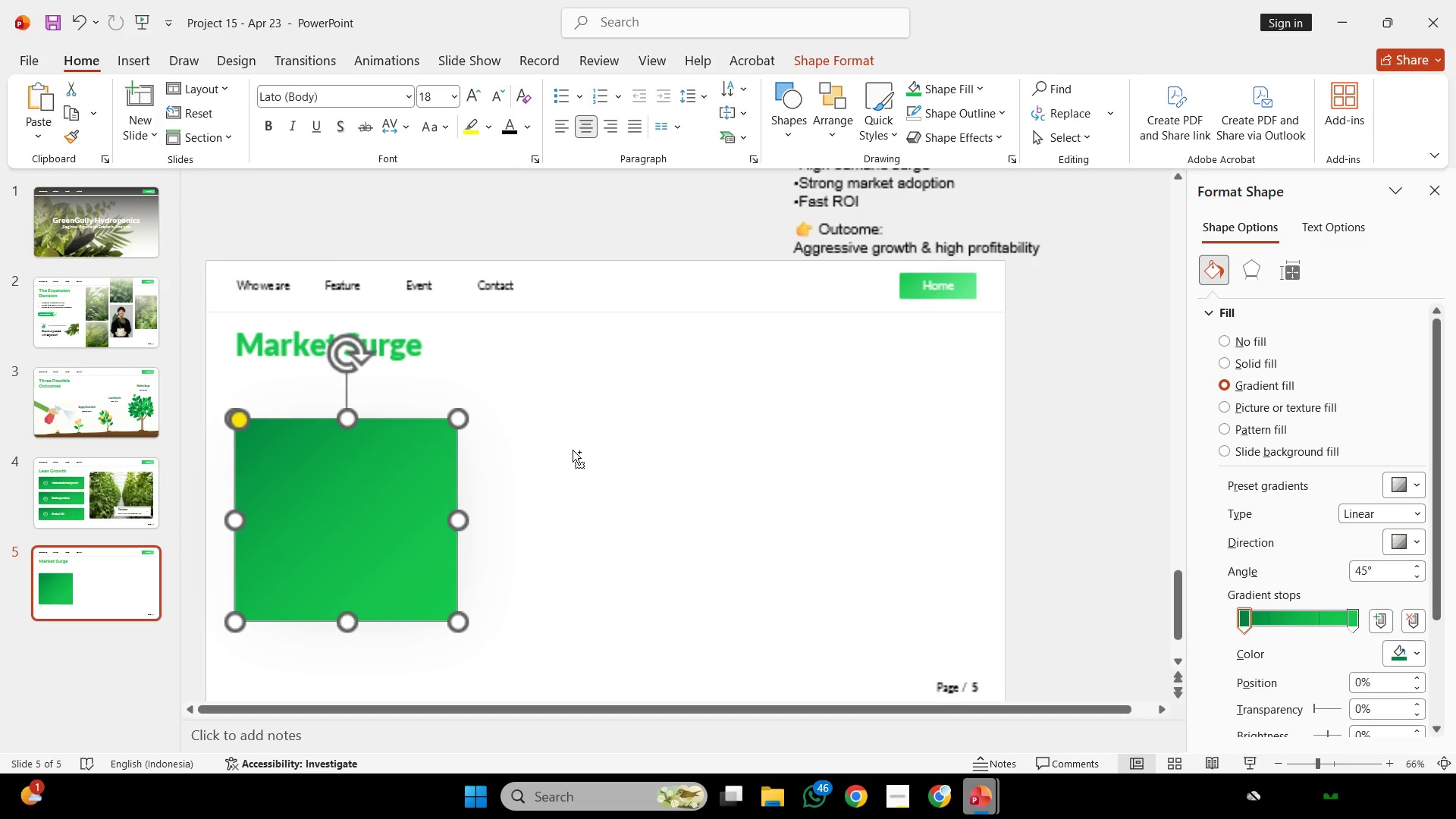 
scroll: coordinate [391, 435], scroll_direction: down, amount: 2.0
 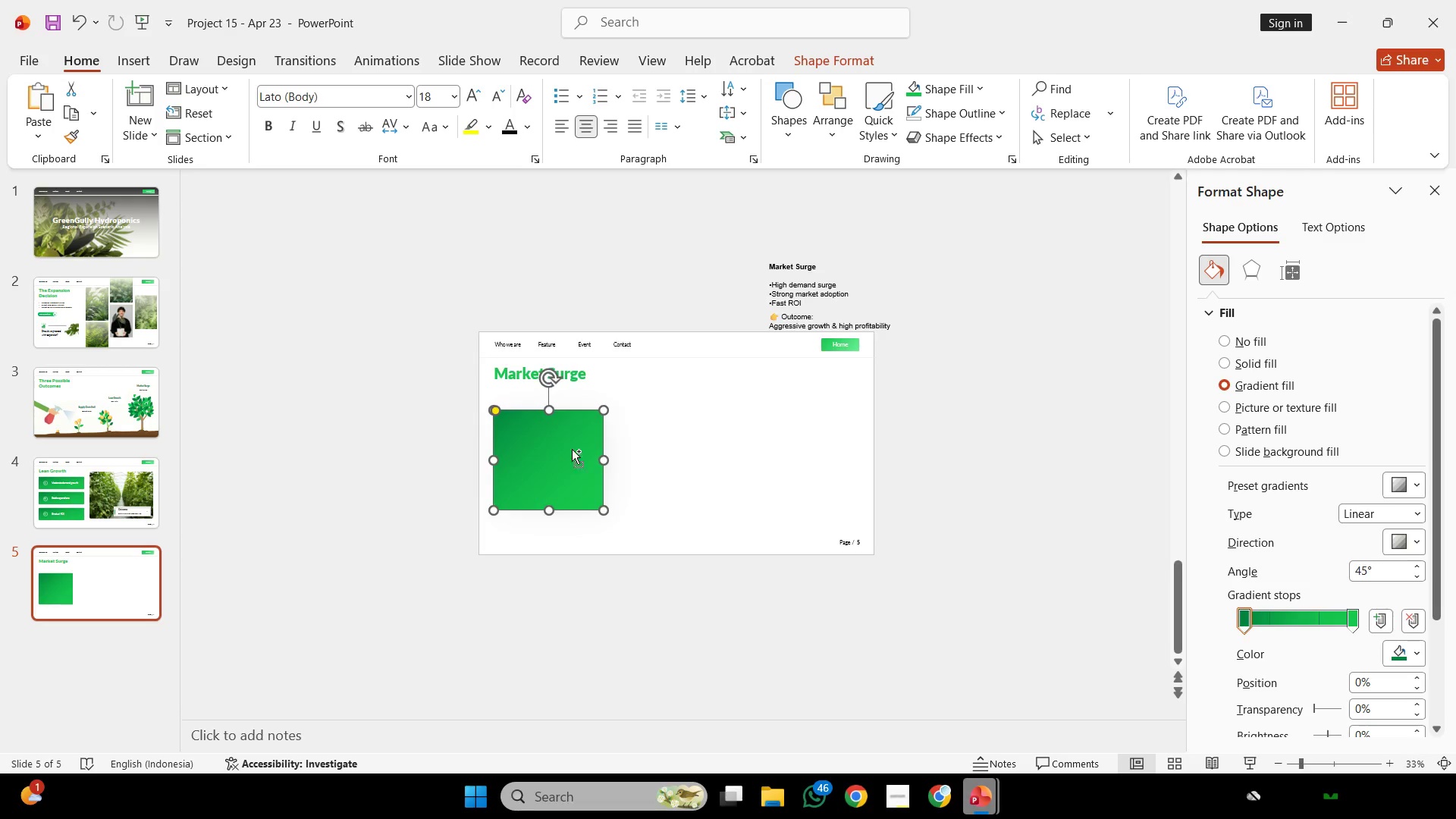 
scroll: coordinate [572, 450], scroll_direction: up, amount: 2.0
 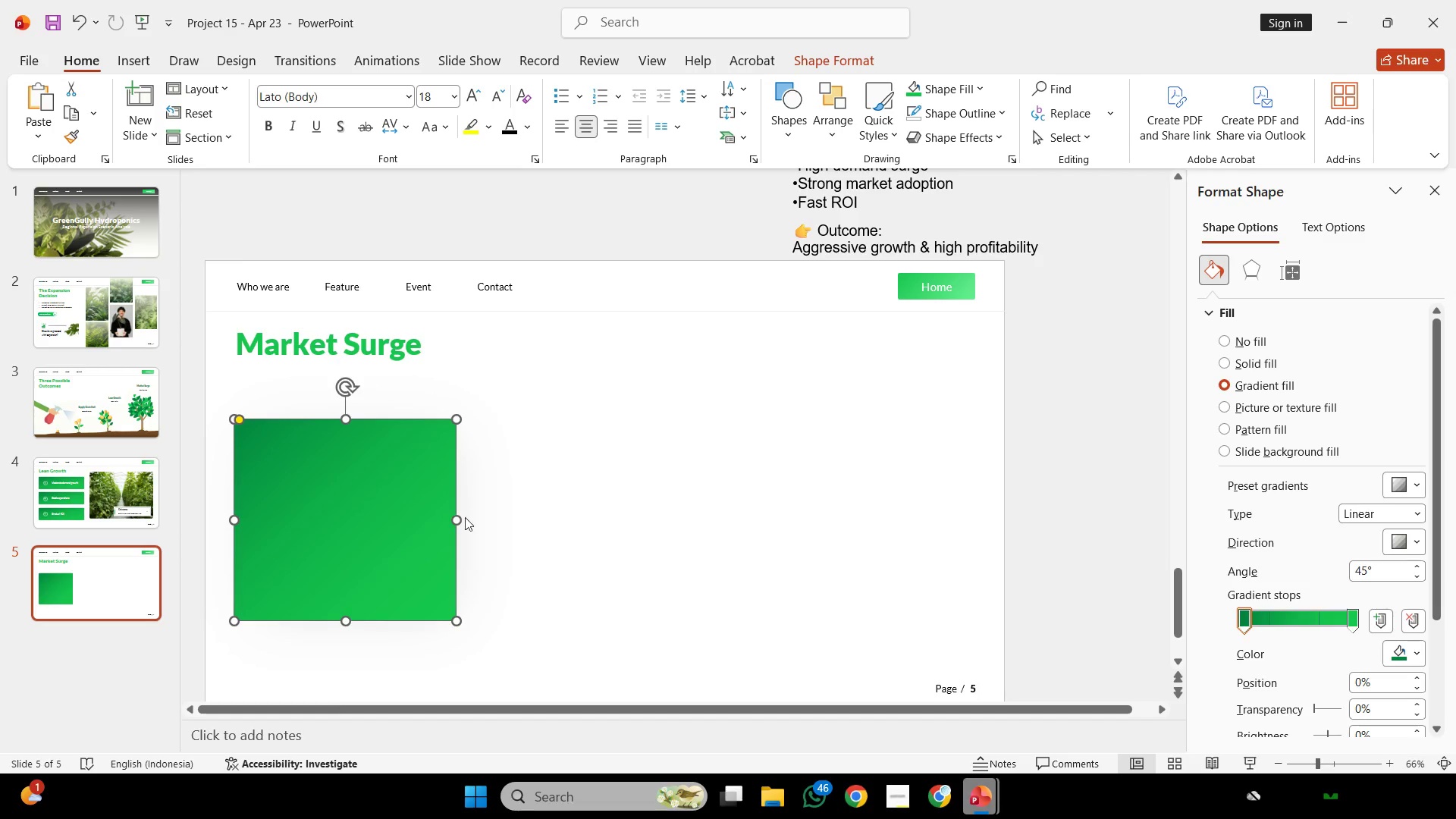 
hold_key(key=ShiftLeft, duration=9.09)
hold_key(key=ControlLeft, duration=7.61)
left_click_drag(start_coordinate=[348, 501], to_coordinate=[604, 500])
 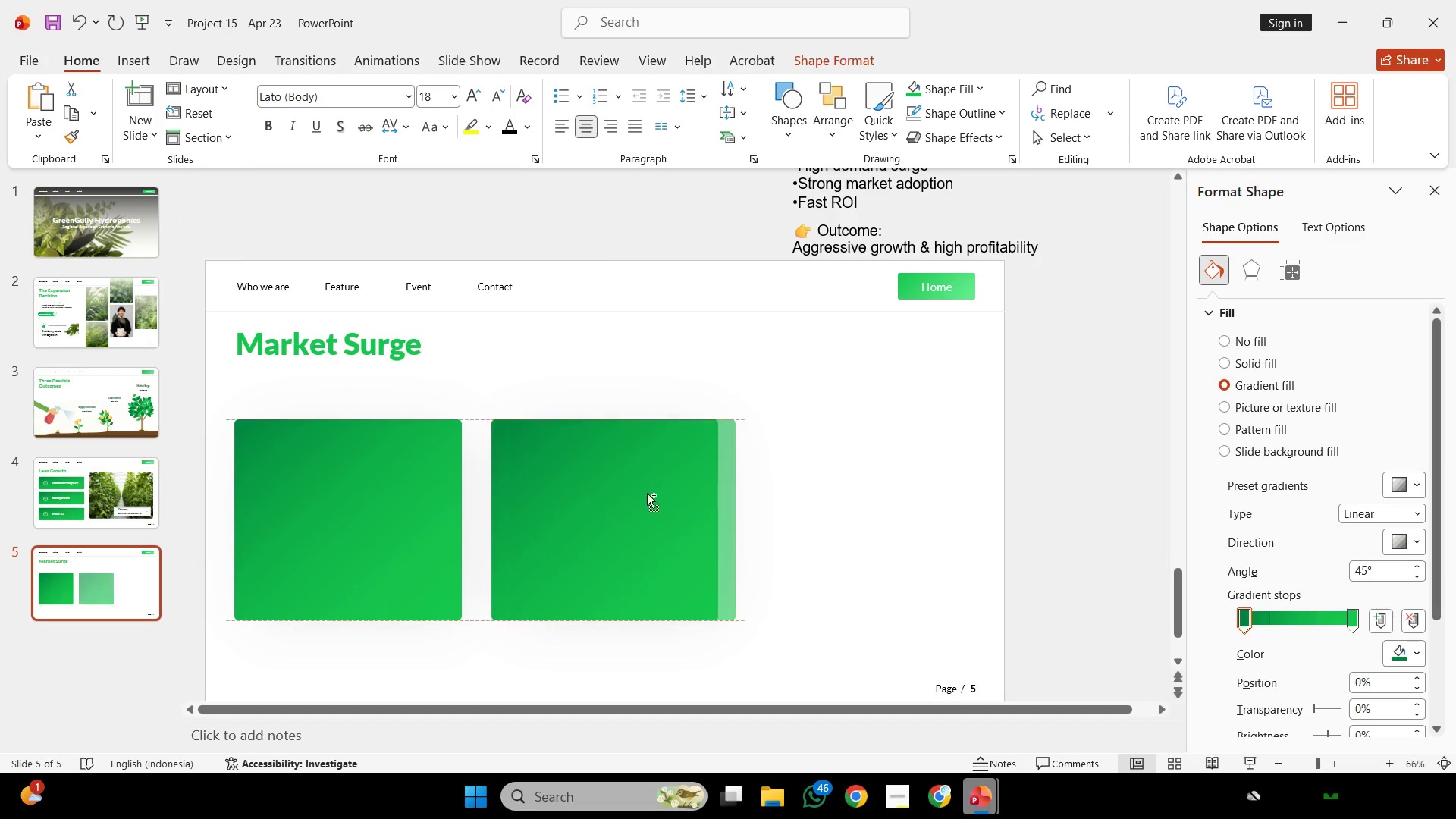 
left_click_drag(start_coordinate=[579, 497], to_coordinate=[835, 504])
 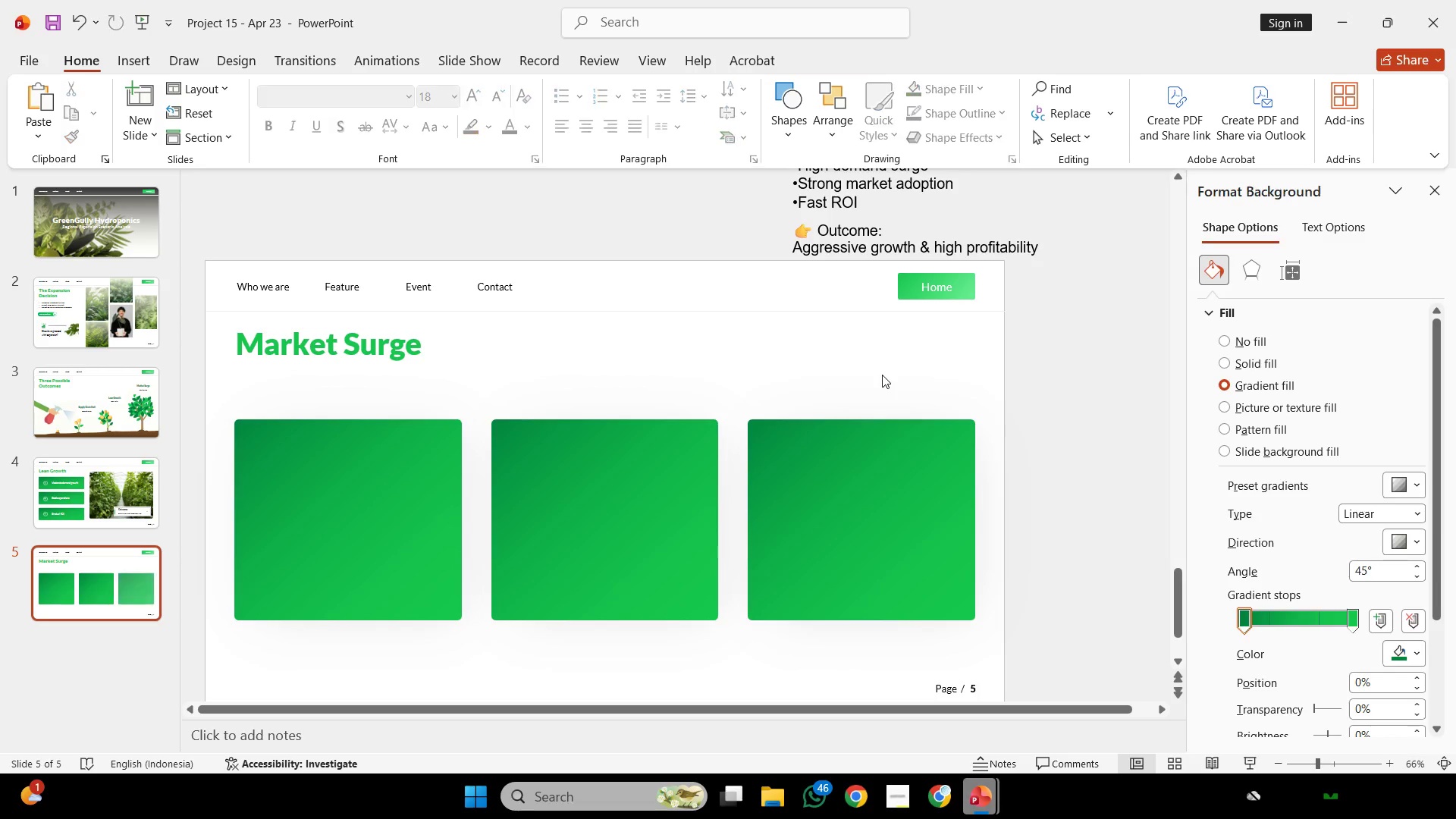 
left_click([882, 375])
 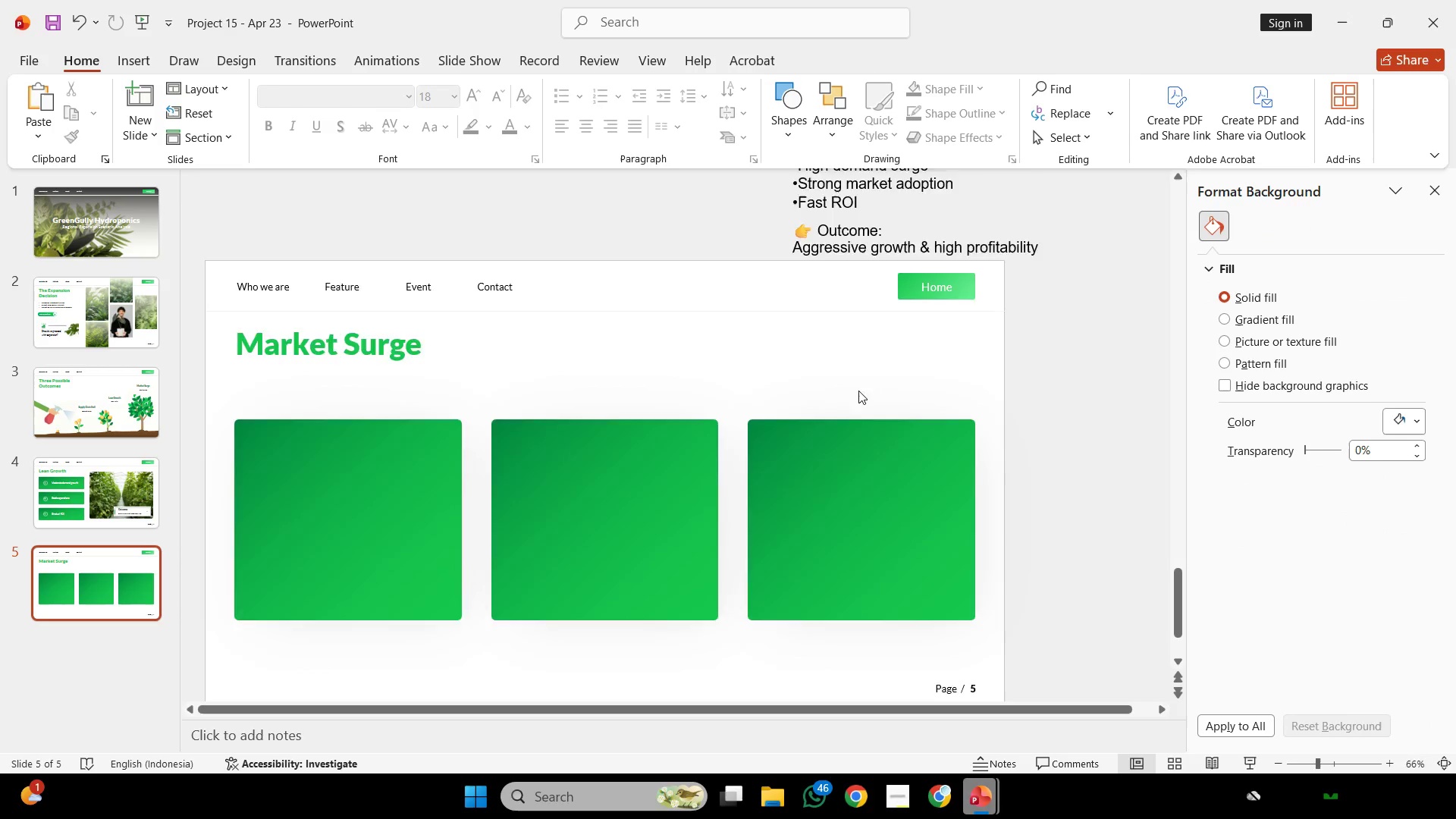 
hold_key(key=ControlLeft, duration=0.41)
scroll: coordinate [853, 395], scroll_direction: down, amount: 1.0
 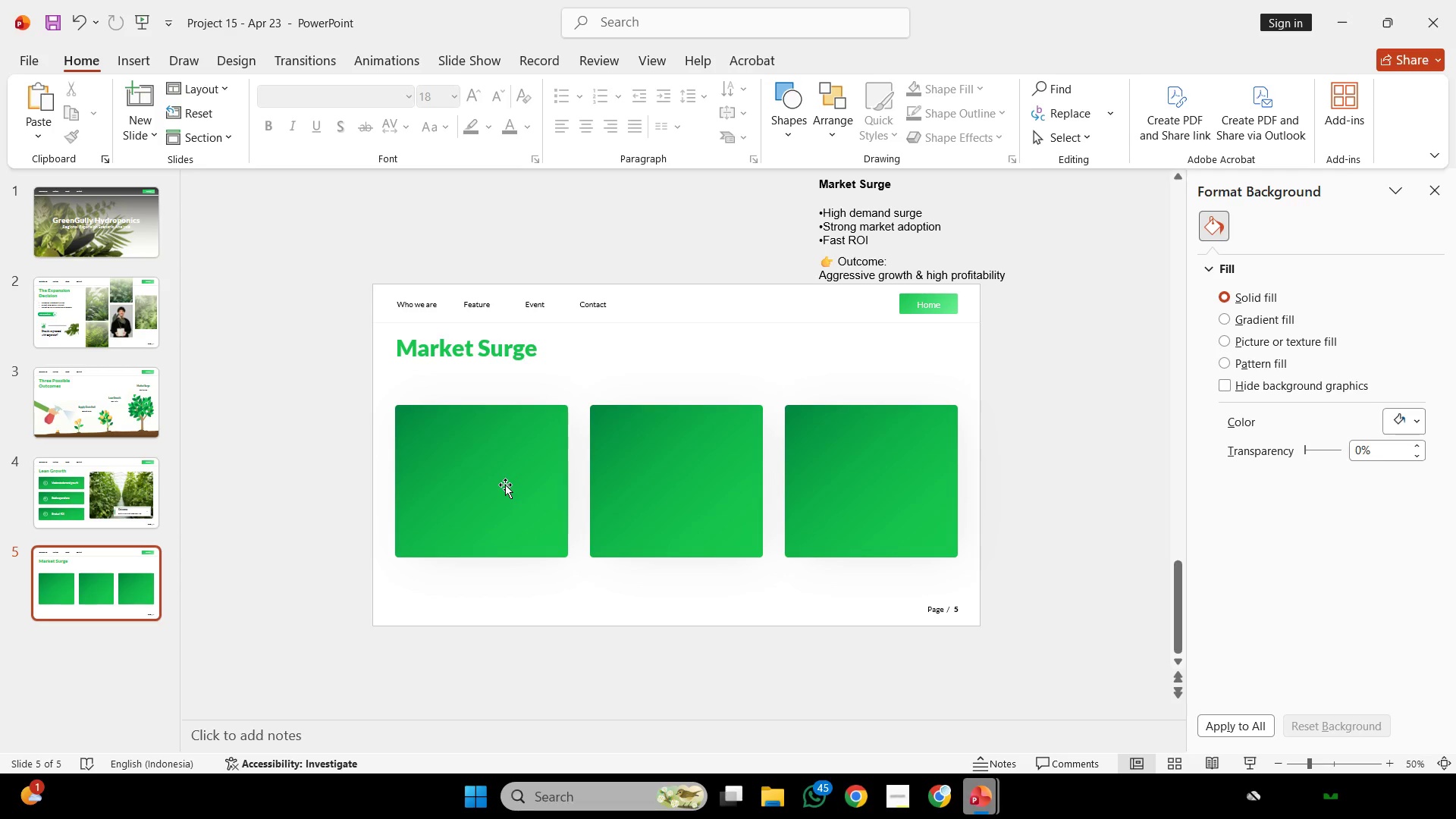 
wait(18.93)
 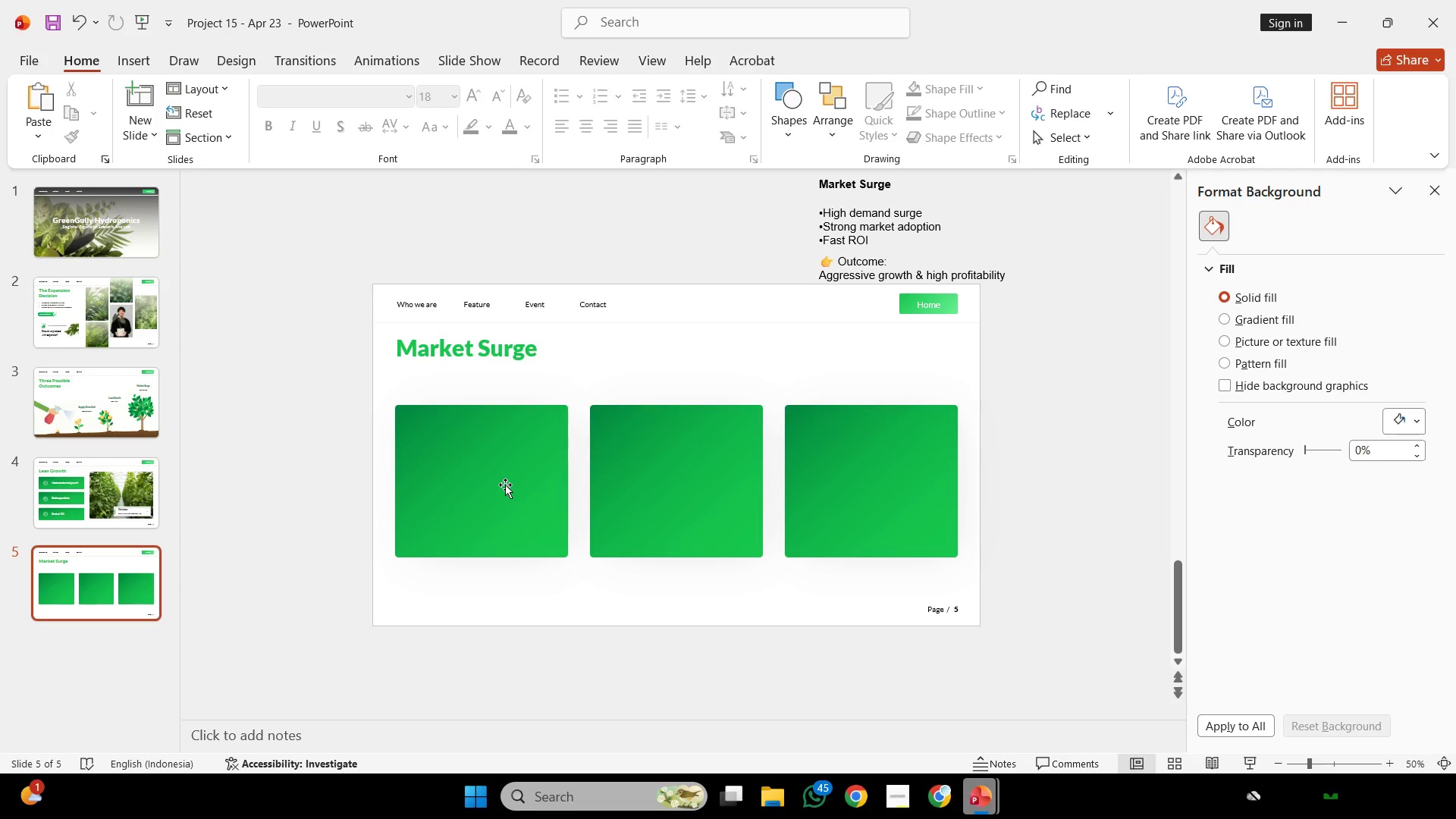 
left_click([505, 485])
 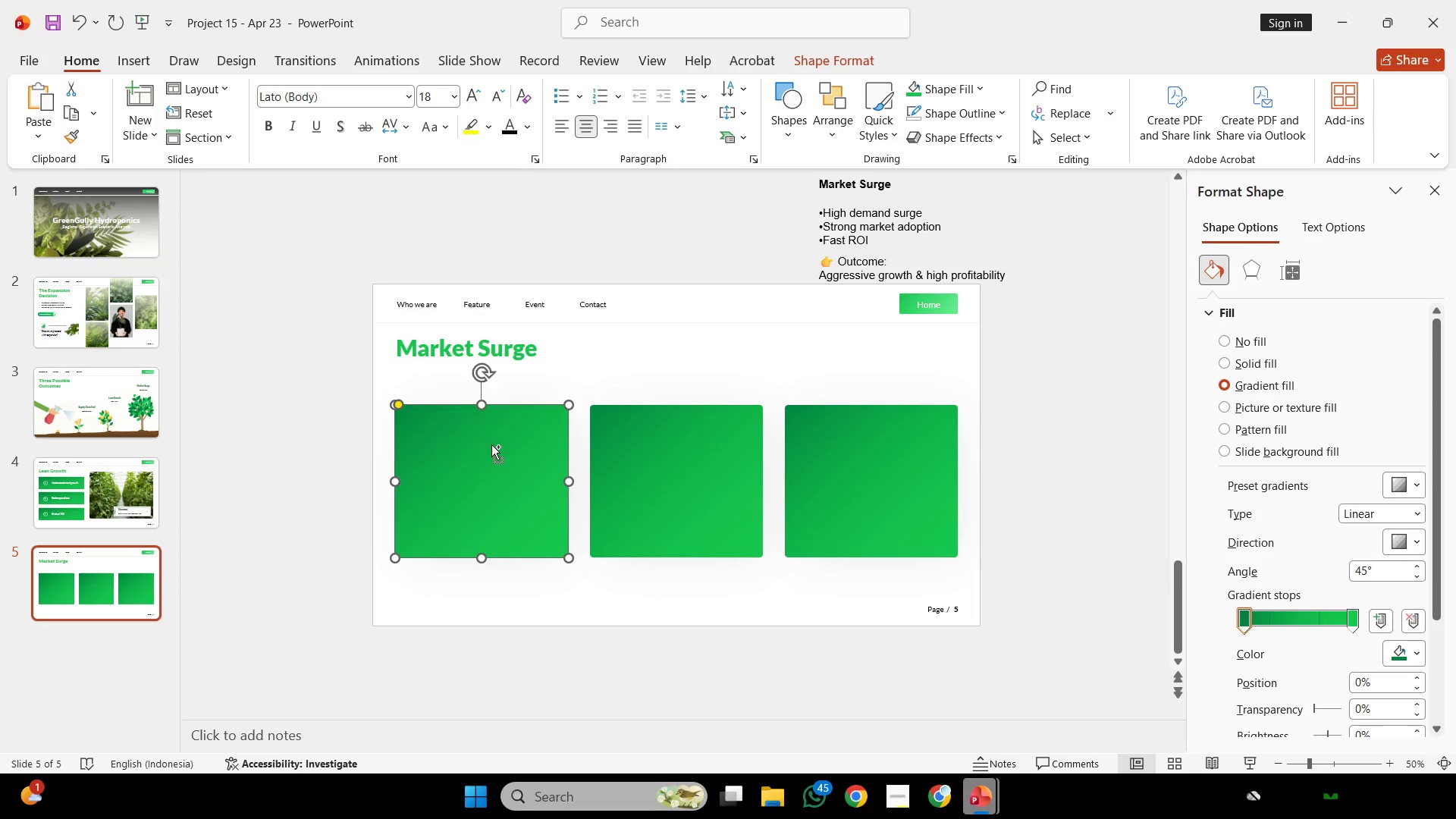 
key(Control+ControlLeft)
 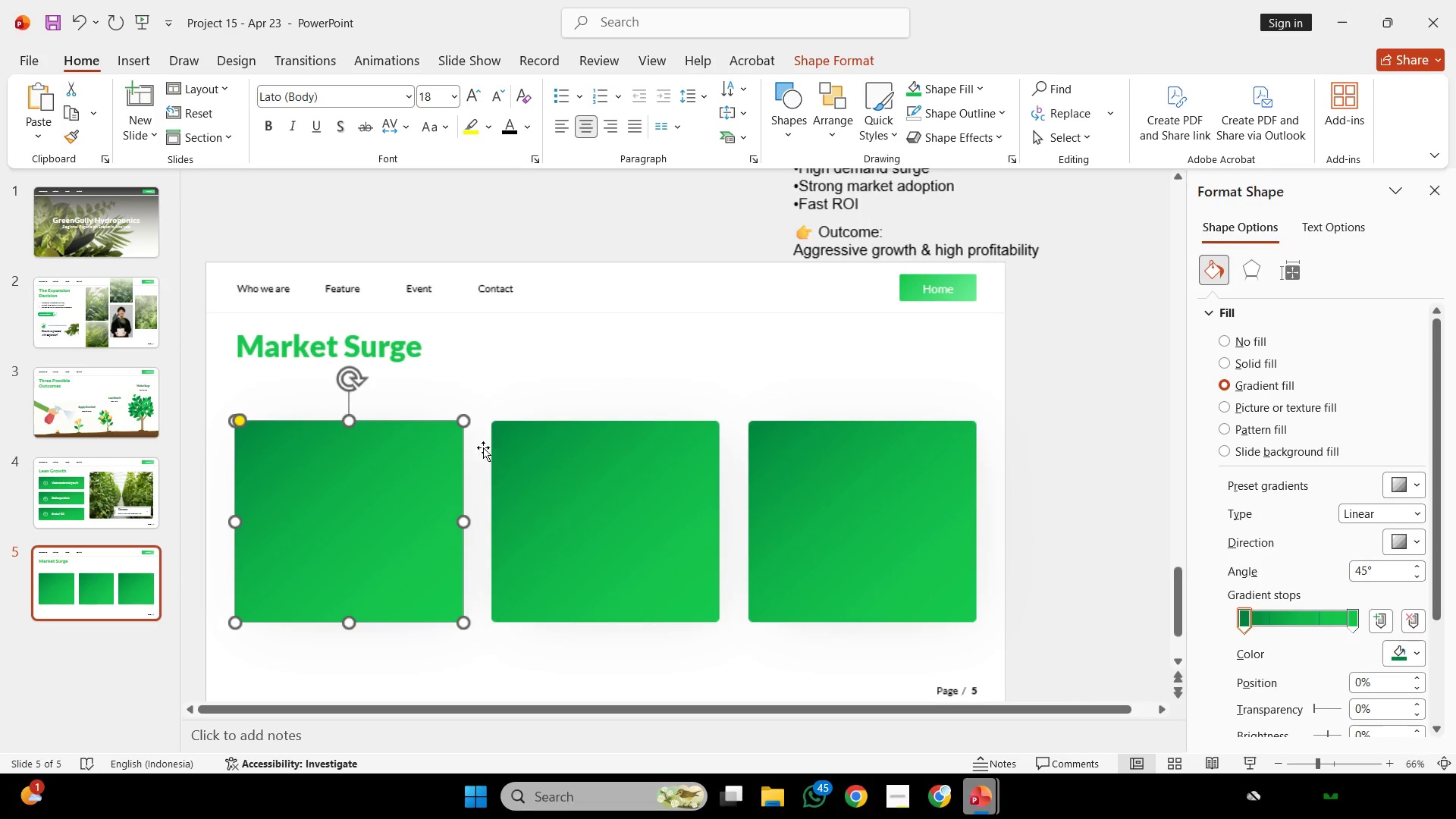 
scroll: coordinate [491, 444], scroll_direction: up, amount: 1.0
 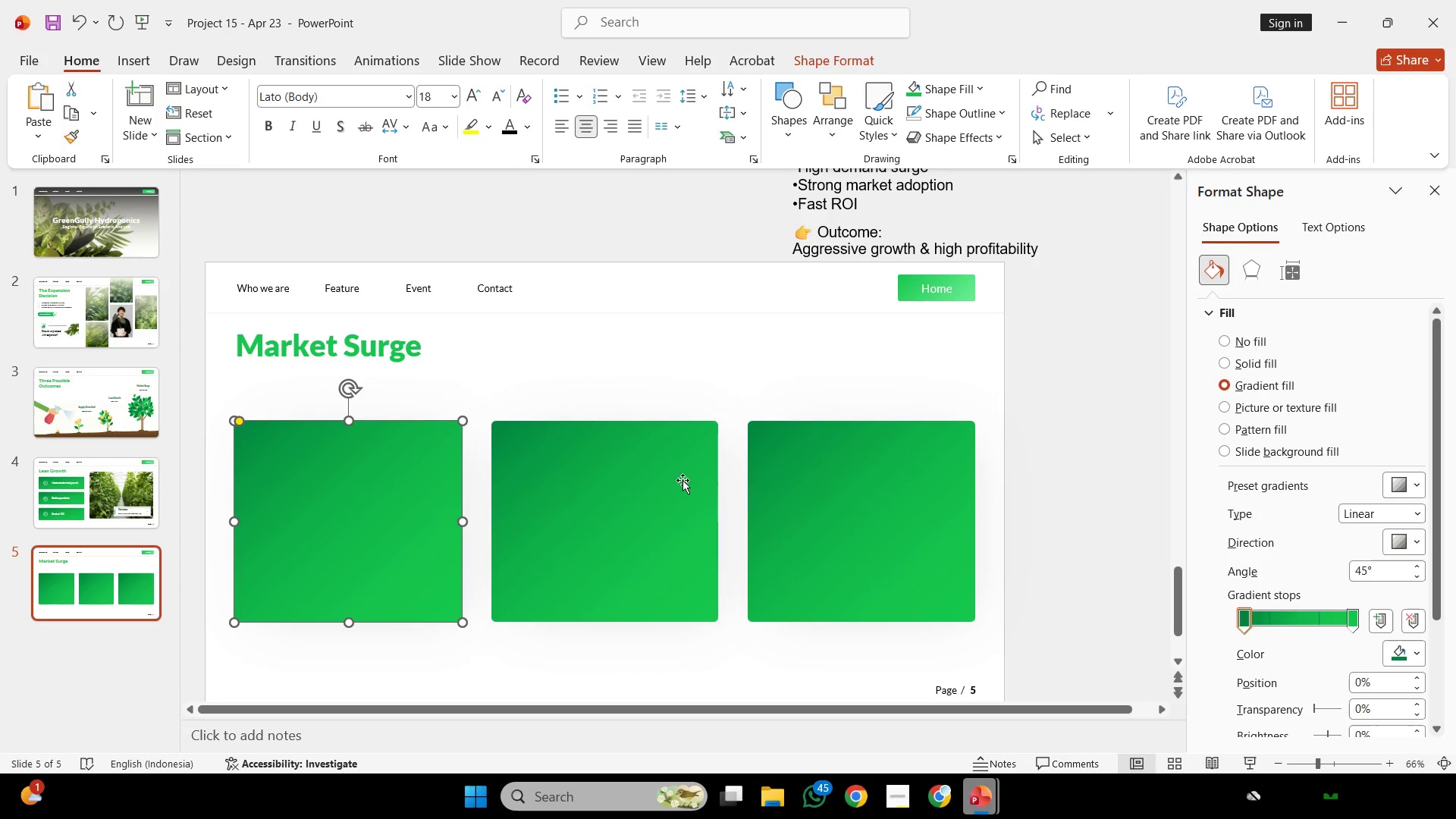 
hold_key(key=ShiftLeft, duration=0.67)
double_click([854, 479])
 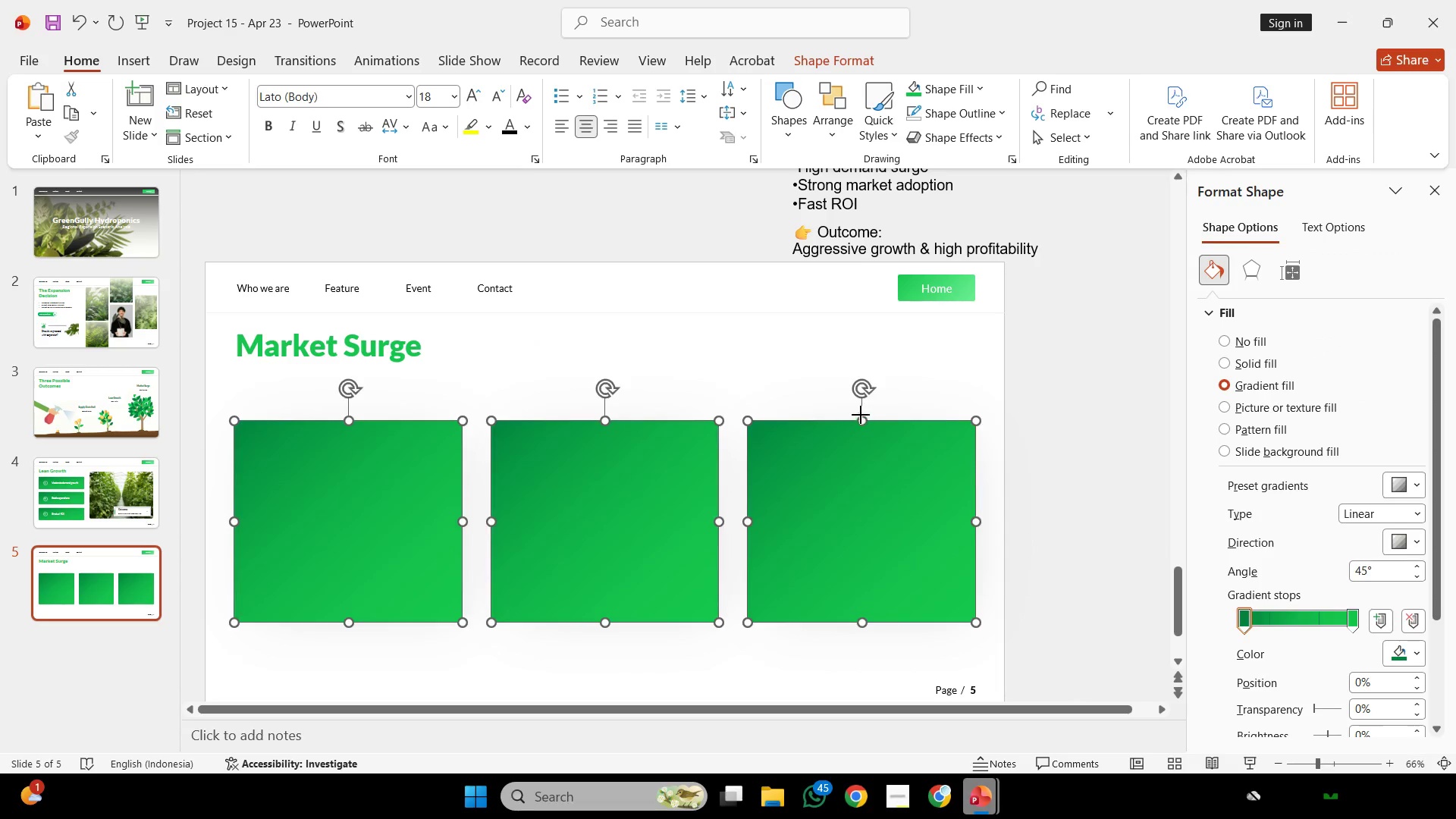 
left_click_drag(start_coordinate=[861, 419], to_coordinate=[856, 397])
 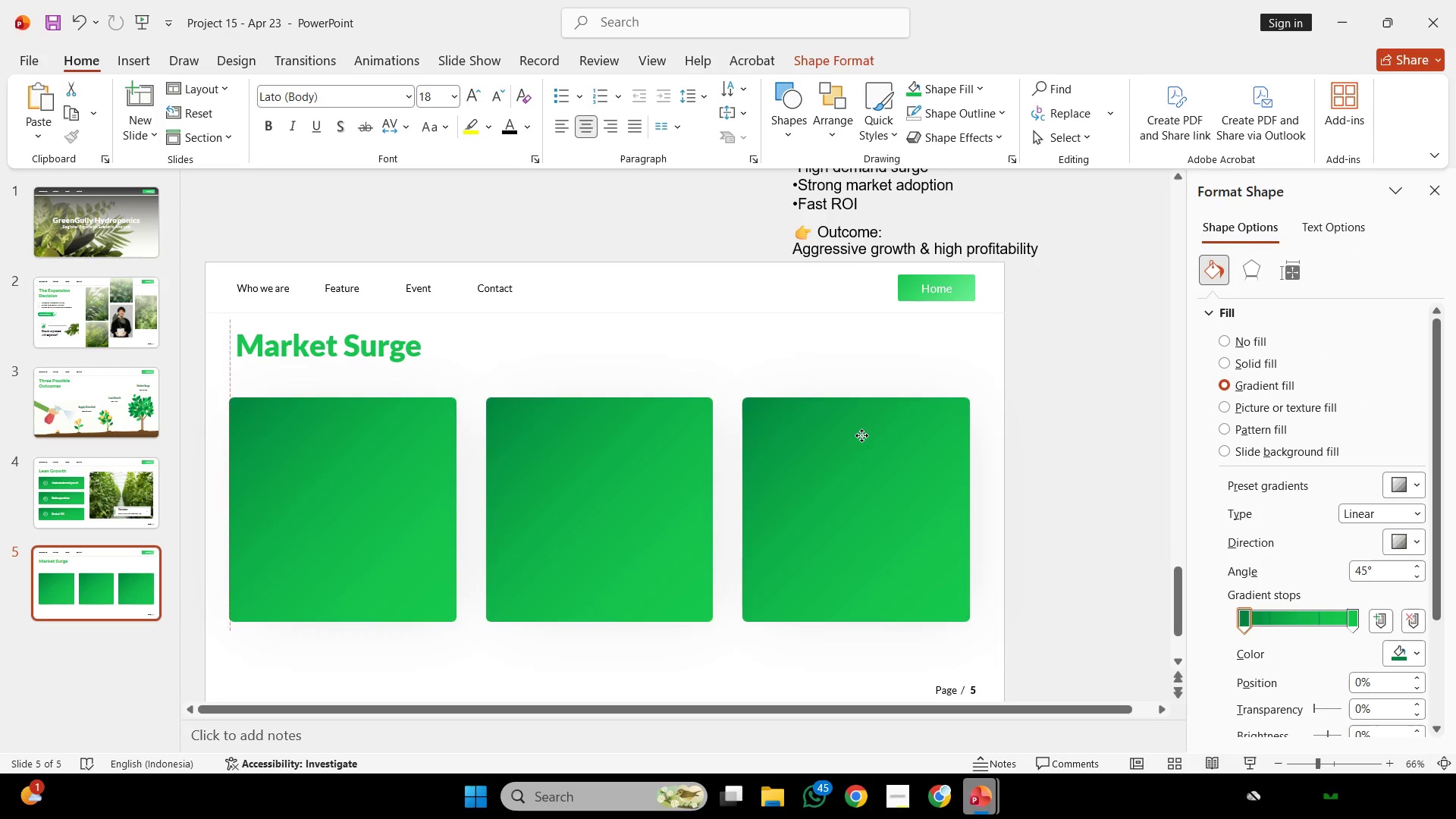 
hold_key(key=ShiftLeft, duration=2.19)
left_click_drag(start_coordinate=[861, 428], to_coordinate=[861, 442])
 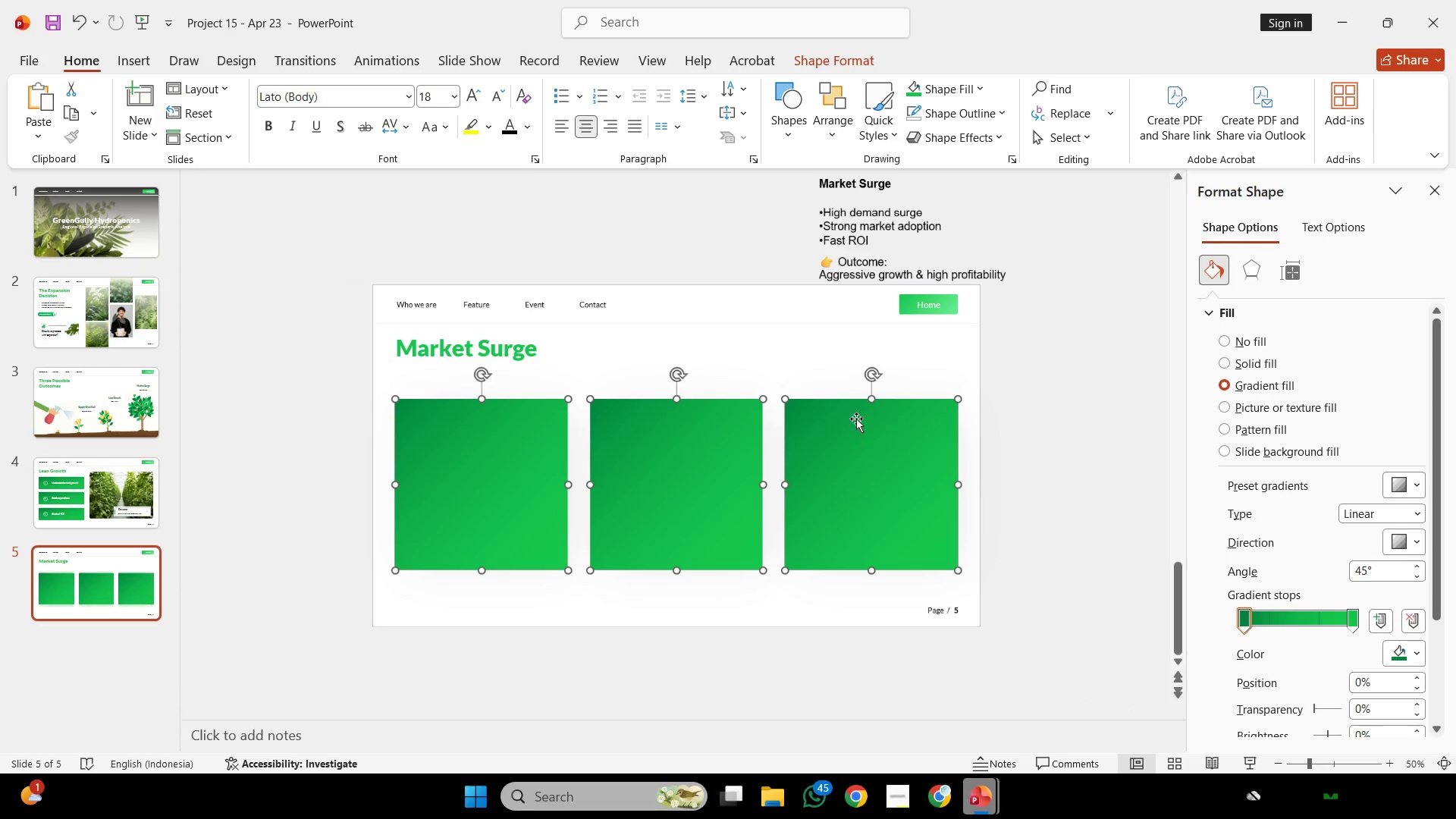 
key(Control+ControlLeft)
 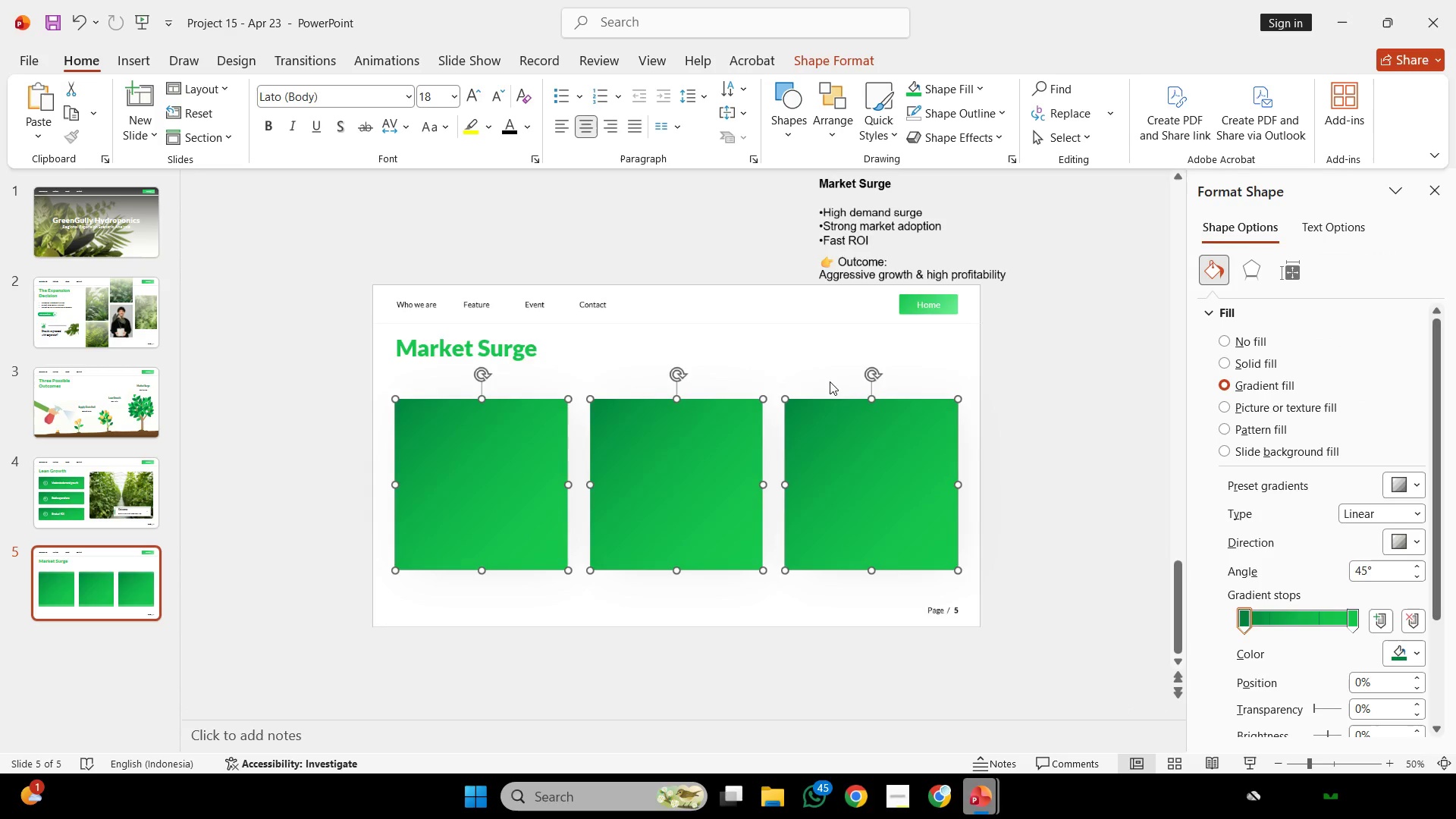 
left_click([824, 378])
 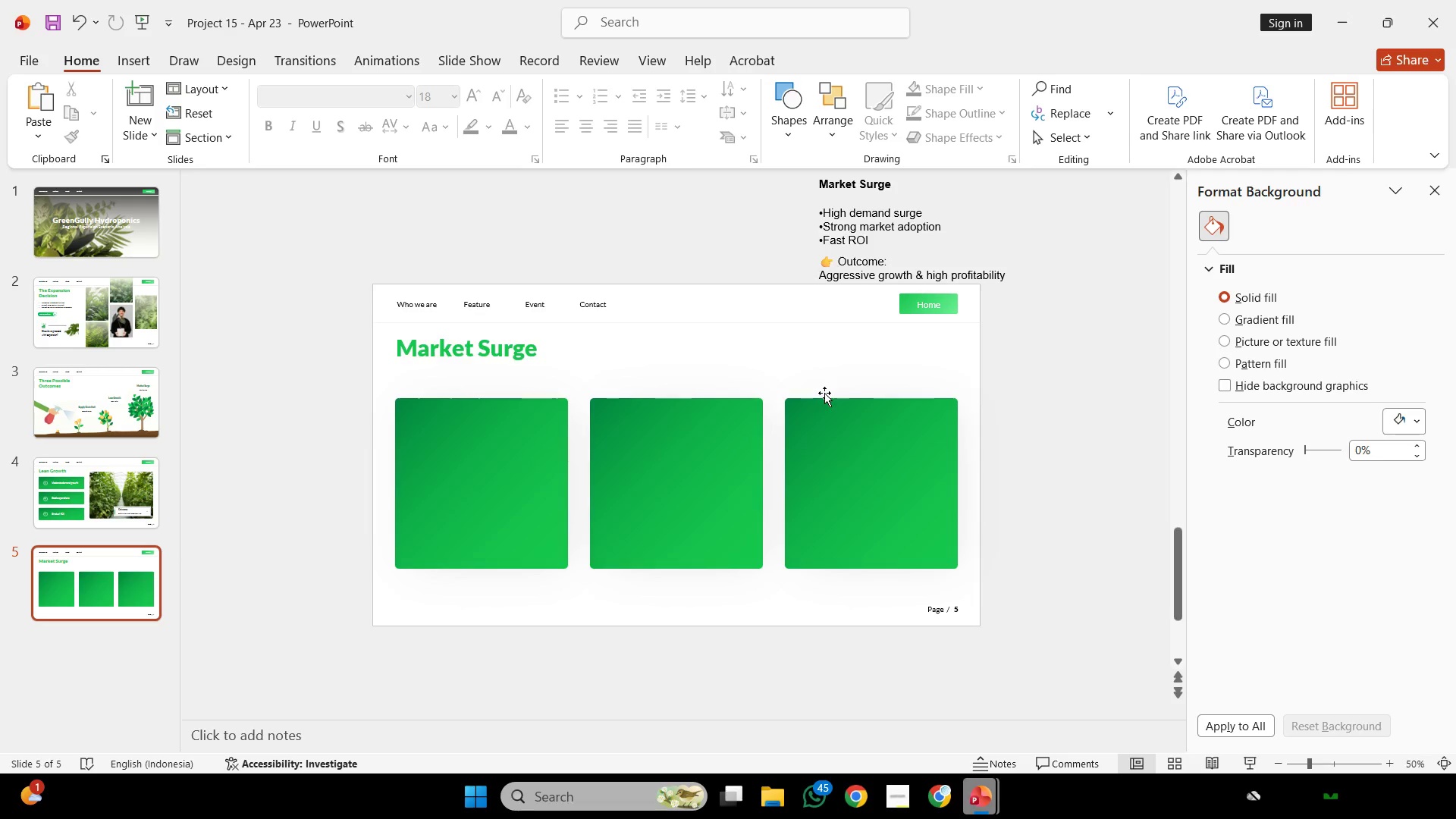 
scroll: coordinate [856, 419], scroll_direction: down, amount: 1.0
 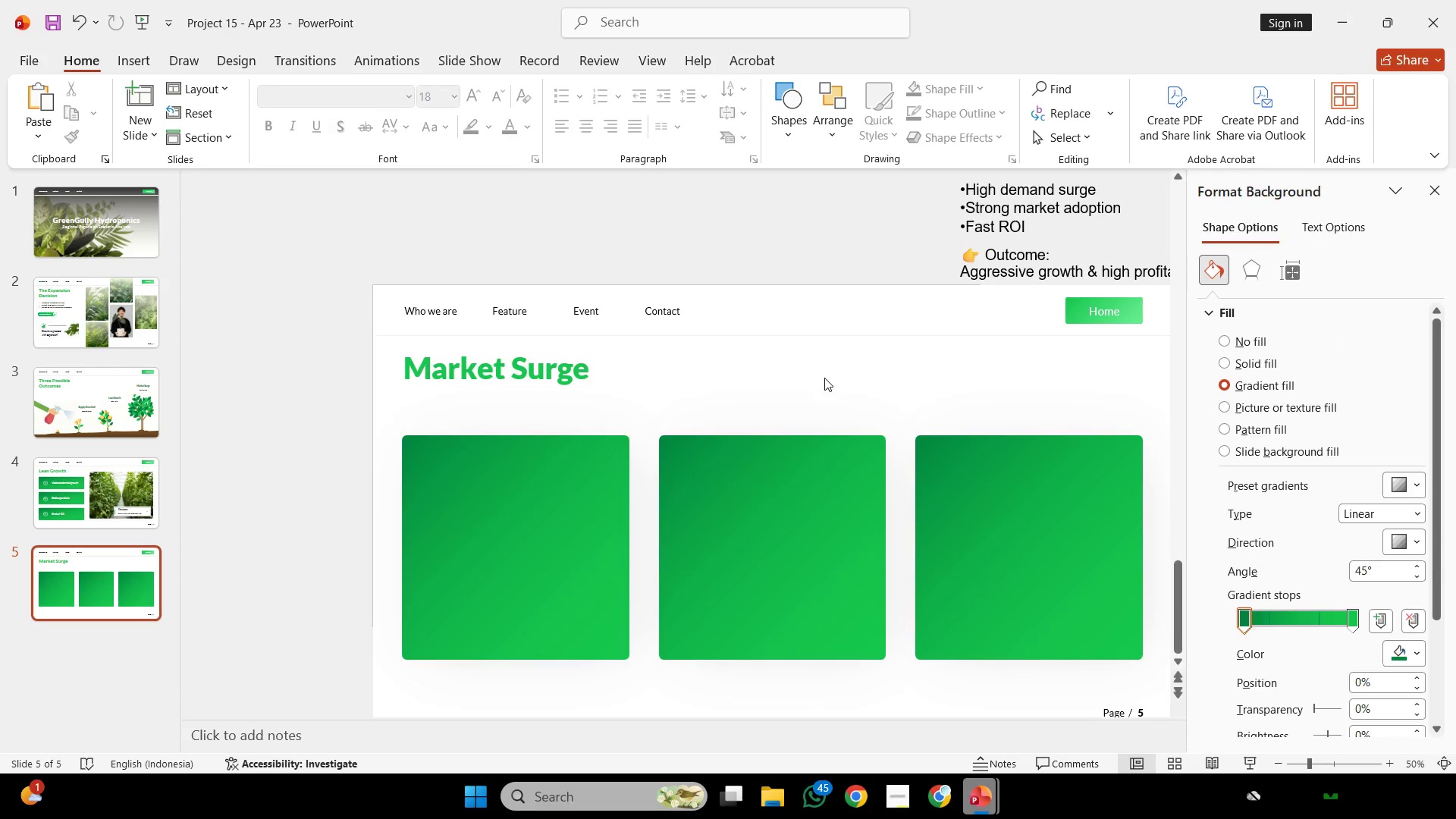 
scroll: coordinate [824, 393], scroll_direction: up, amount: 1.0
 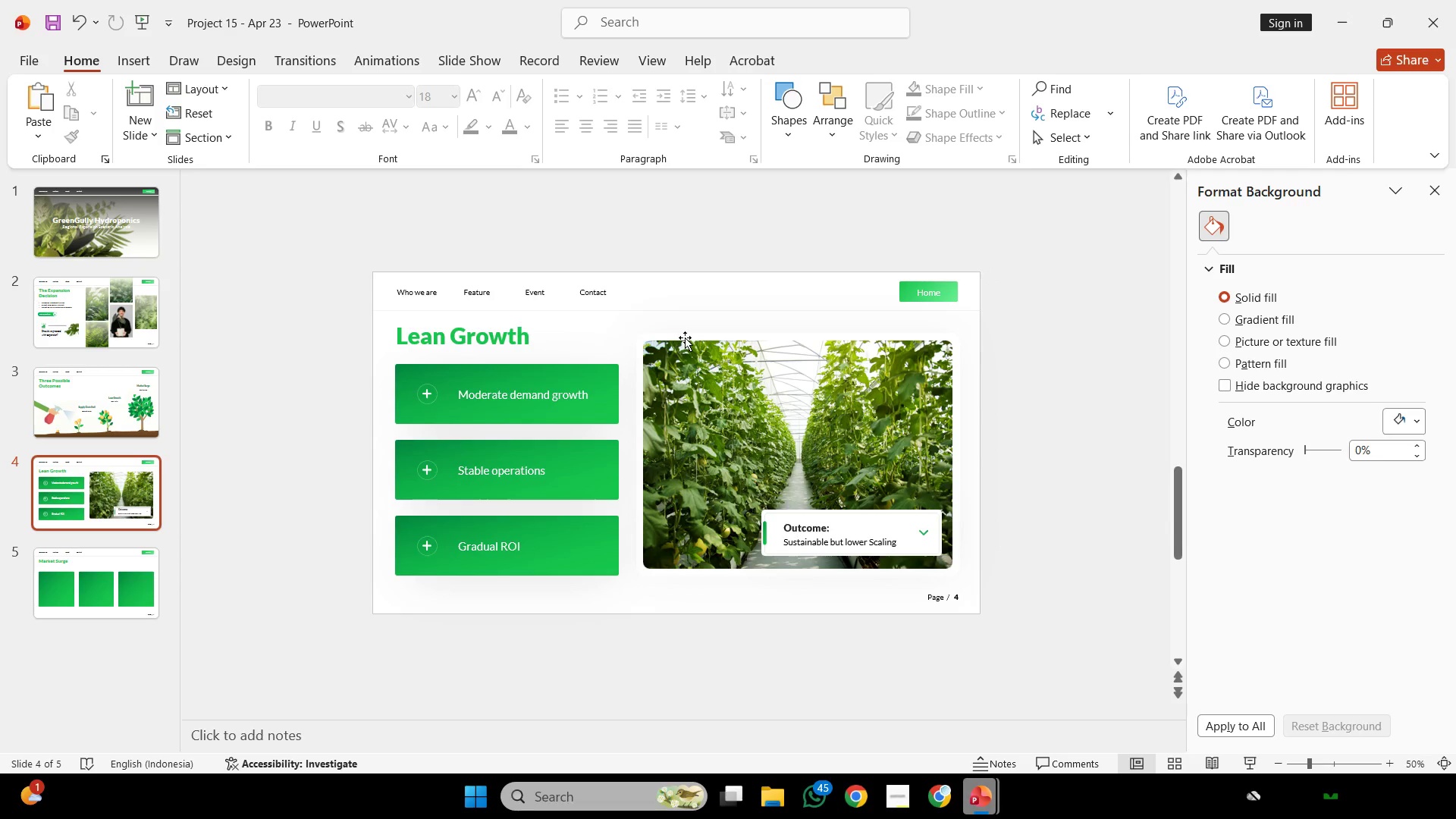 
left_click([685, 337])
 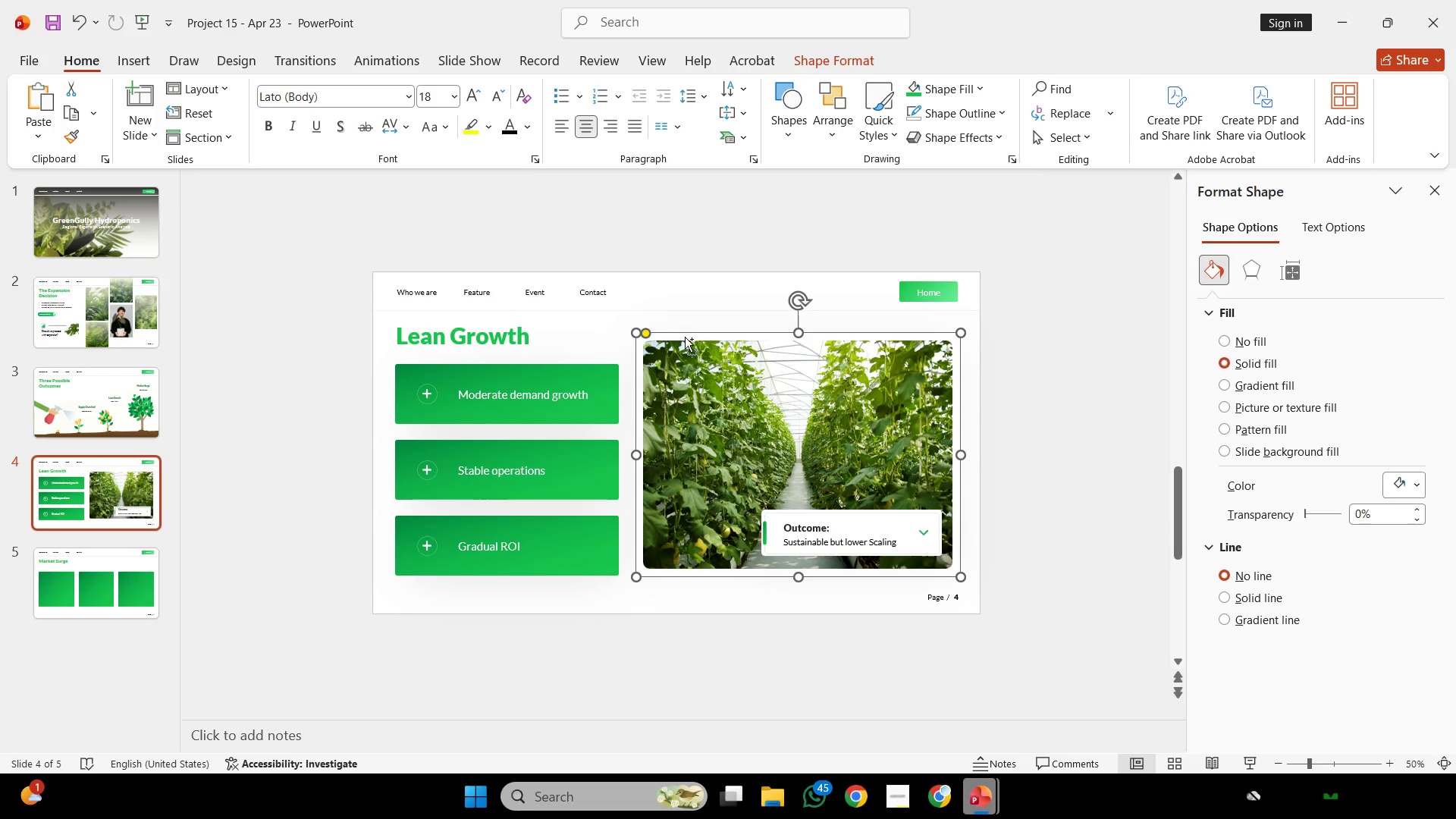 
key(Control+C)
 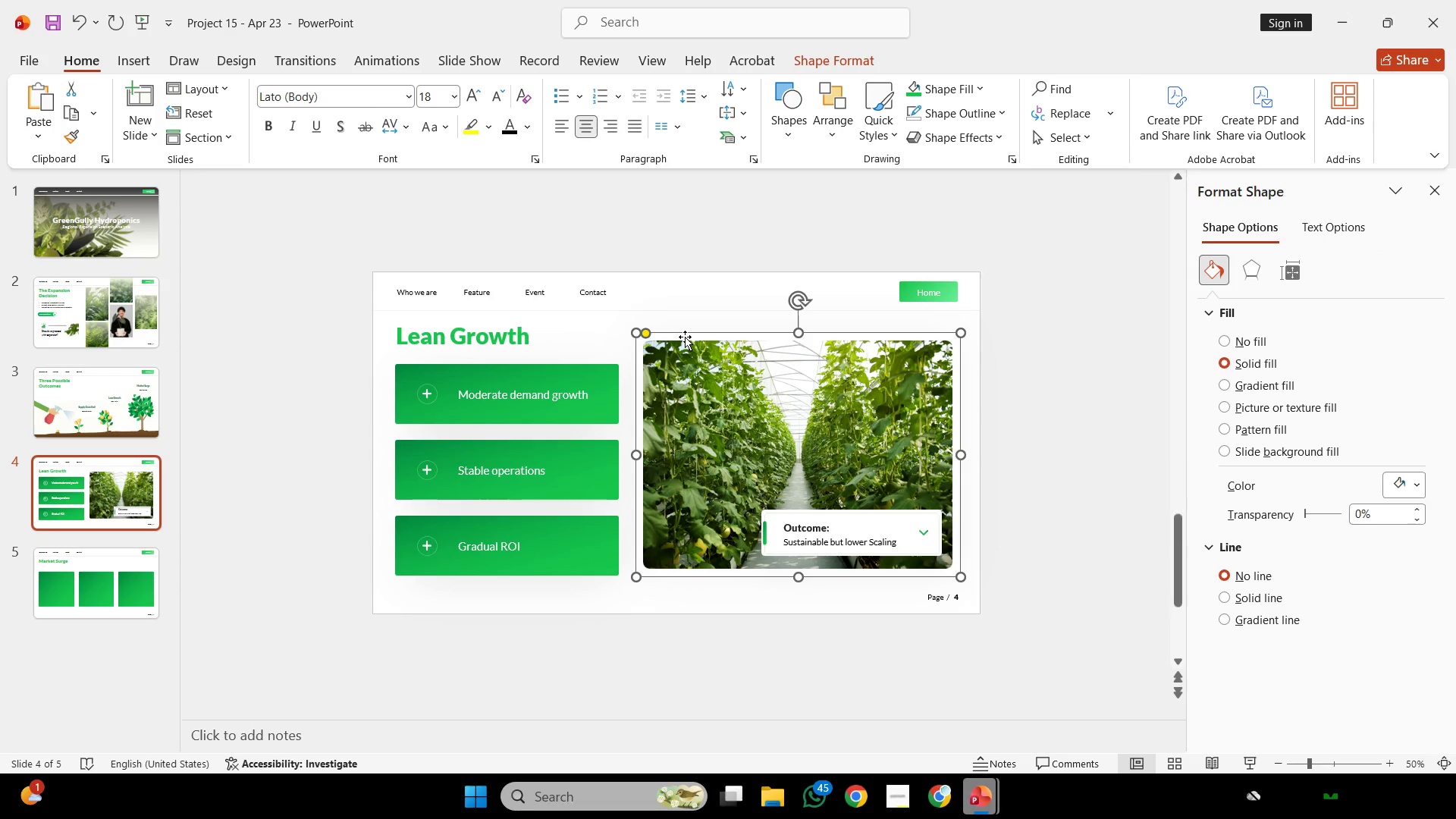 
scroll: coordinate [685, 337], scroll_direction: down, amount: 1.0
 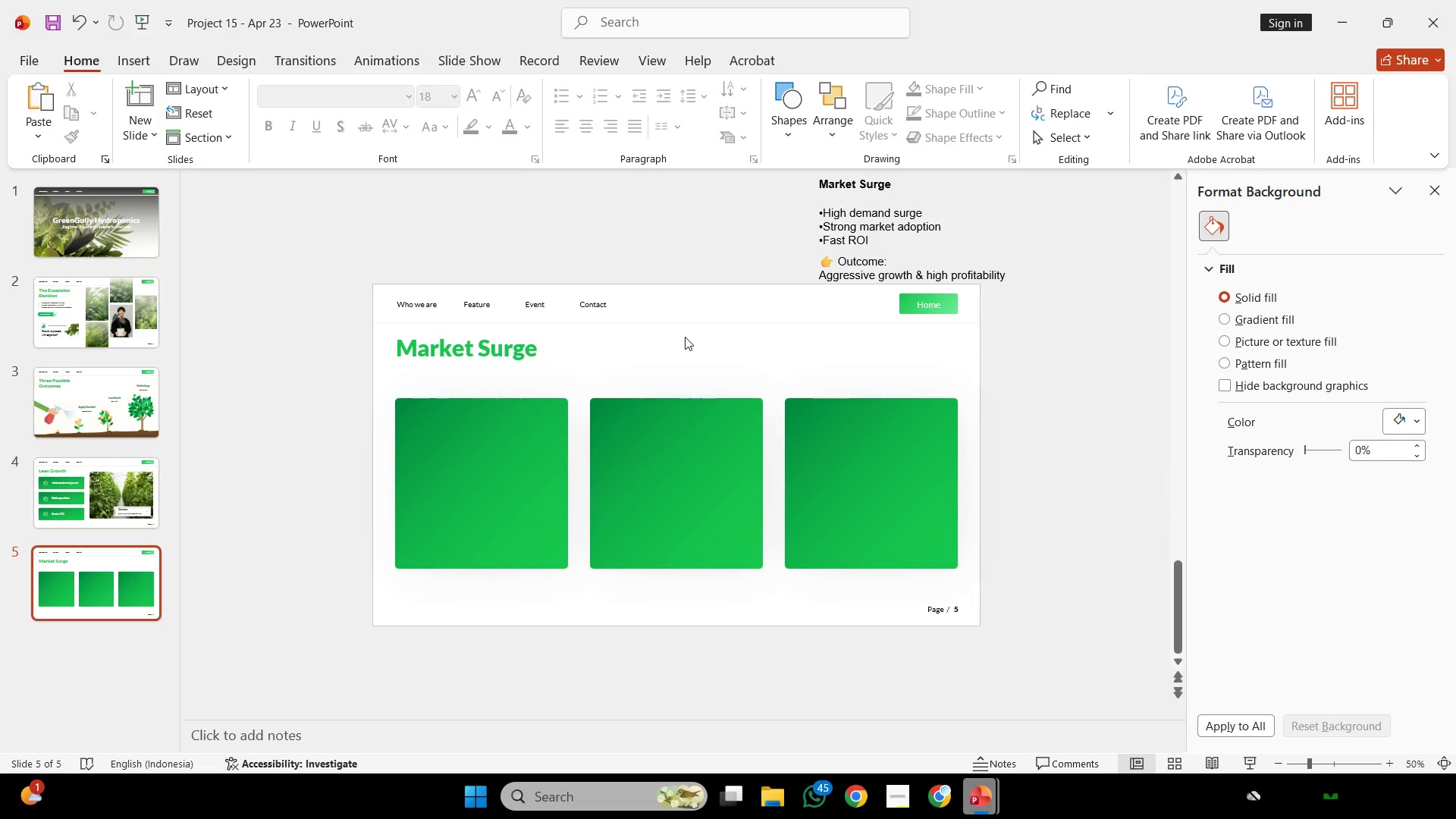 
key(Control+V)
 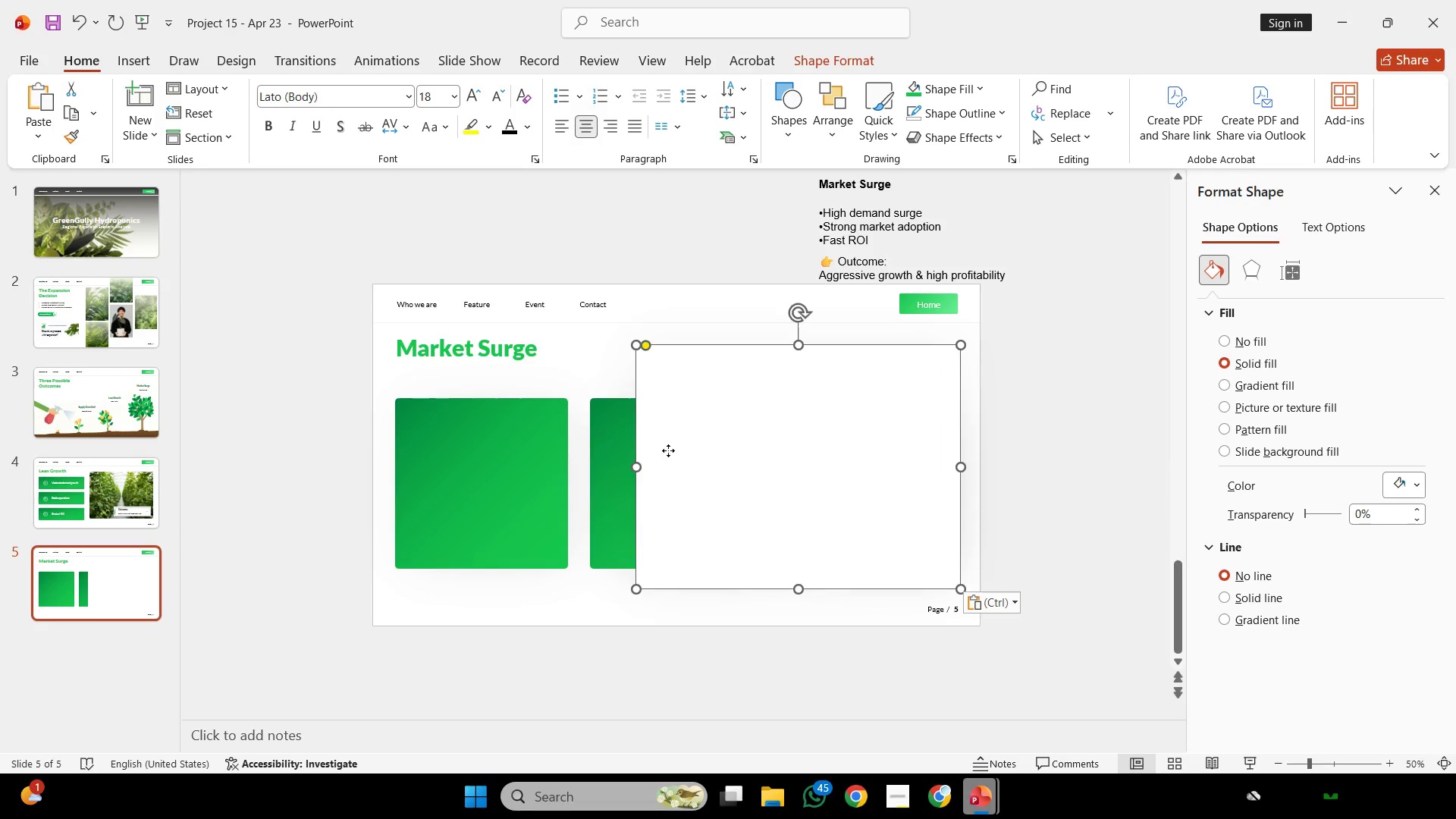 
left_click_drag(start_coordinate=[667, 453], to_coordinate=[515, 237])
 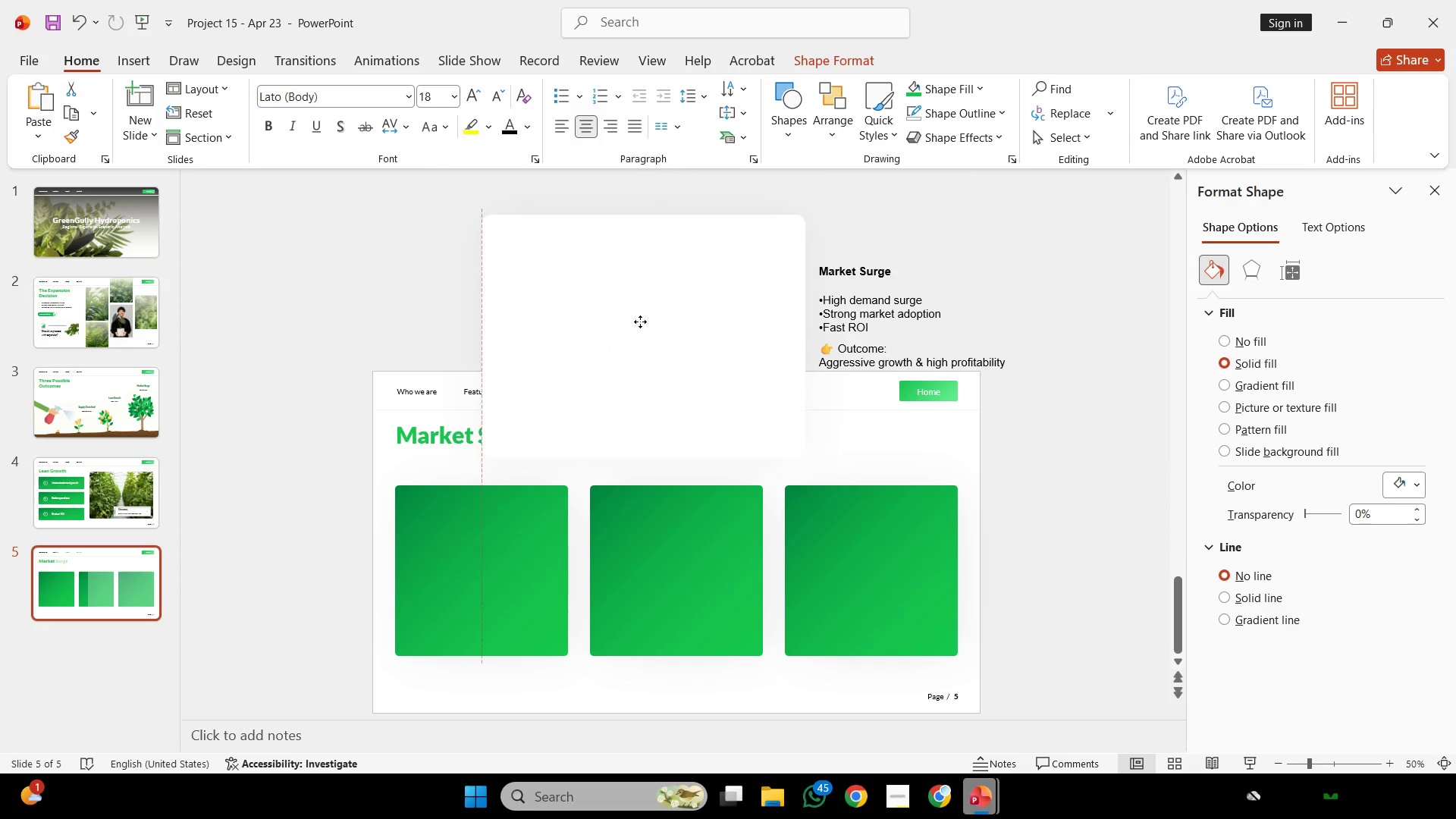 
left_click_drag(start_coordinate=[639, 337], to_coordinate=[641, 319])
 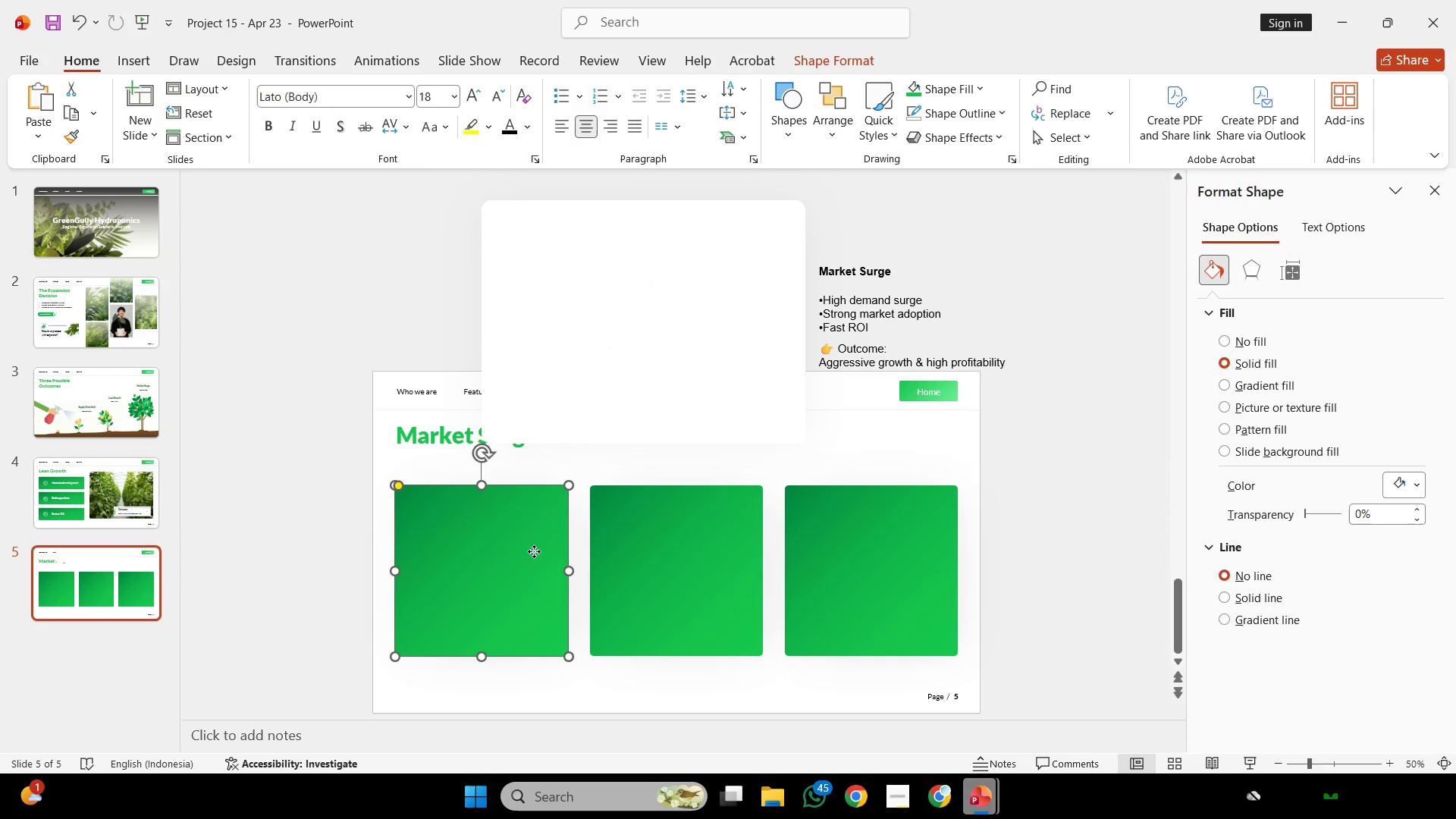 
left_click([534, 551])
 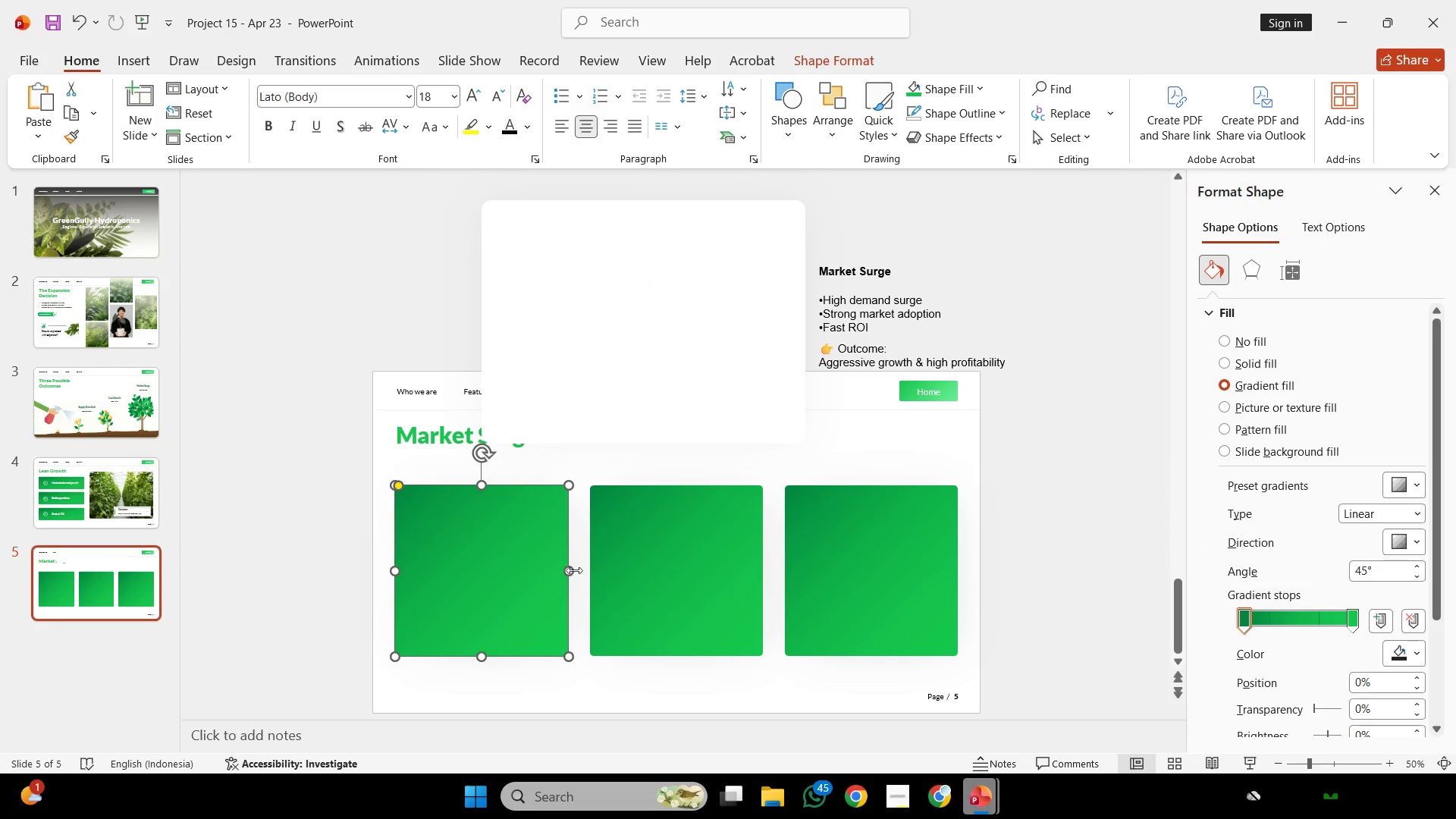 
left_click_drag(start_coordinate=[569, 567], to_coordinate=[959, 585])
 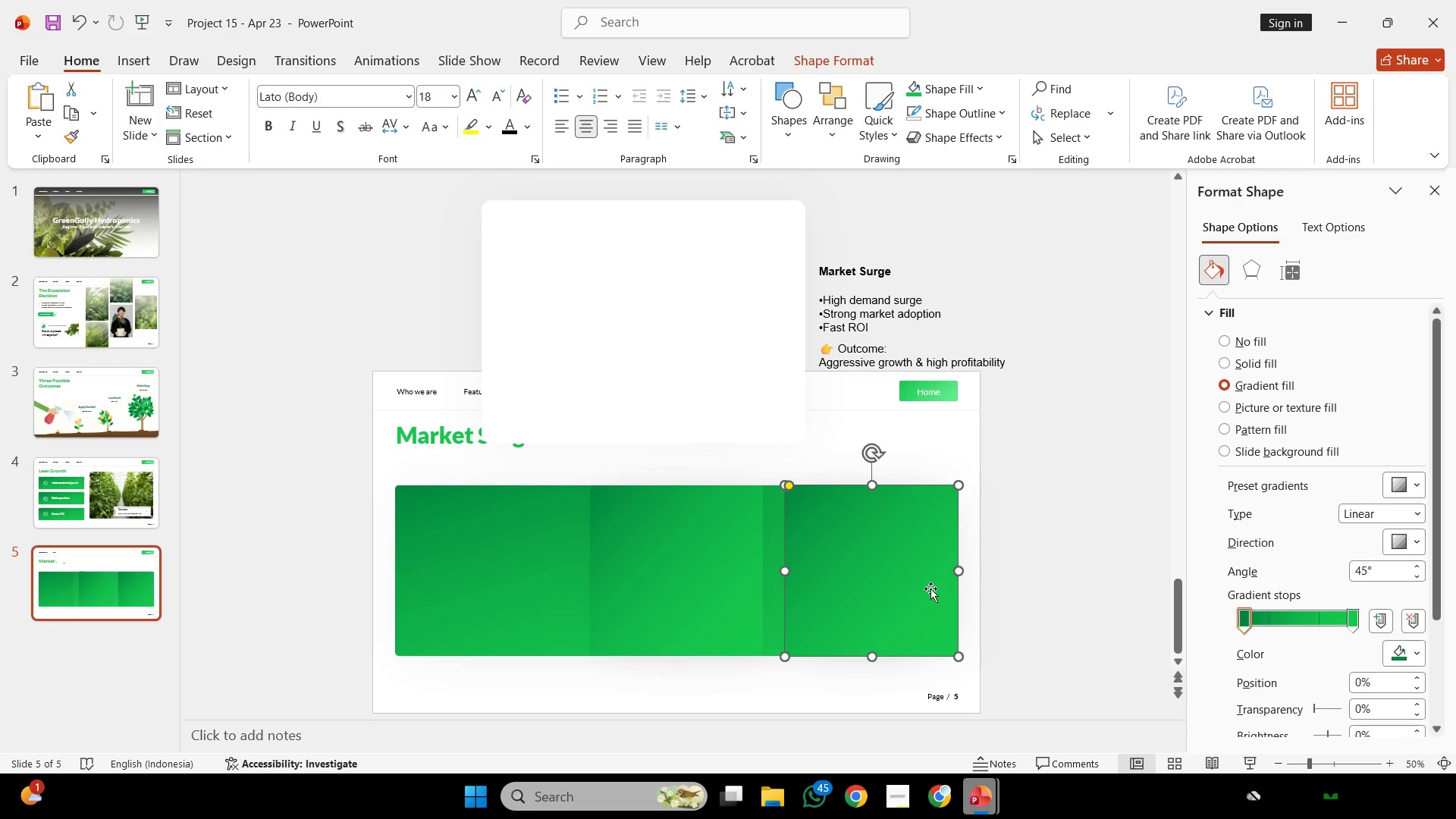 
left_click([933, 588])
 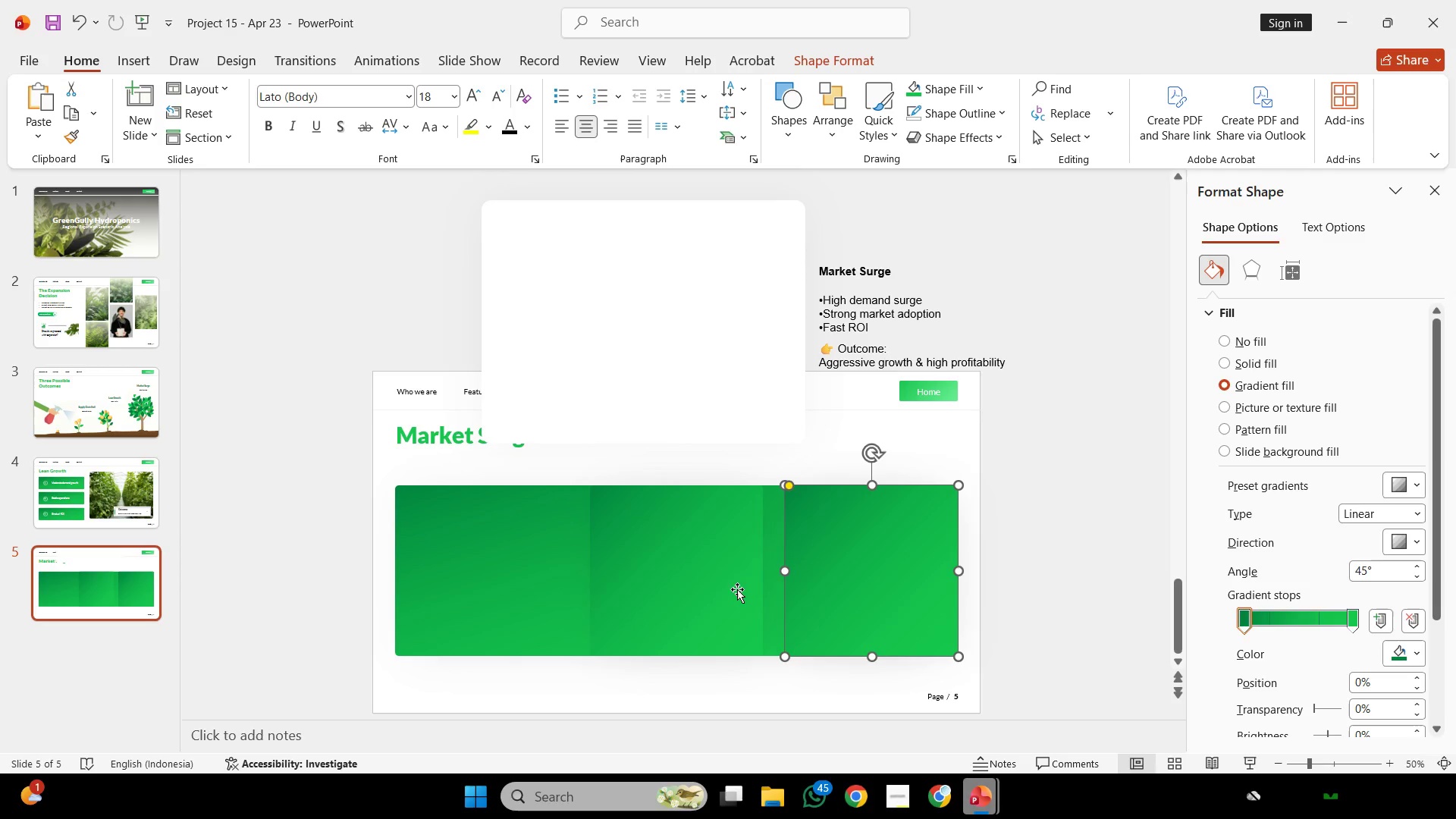 
hold_key(key=ShiftLeft, duration=0.36)
double_click([737, 589])
 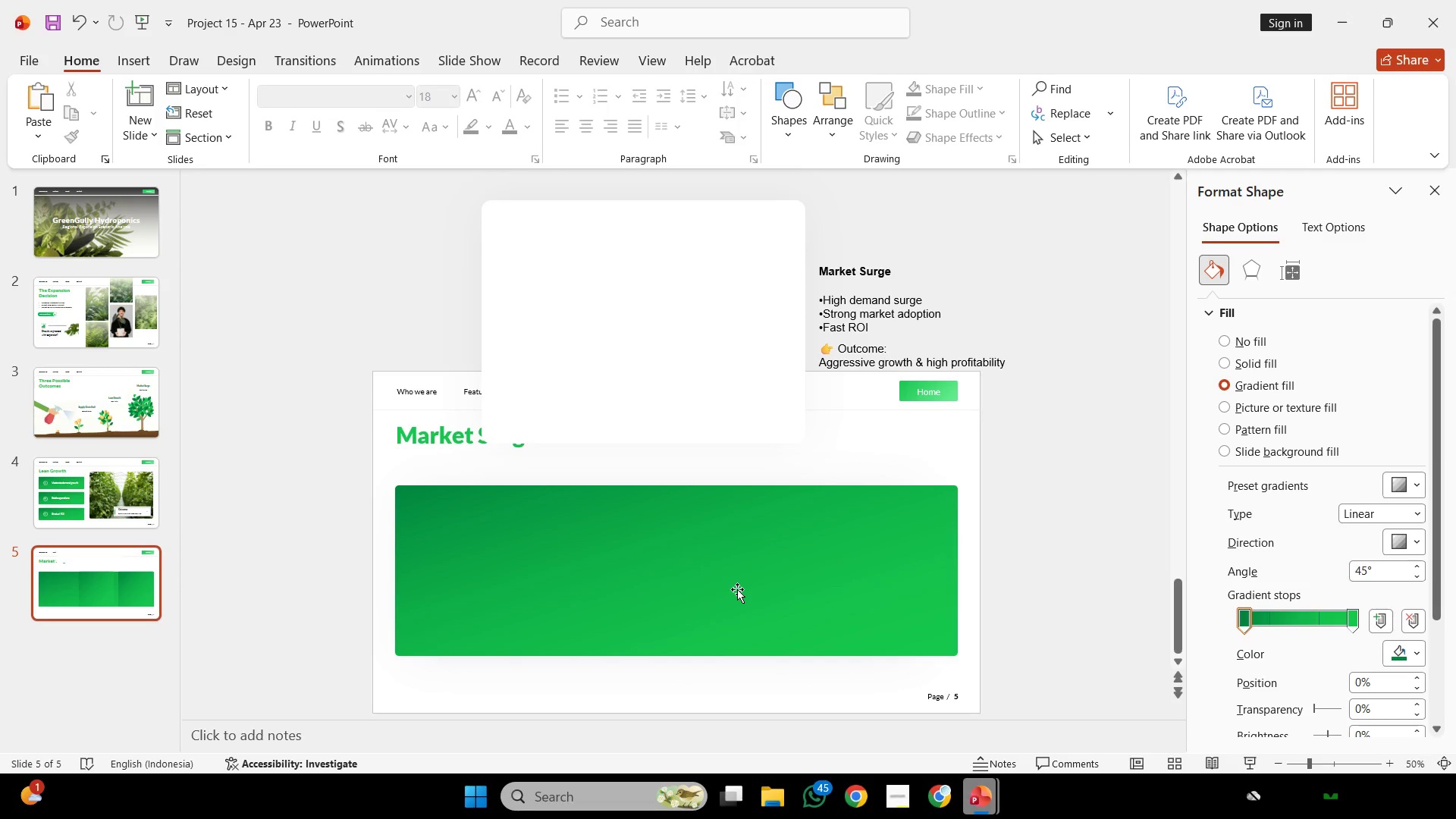 
key(Backspace)
 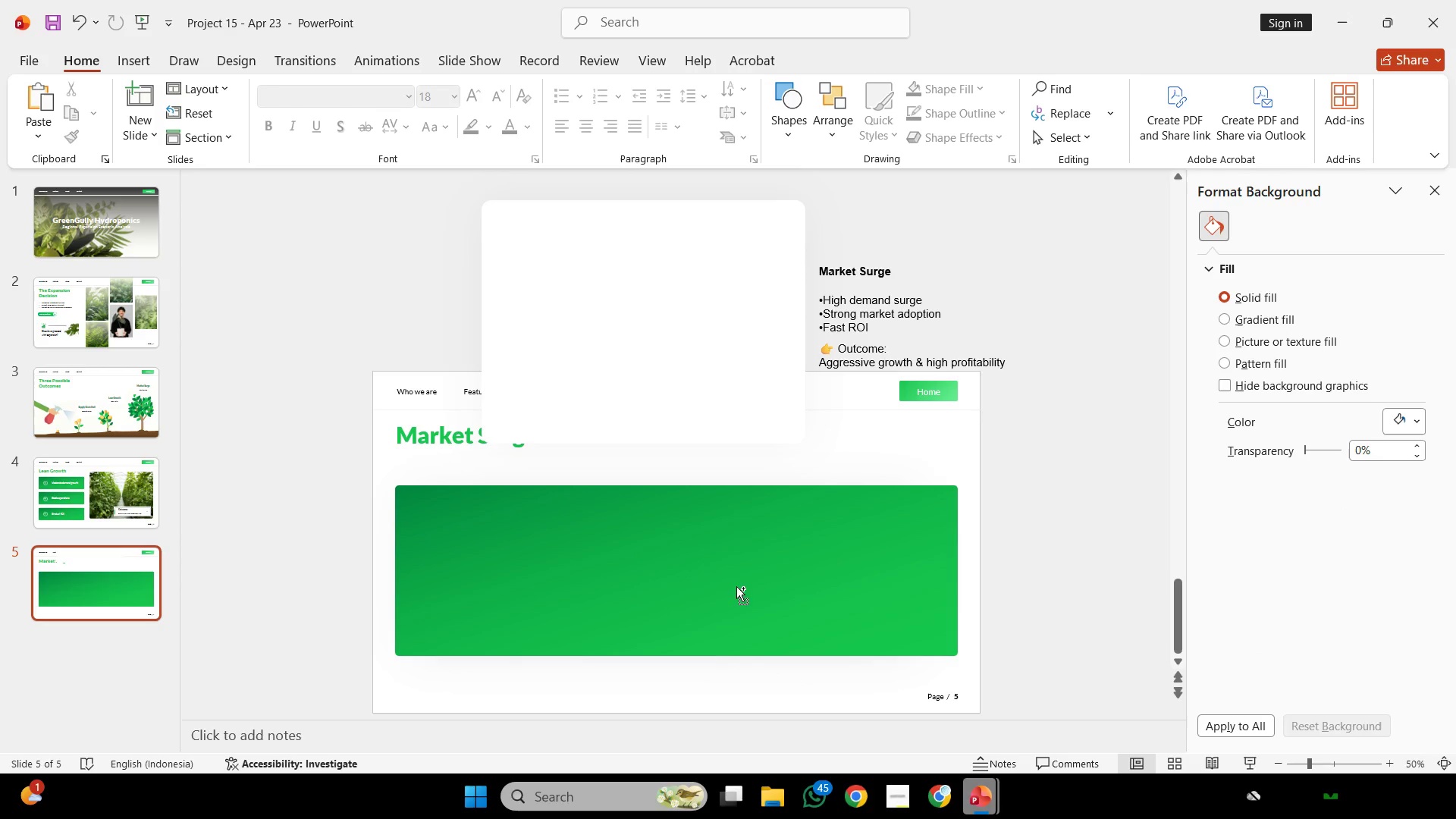 
key(Control+ControlLeft)
 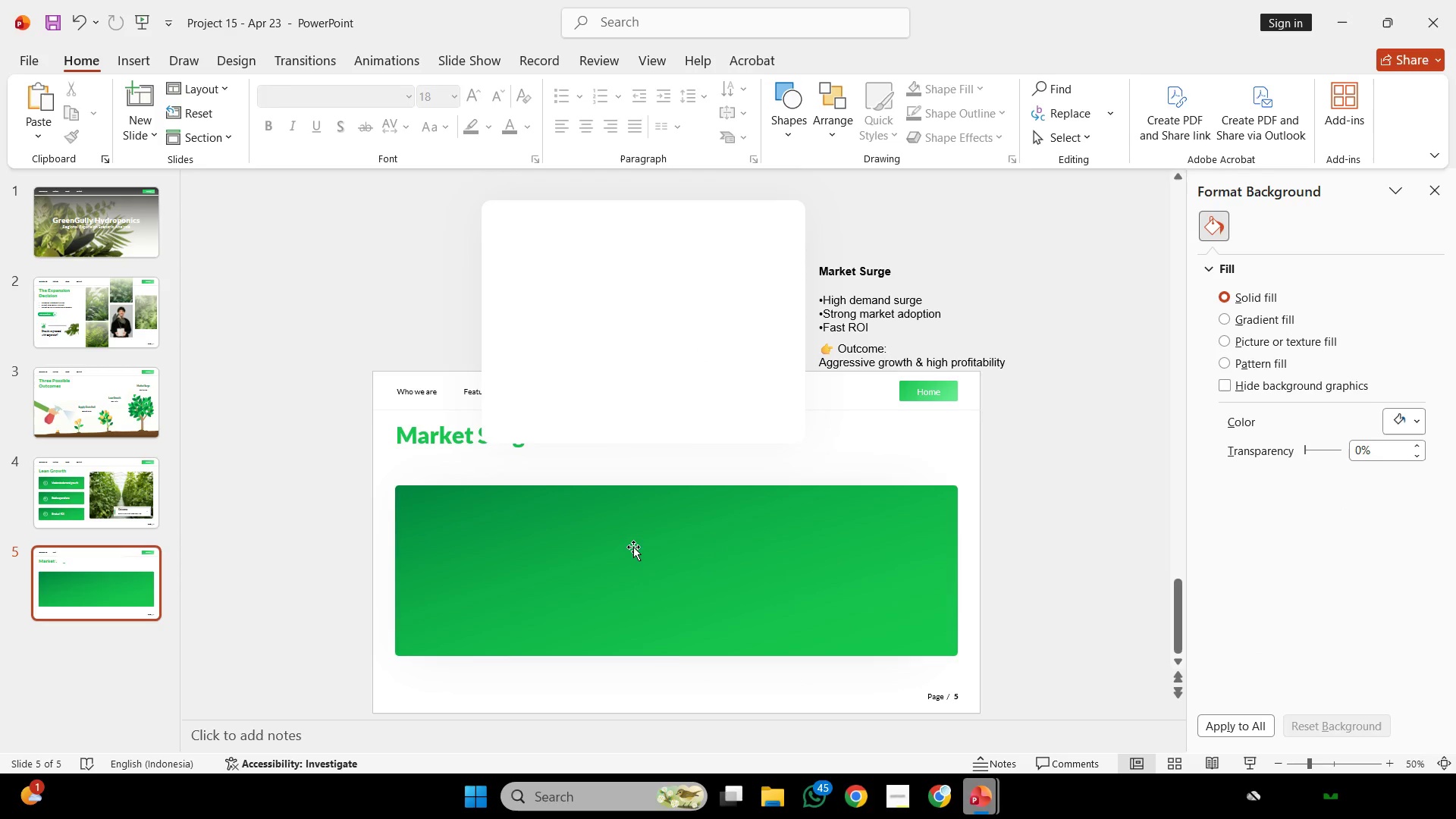 
left_click([633, 547])
 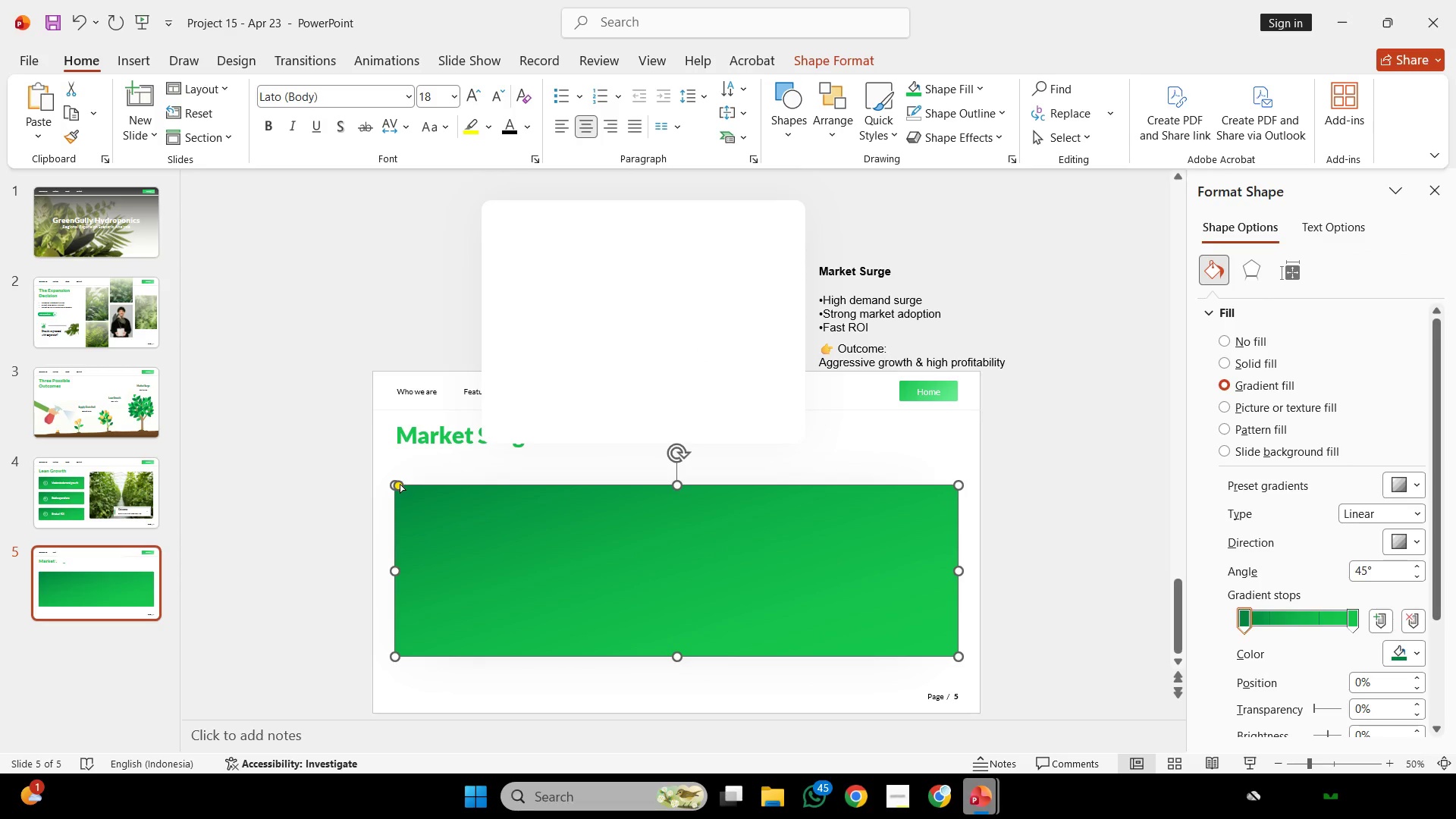 
left_click_drag(start_coordinate=[400, 484], to_coordinate=[403, 479])
 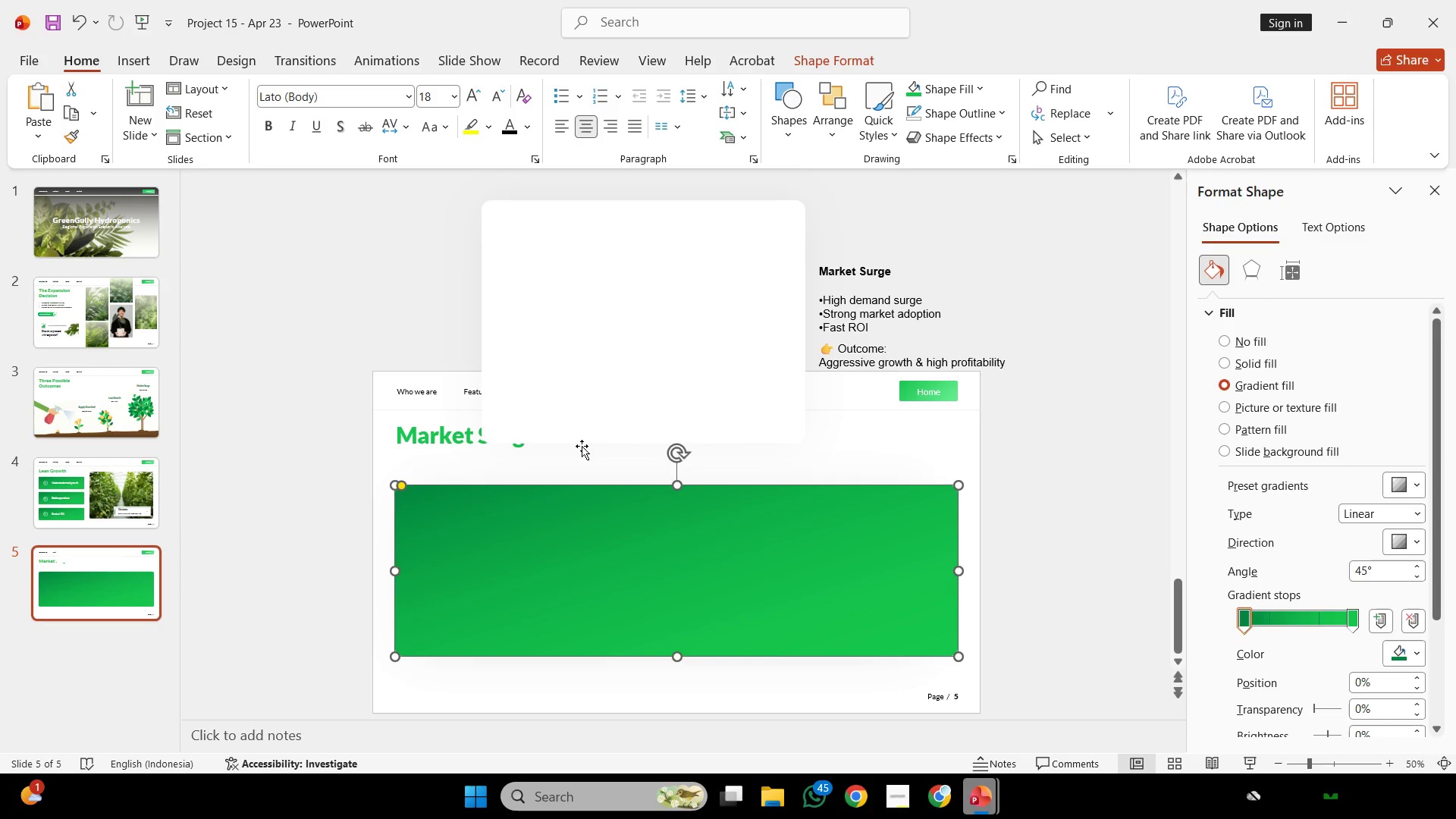 
left_click_drag(start_coordinate=[695, 312], to_coordinate=[626, 579])
 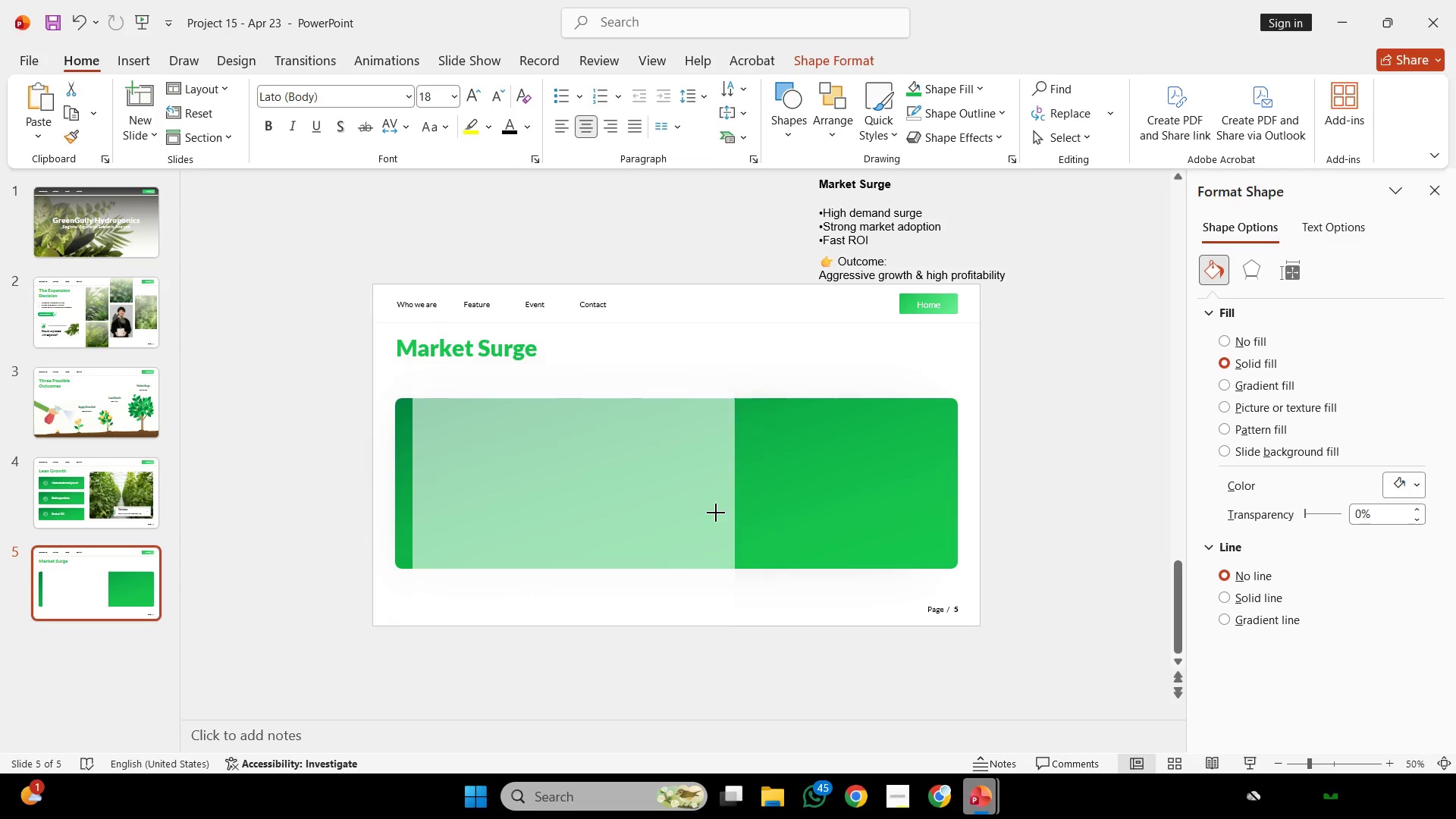 
left_click_drag(start_coordinate=[737, 507], to_coordinate=[567, 513])
 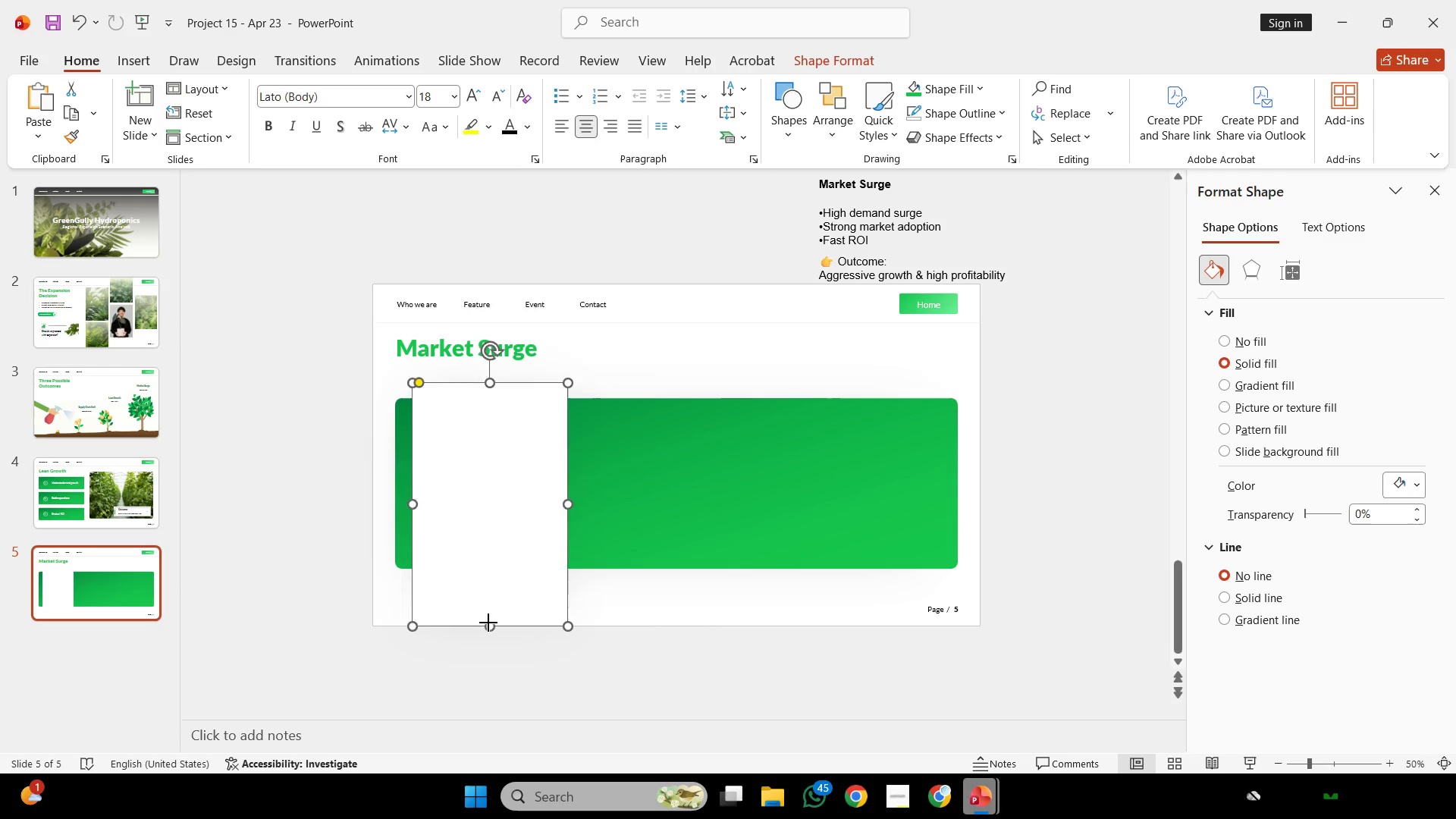 
left_click_drag(start_coordinate=[489, 623], to_coordinate=[499, 549])
 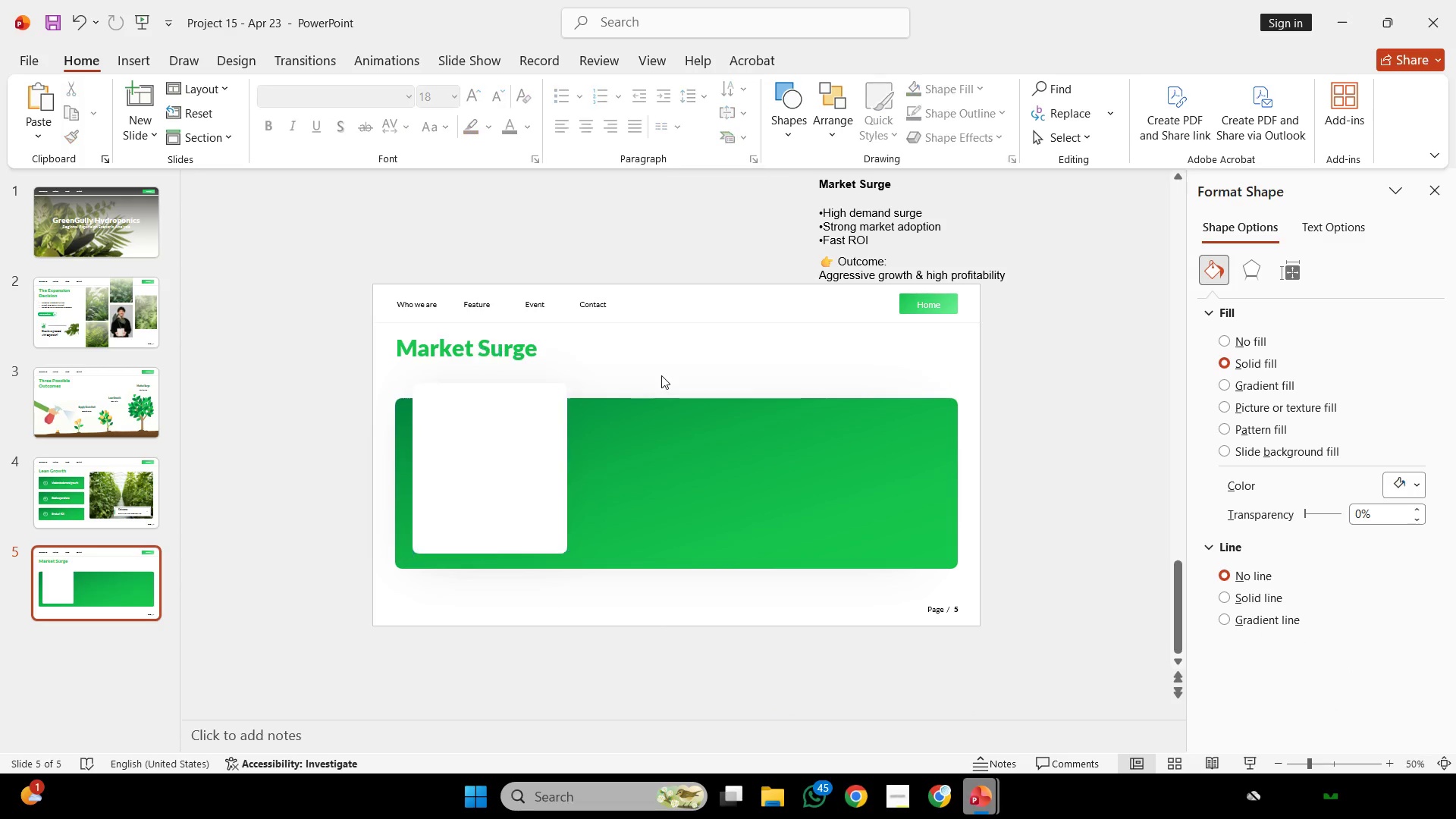 
left_click([661, 375])
 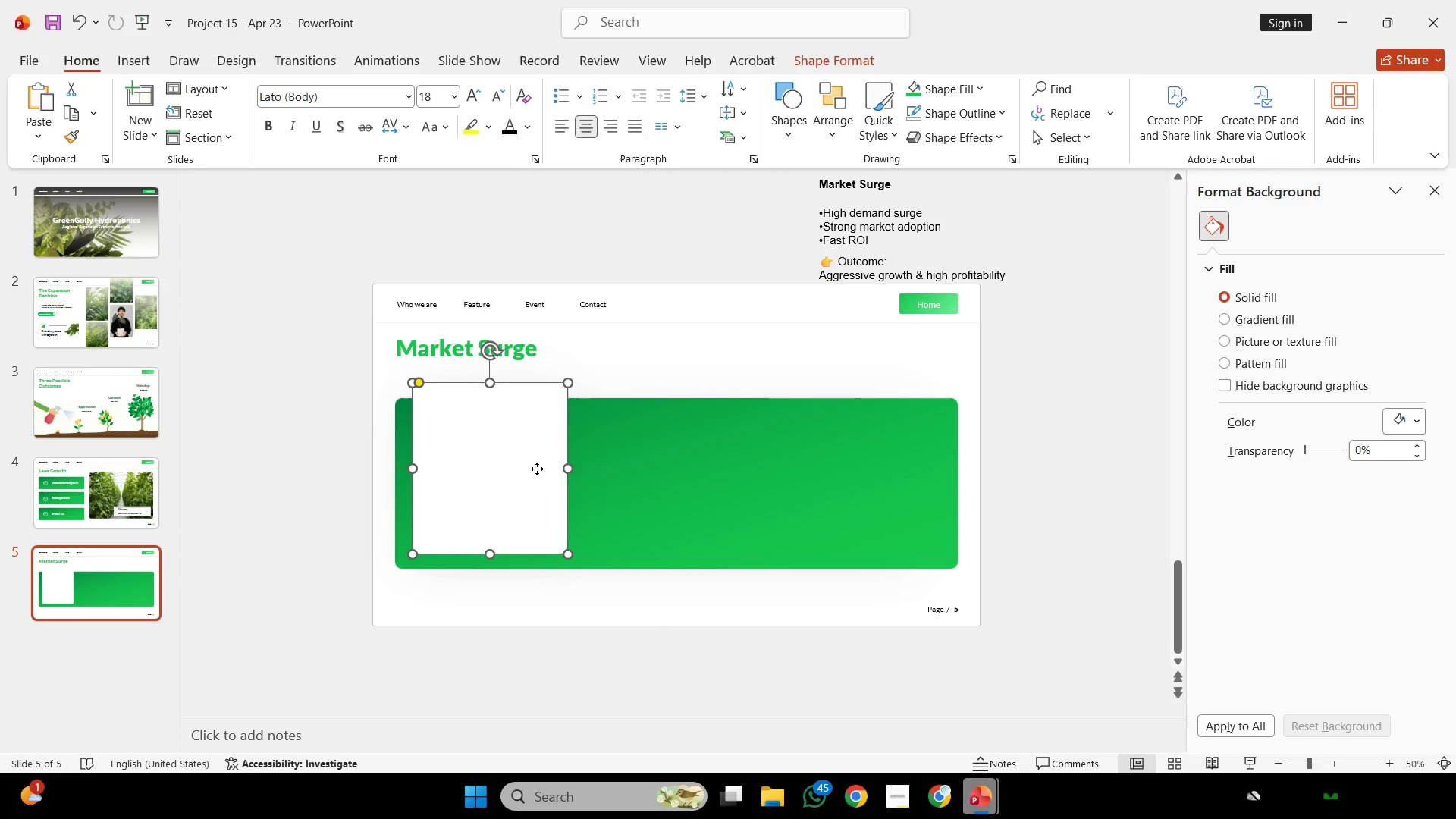 
left_click_drag(start_coordinate=[537, 469], to_coordinate=[757, 447])
 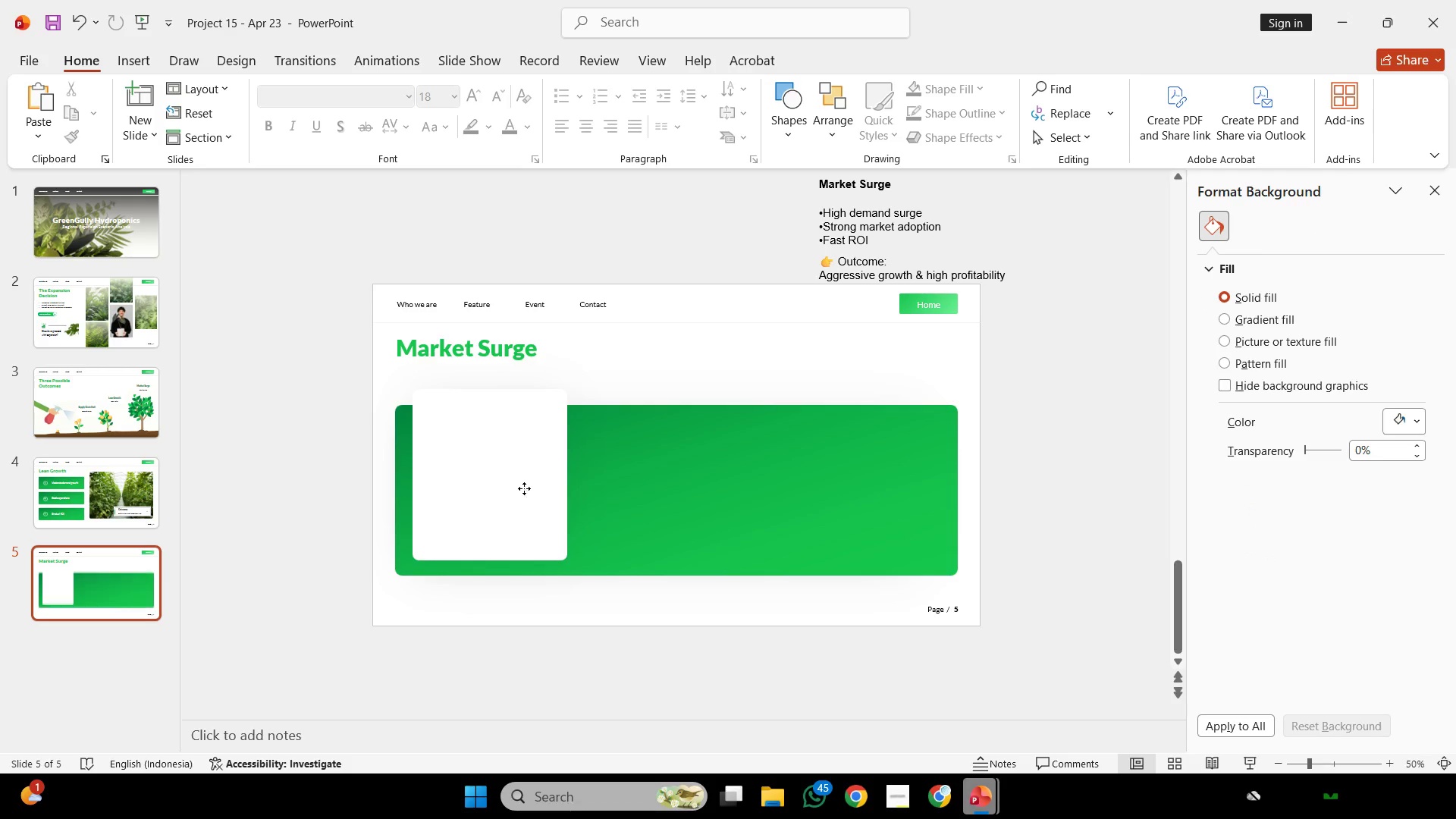 
hold_key(key=ShiftLeft, duration=1.12)
 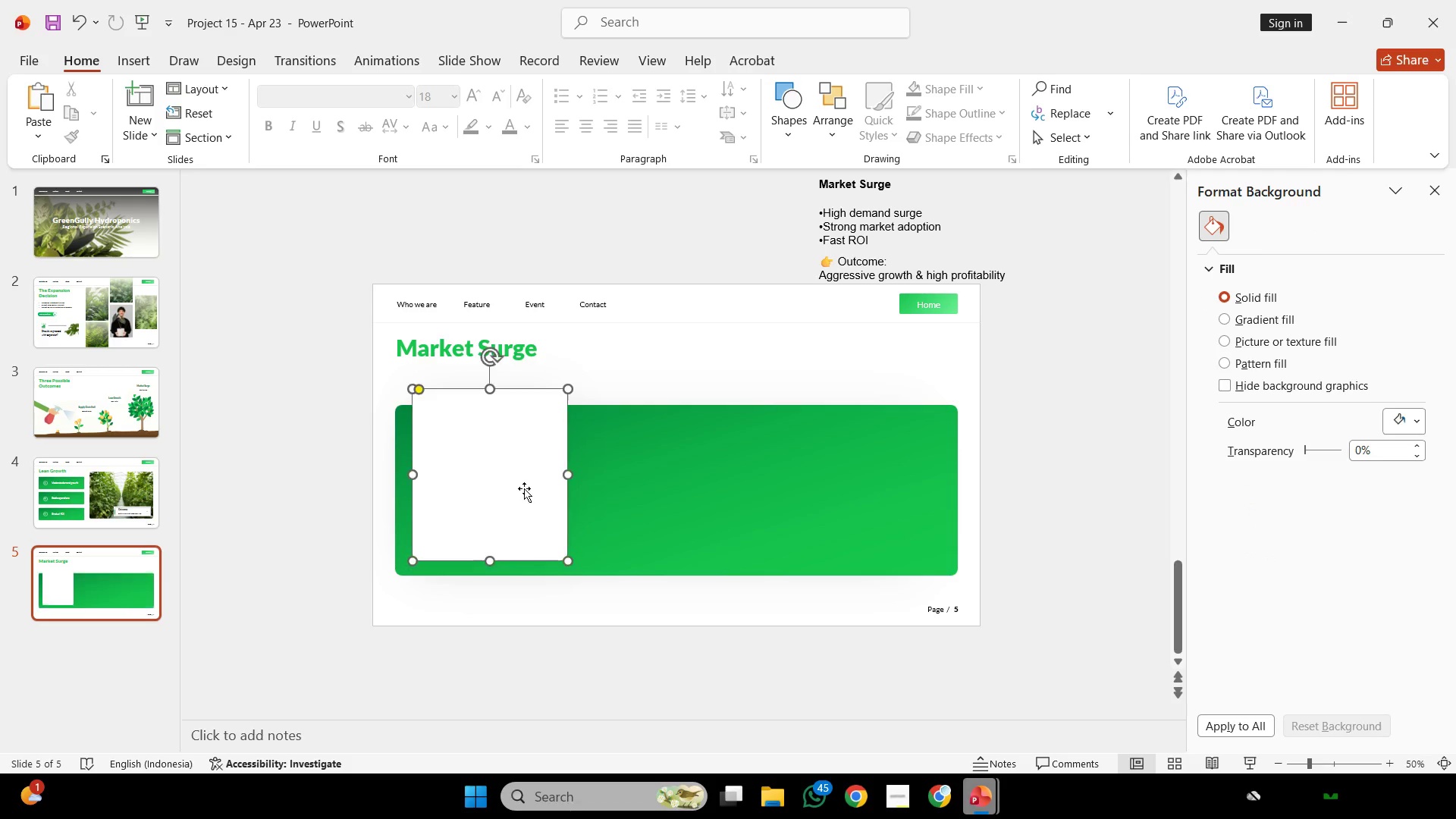 
double_click([524, 488])
 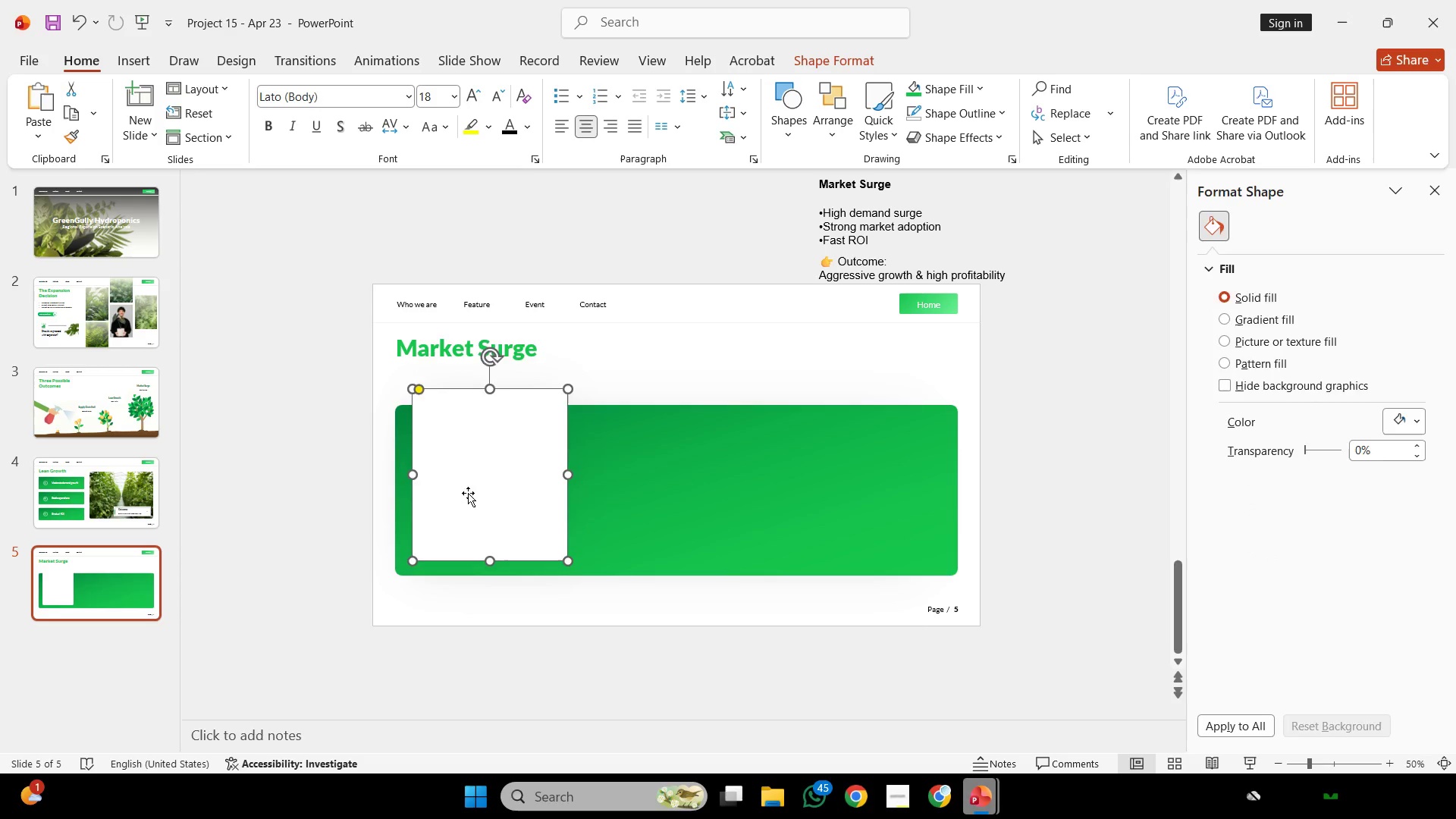 
hold_key(key=ShiftLeft, duration=2.39)
hold_key(key=ControlLeft, duration=2.3)
left_click_drag(start_coordinate=[469, 493], to_coordinate=[654, 489])
 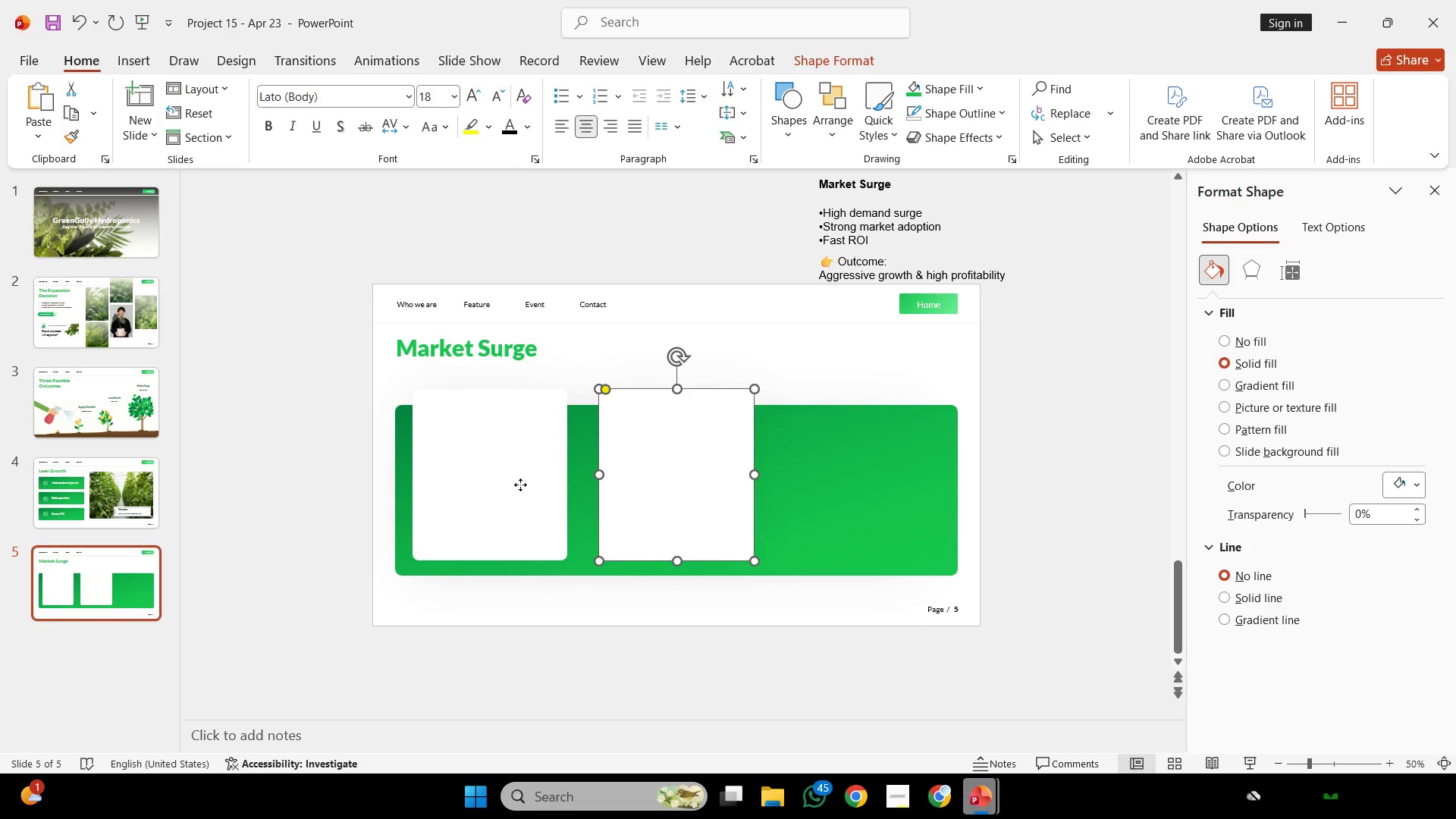 
left_click([520, 485])
 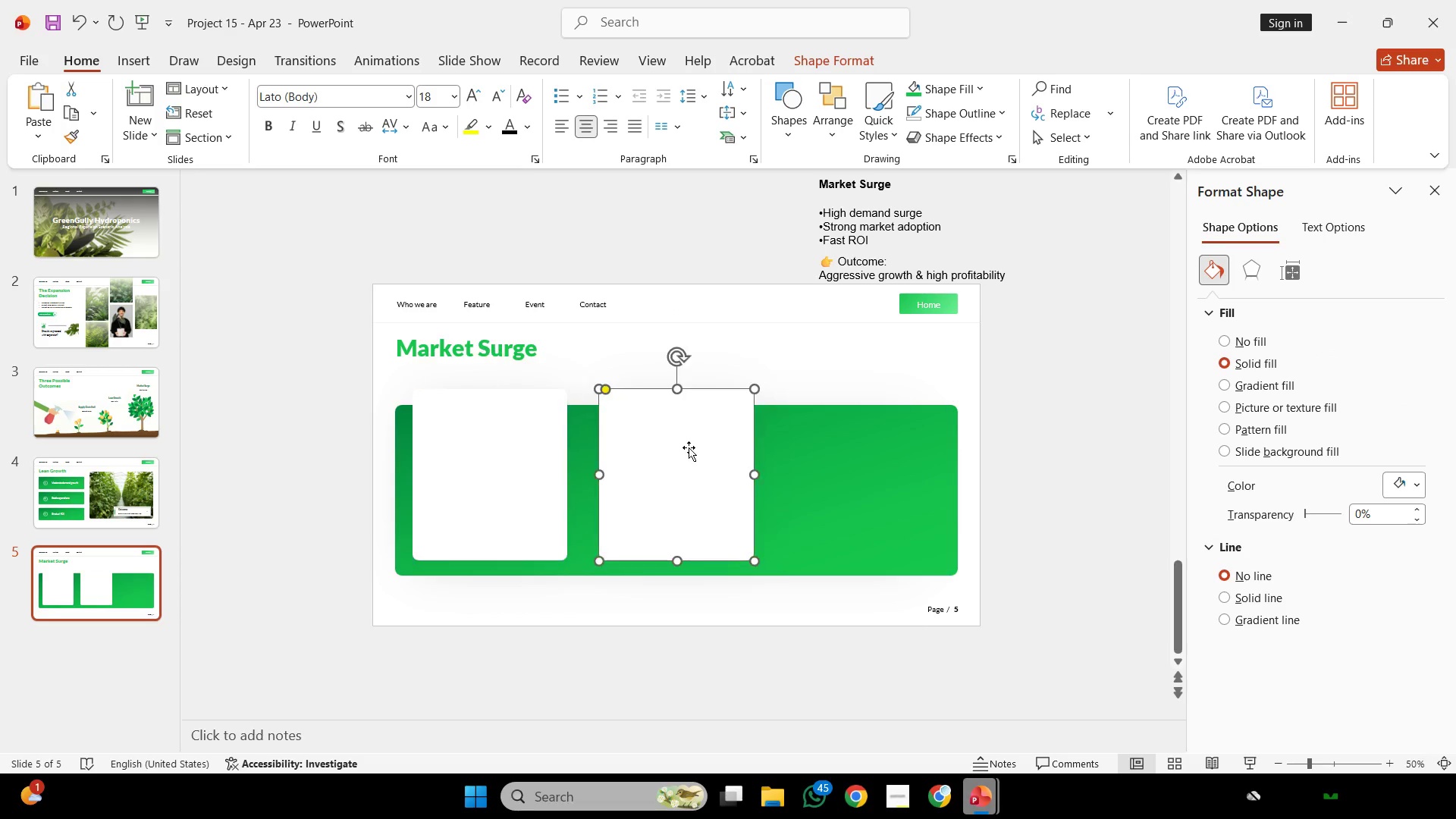 
left_click([689, 447])
 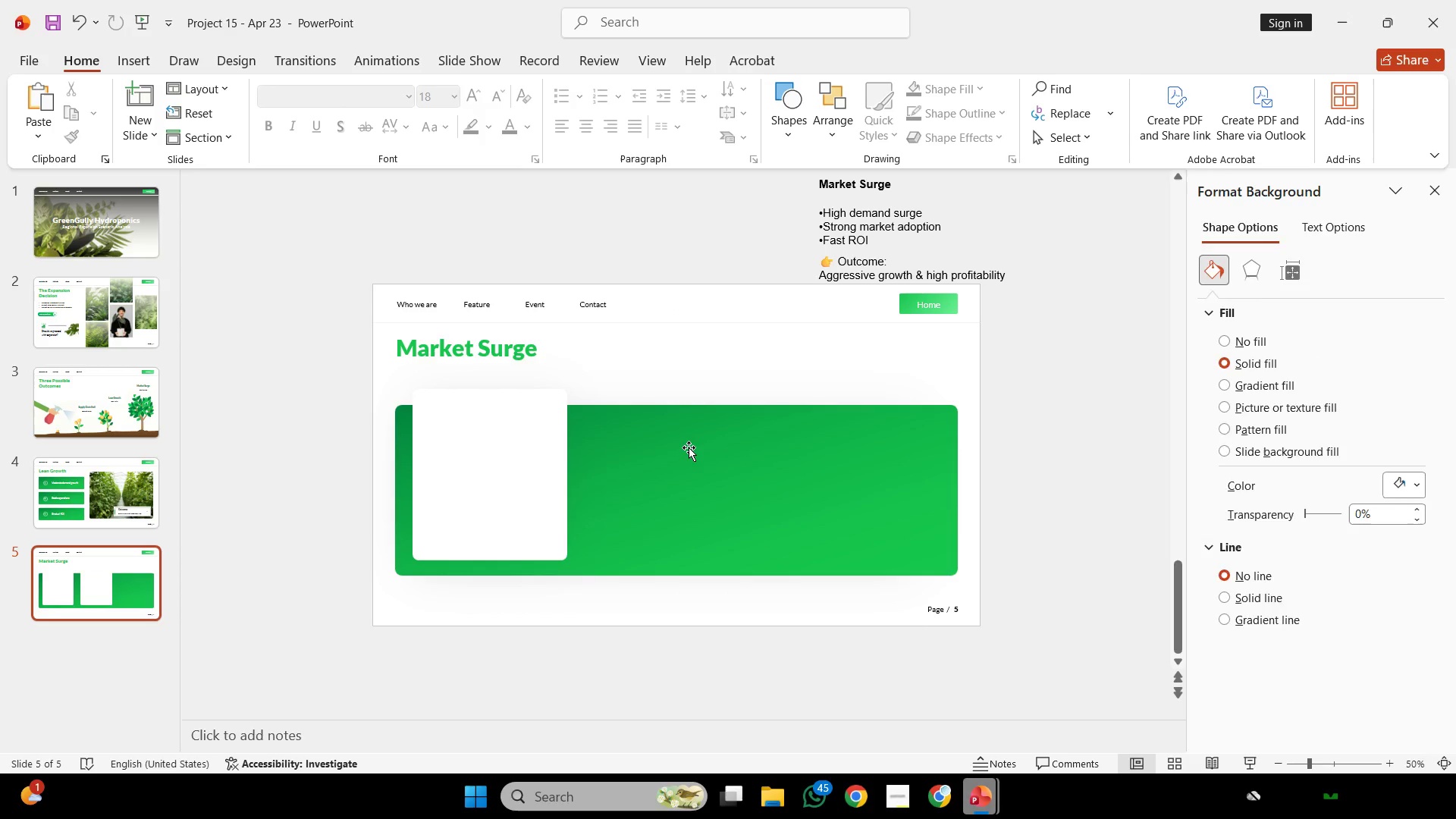 
key(Backspace)
 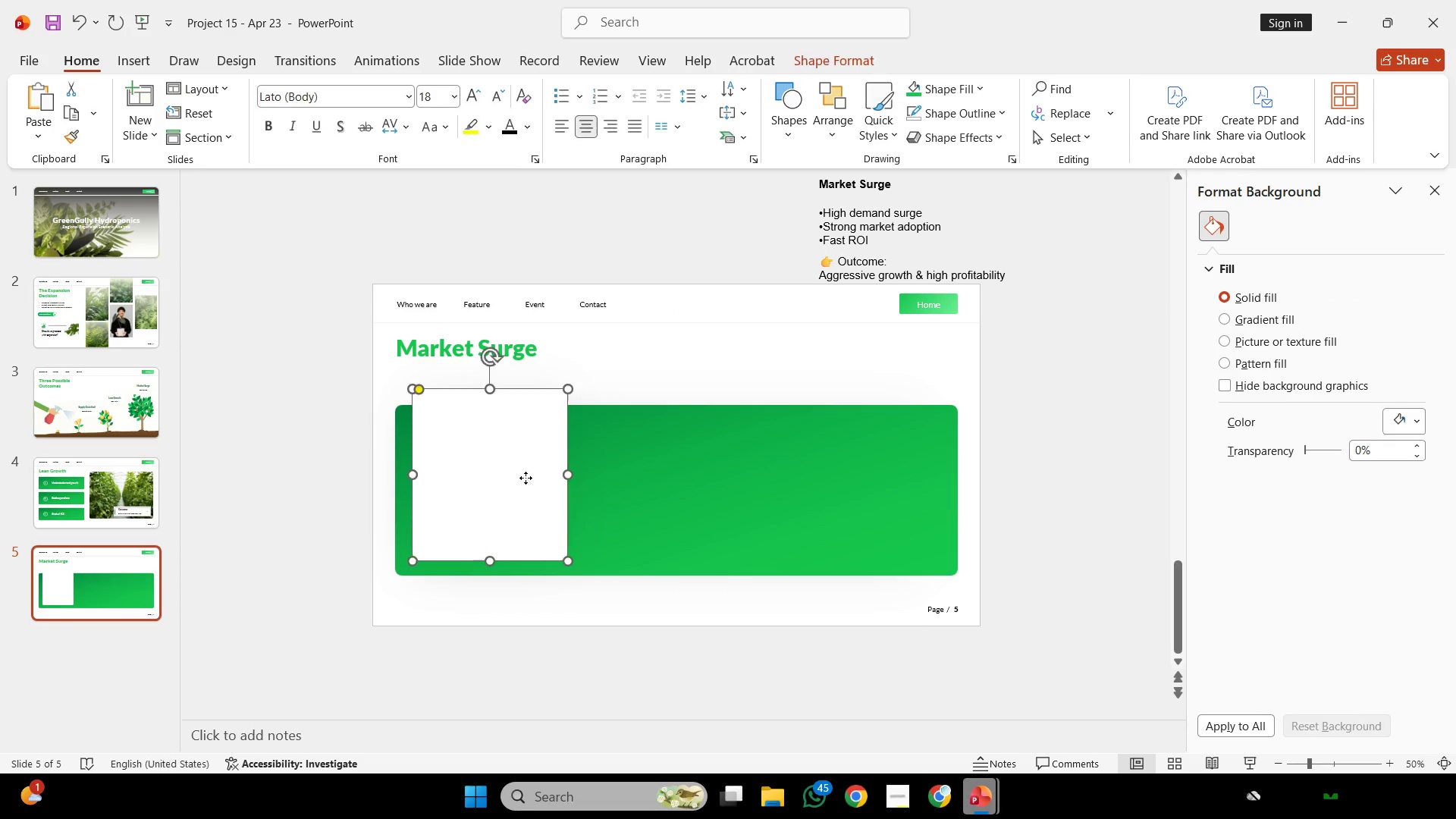 
left_click([526, 478])
 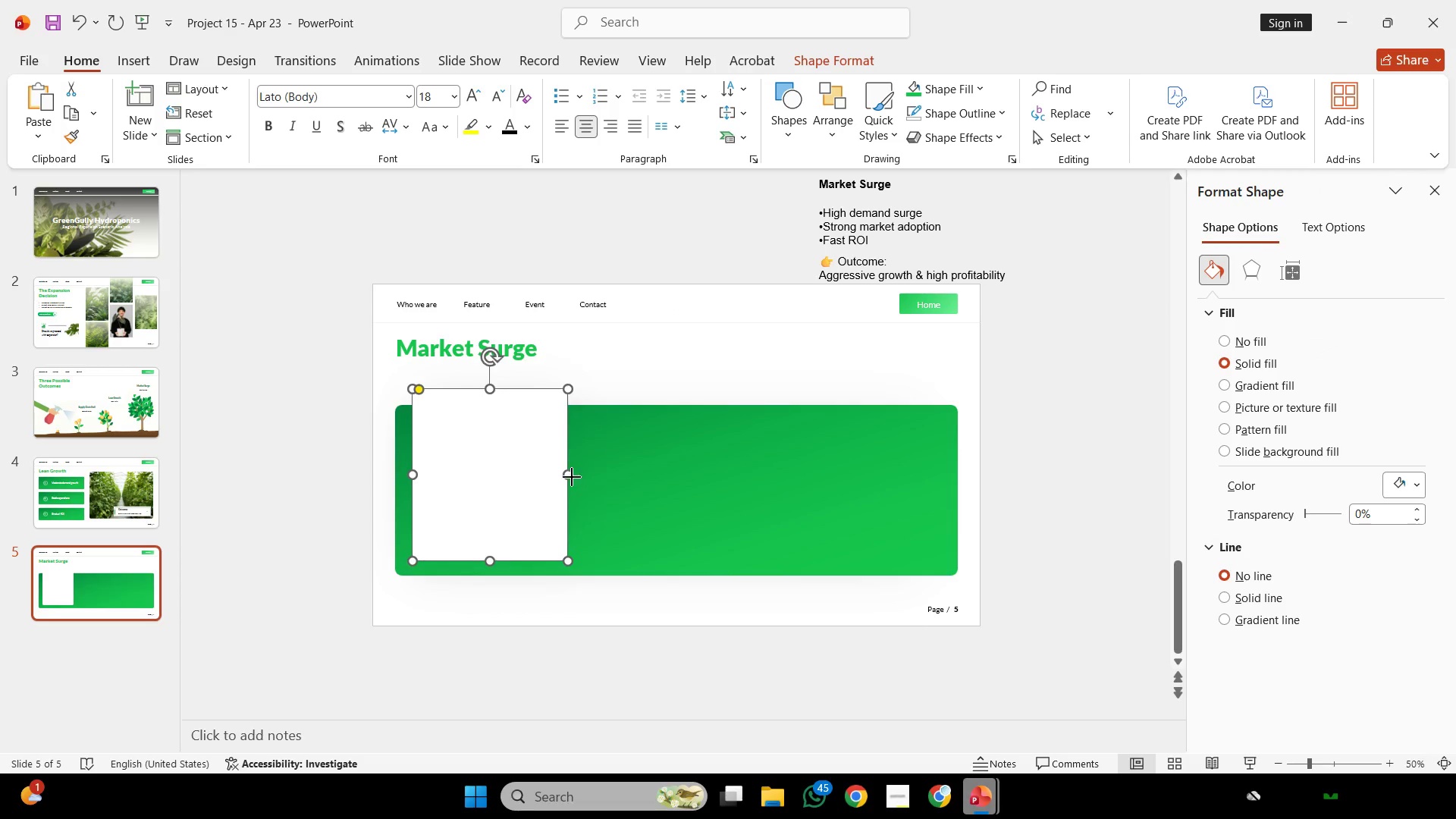 
left_click_drag(start_coordinate=[570, 477], to_coordinate=[577, 475])
 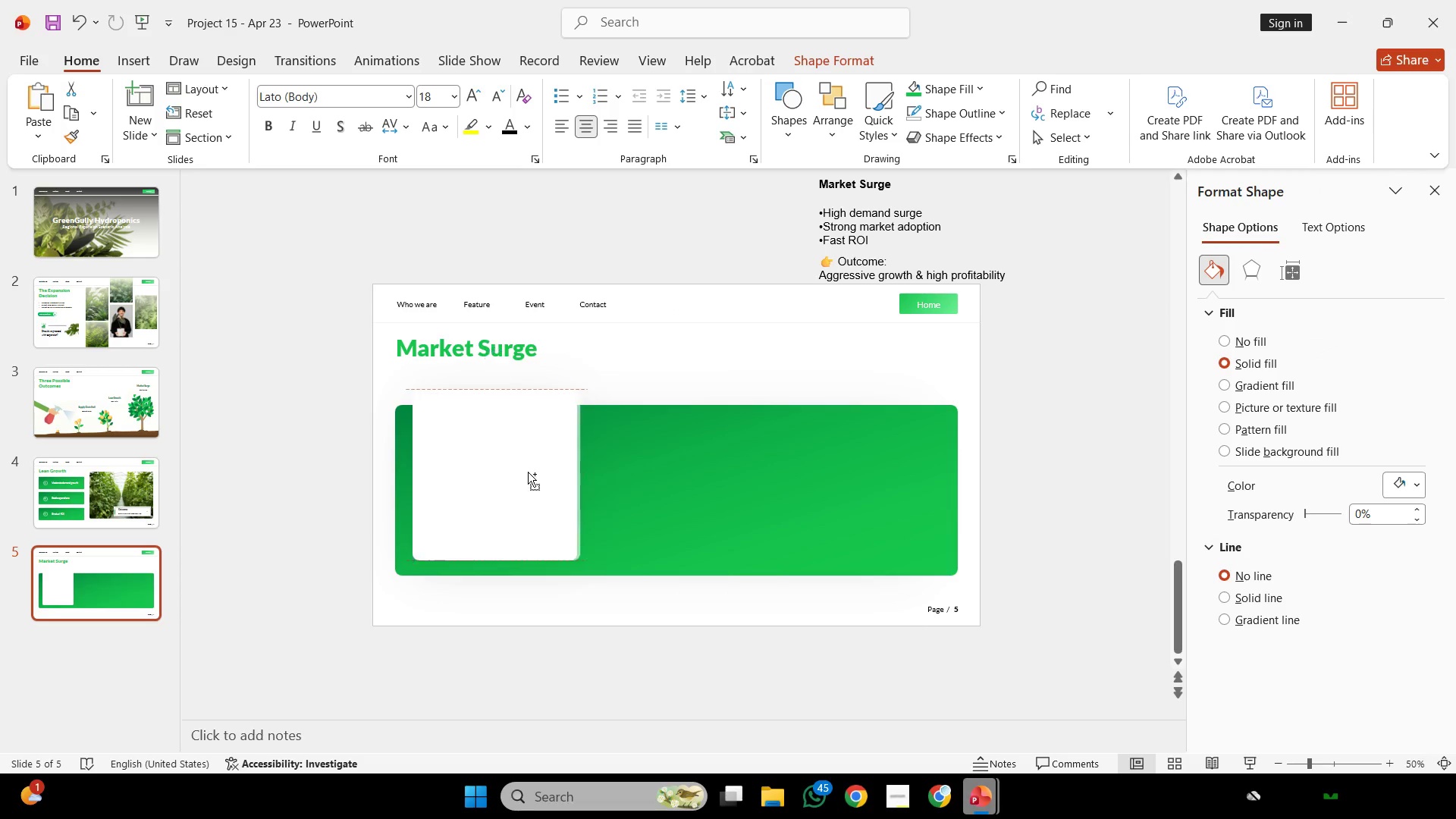 
hold_key(key=ControlLeft, duration=4.06)
hold_key(key=ShiftLeft, duration=4.09)
left_click_drag(start_coordinate=[507, 472], to_coordinate=[692, 472])
 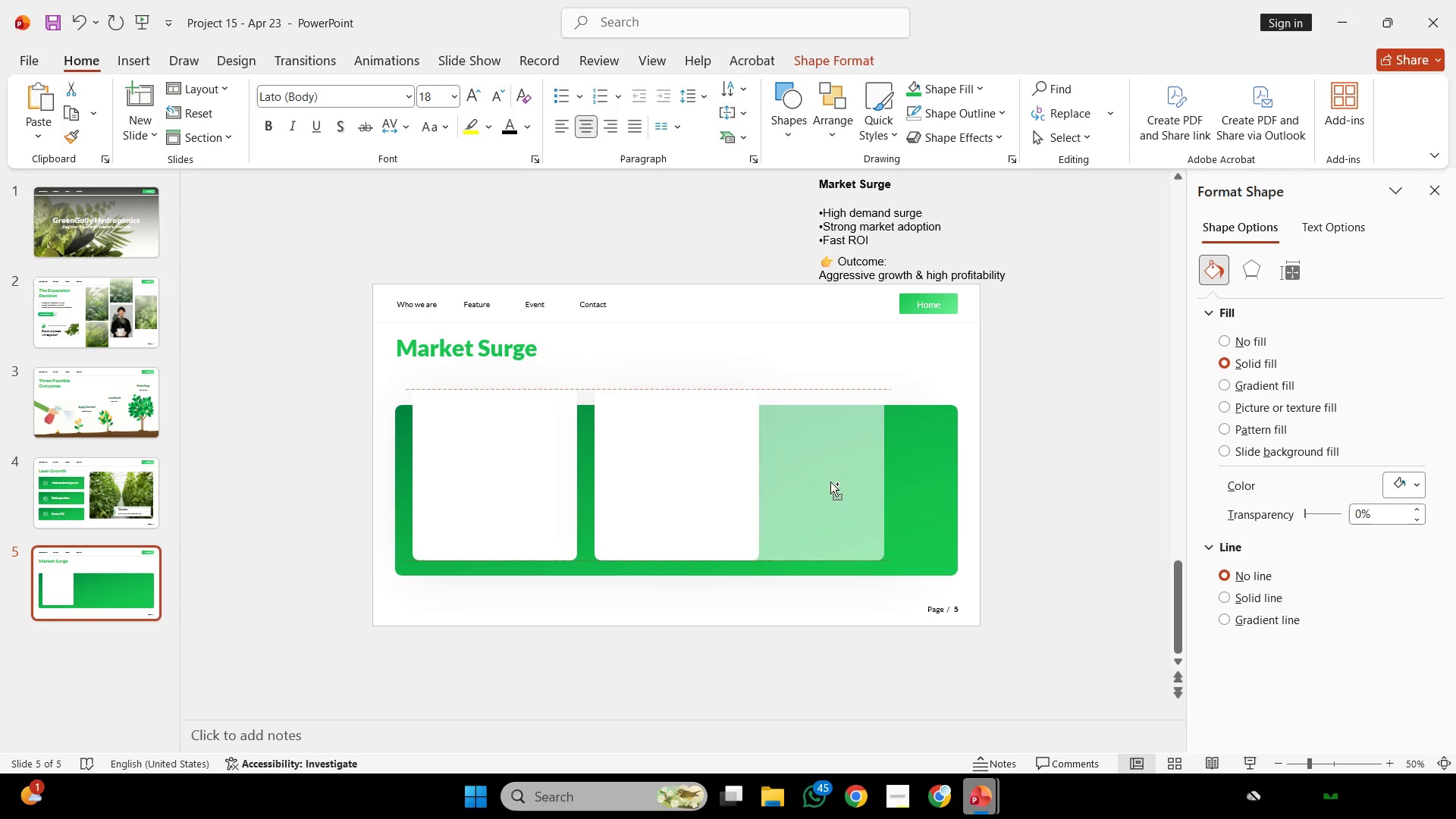 
left_click_drag(start_coordinate=[657, 475], to_coordinate=[840, 482])
 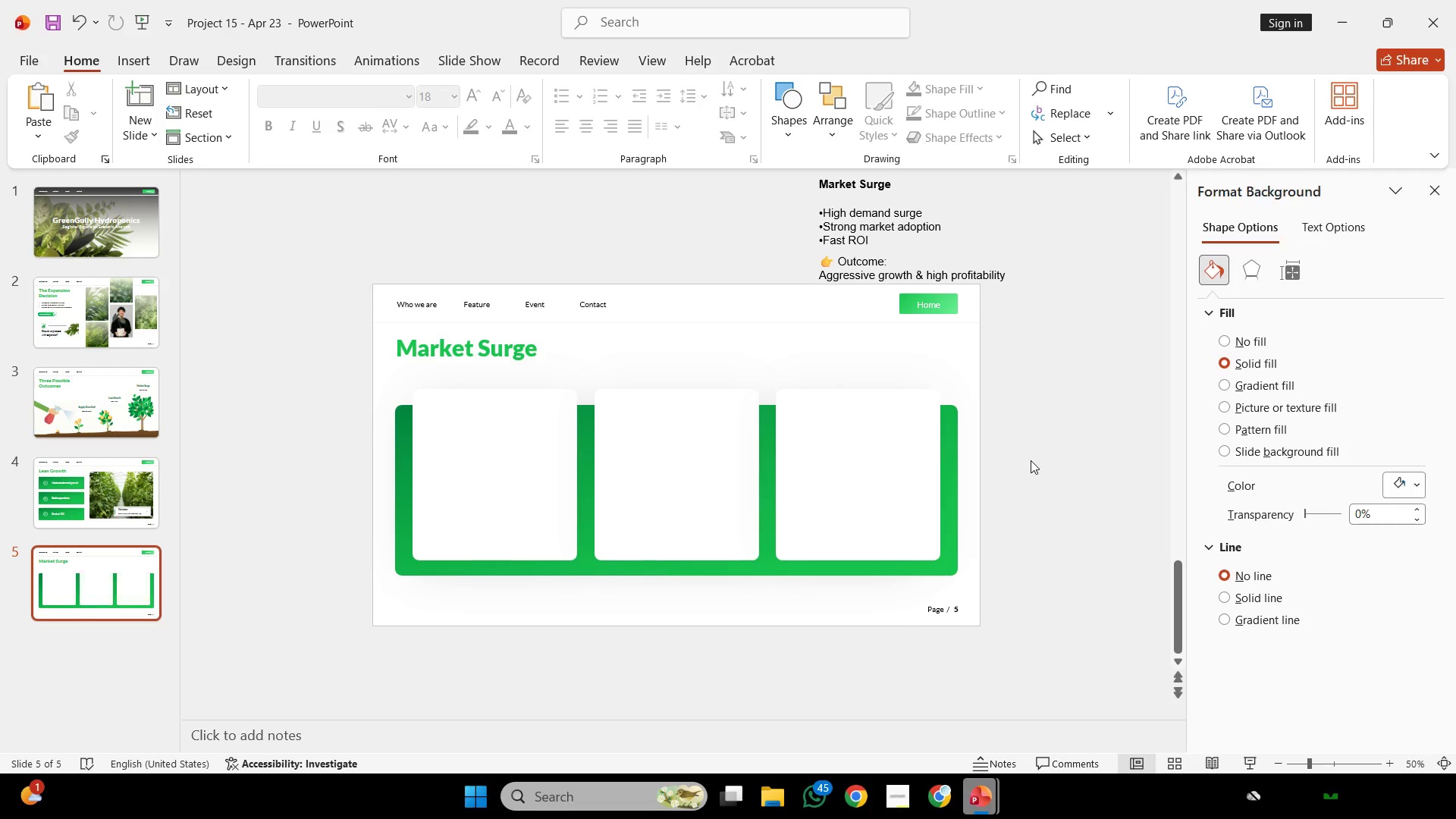 
left_click([1031, 460])
 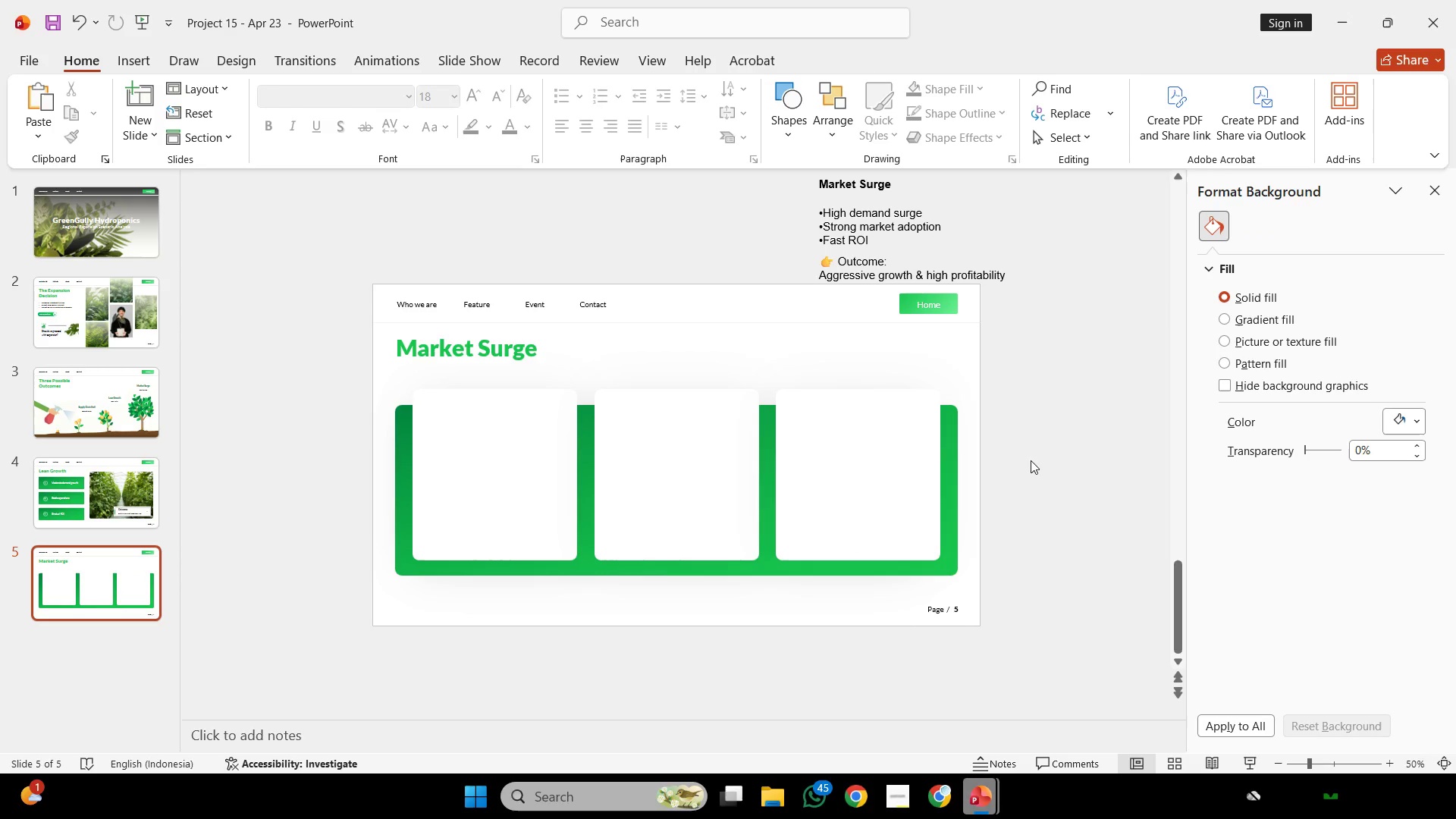 
hold_key(key=ControlLeft, duration=0.38)
 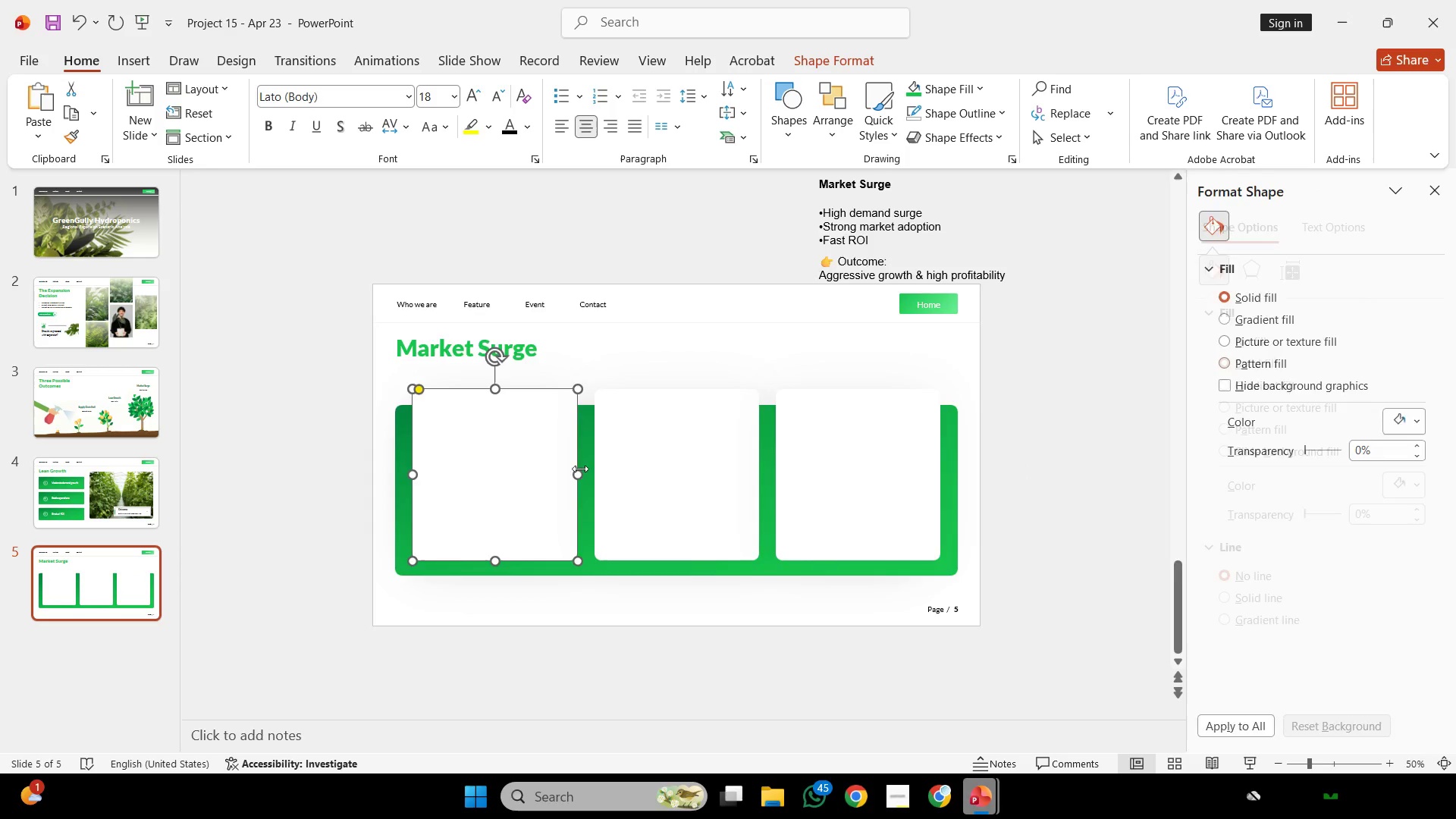 
left_click([505, 461])
 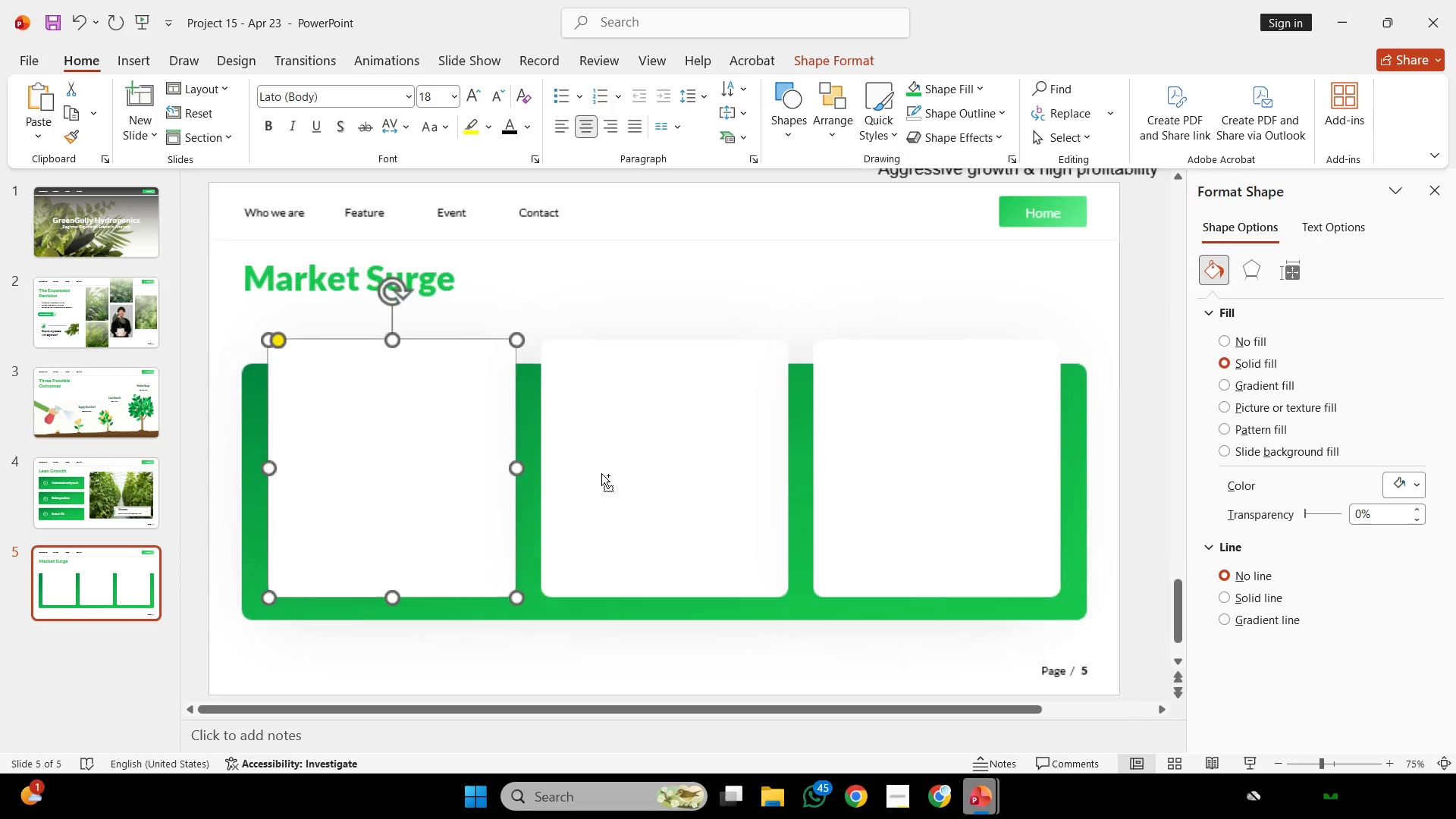 
hold_key(key=ControlLeft, duration=0.31)
scroll: coordinate [601, 470], scroll_direction: up, amount: 2.0
 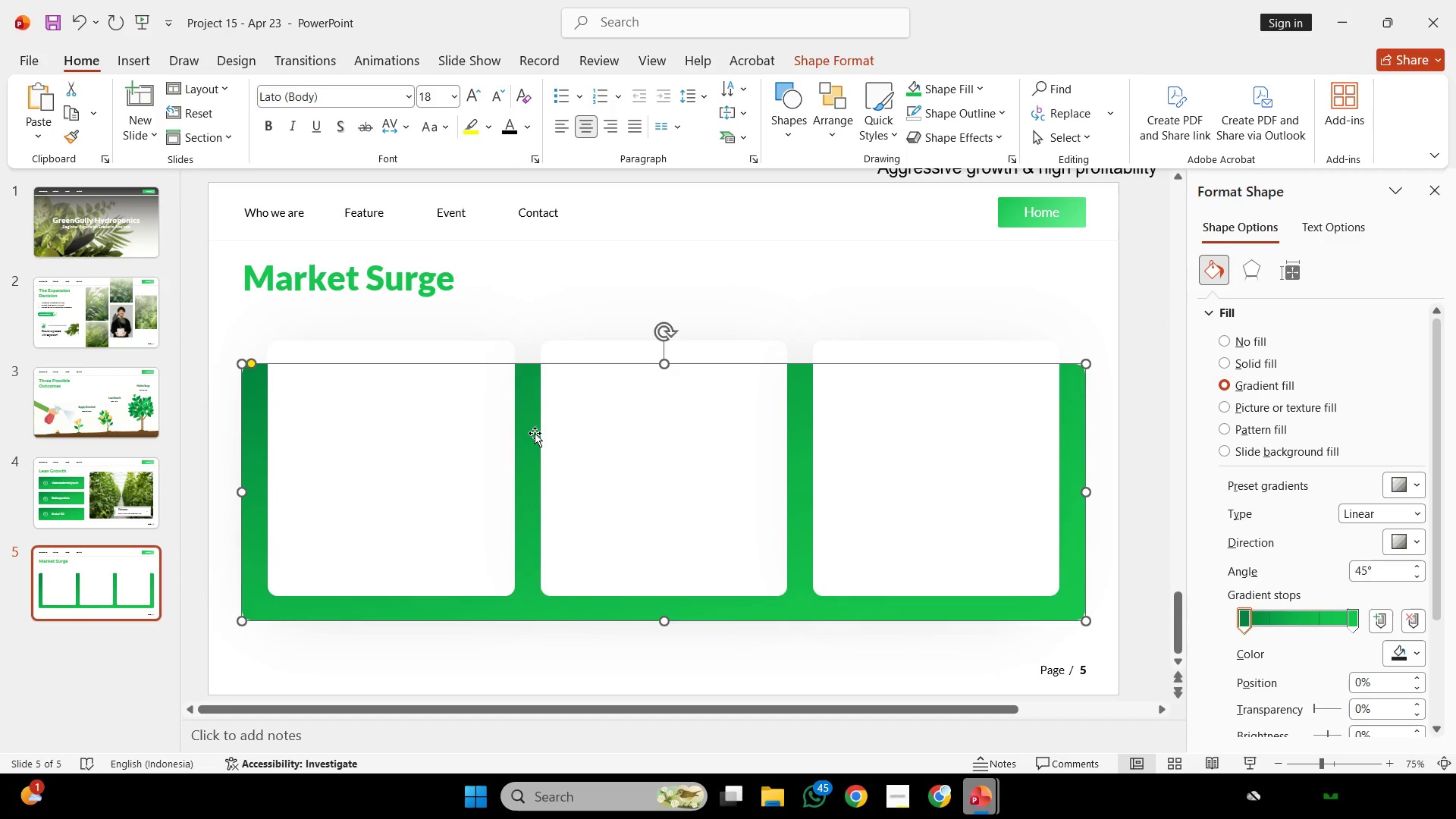 
left_click([535, 433])
 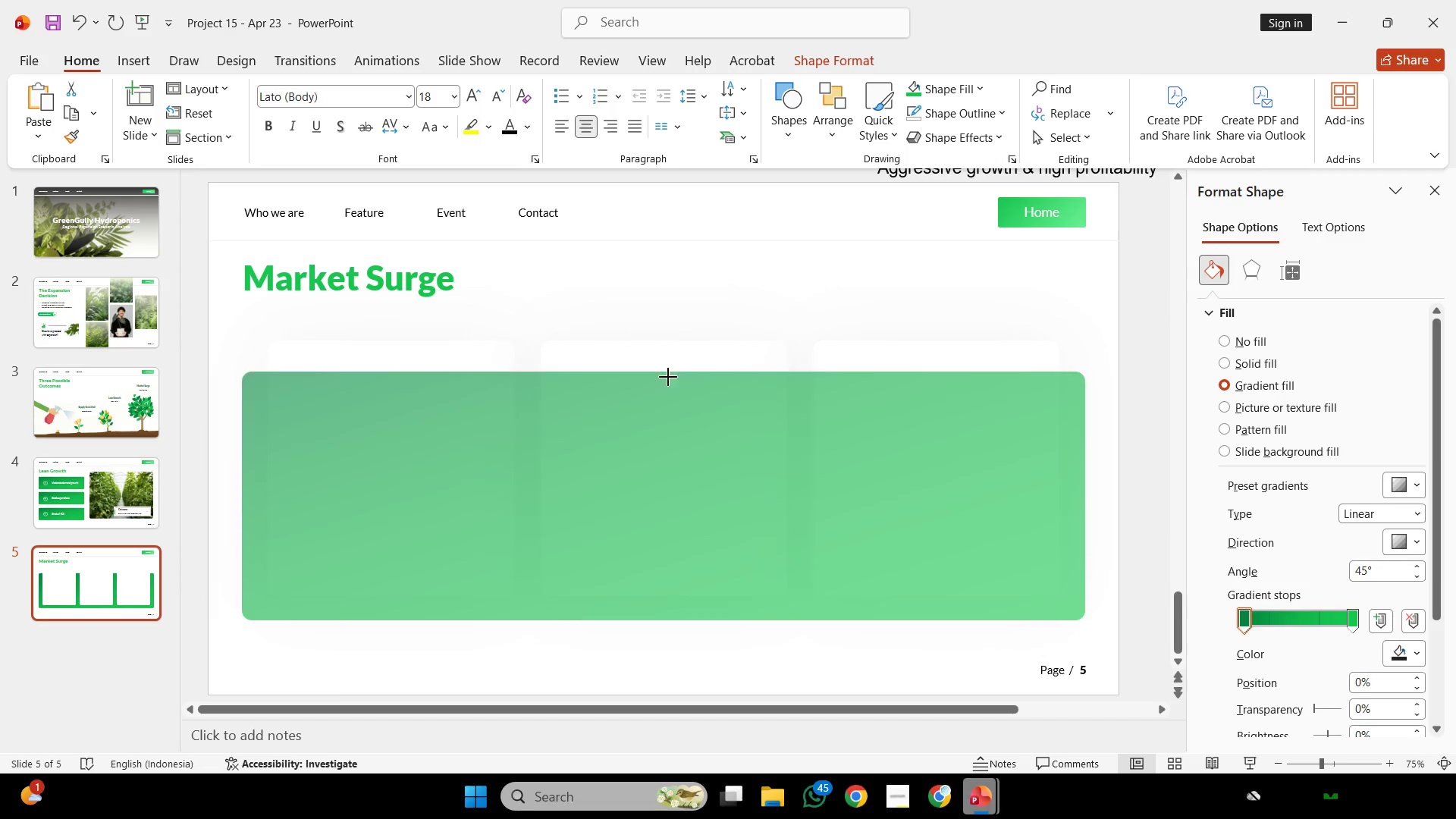 
left_click_drag(start_coordinate=[668, 363], to_coordinate=[667, 393])
 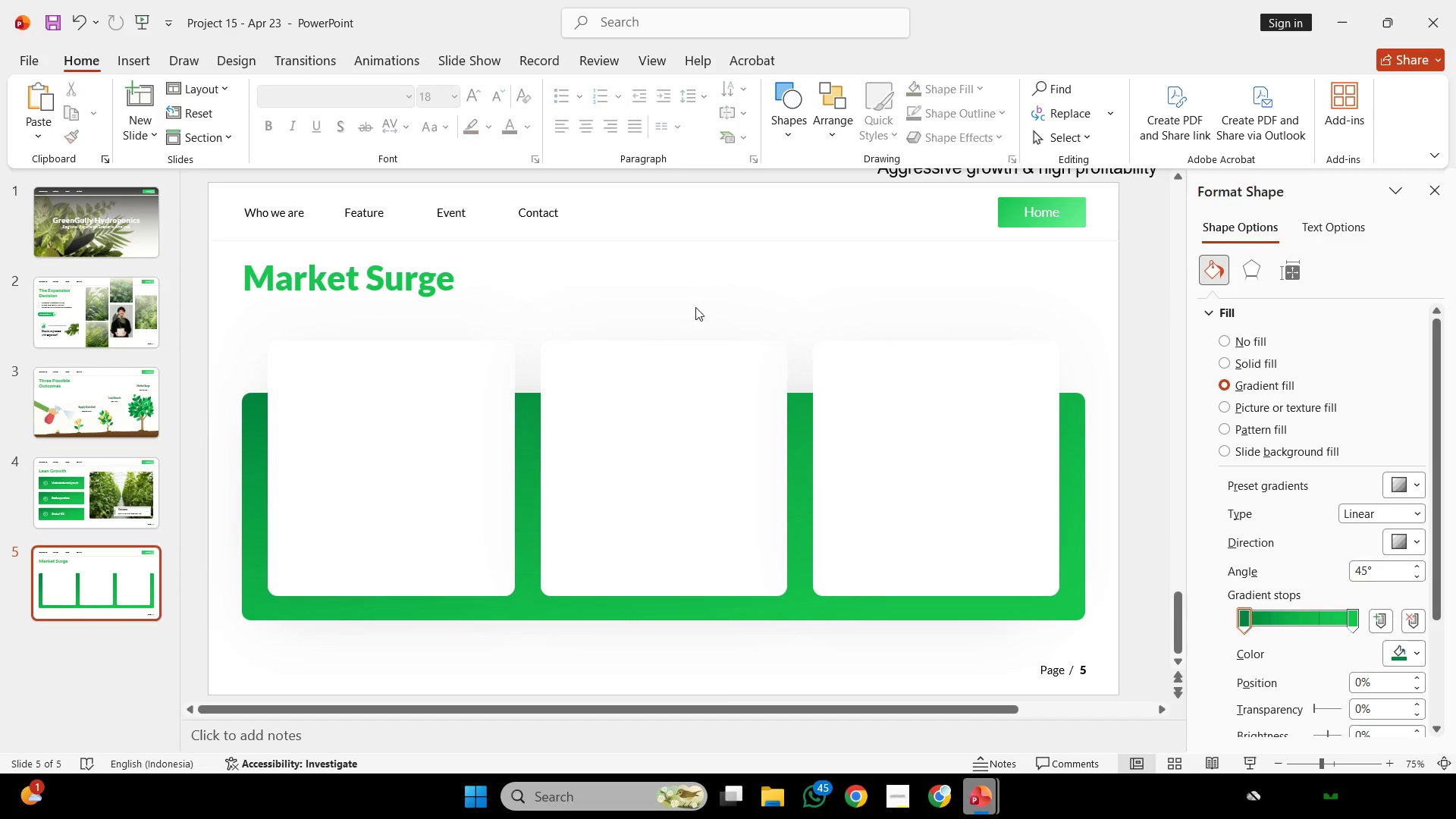 
left_click([699, 273])
 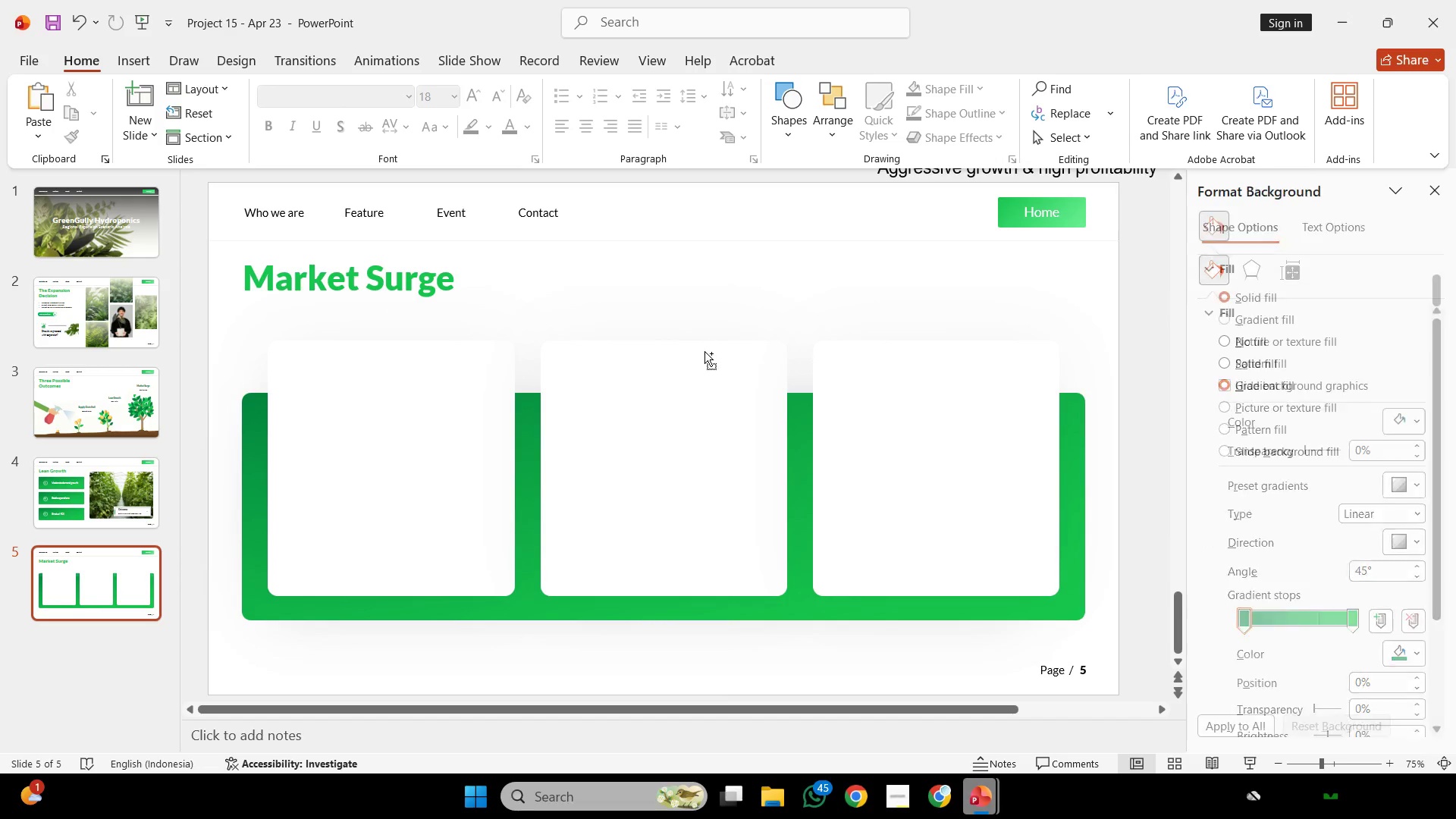 
hold_key(key=ControlLeft, duration=0.59)
 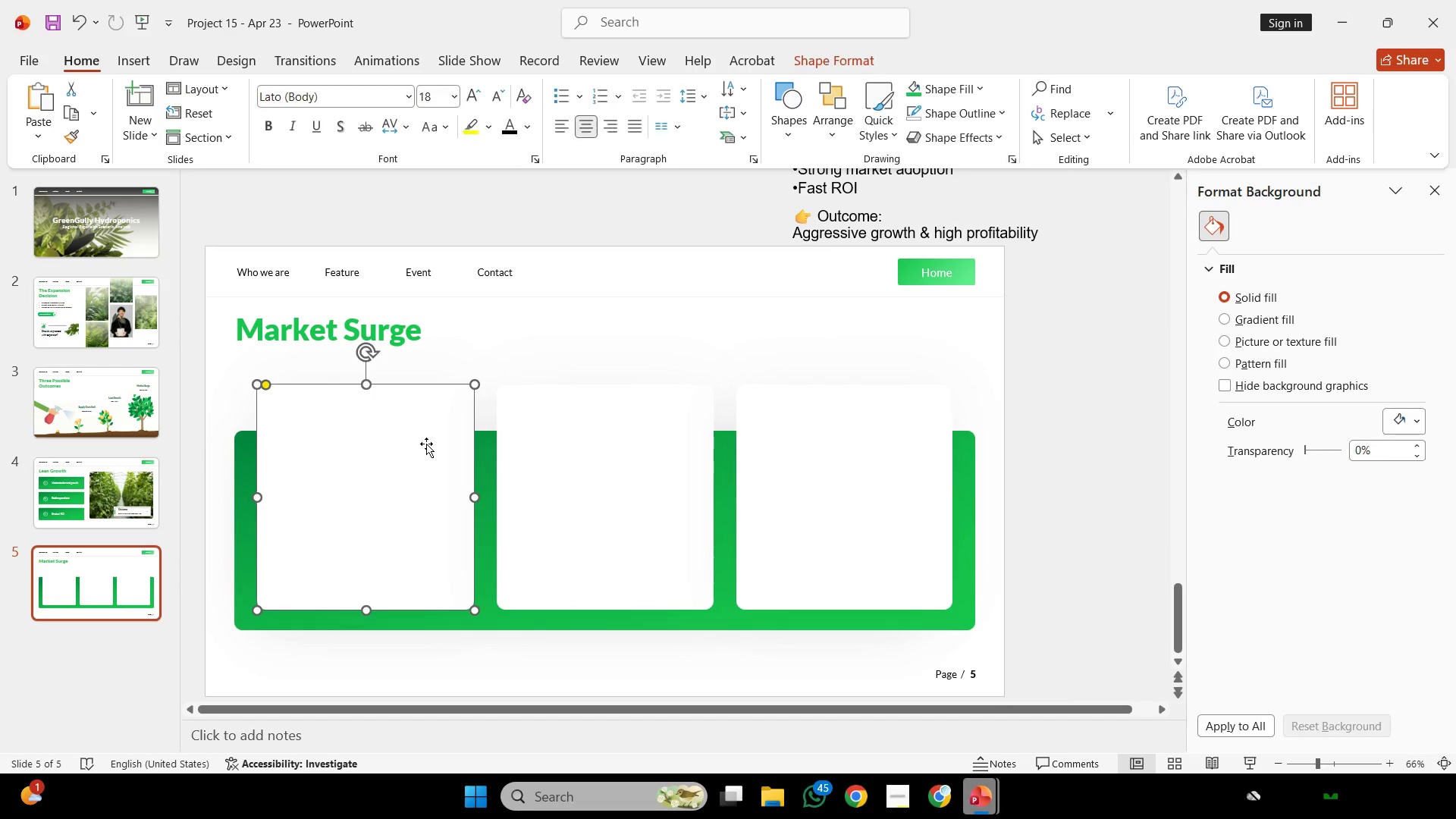 
left_click([405, 442])
 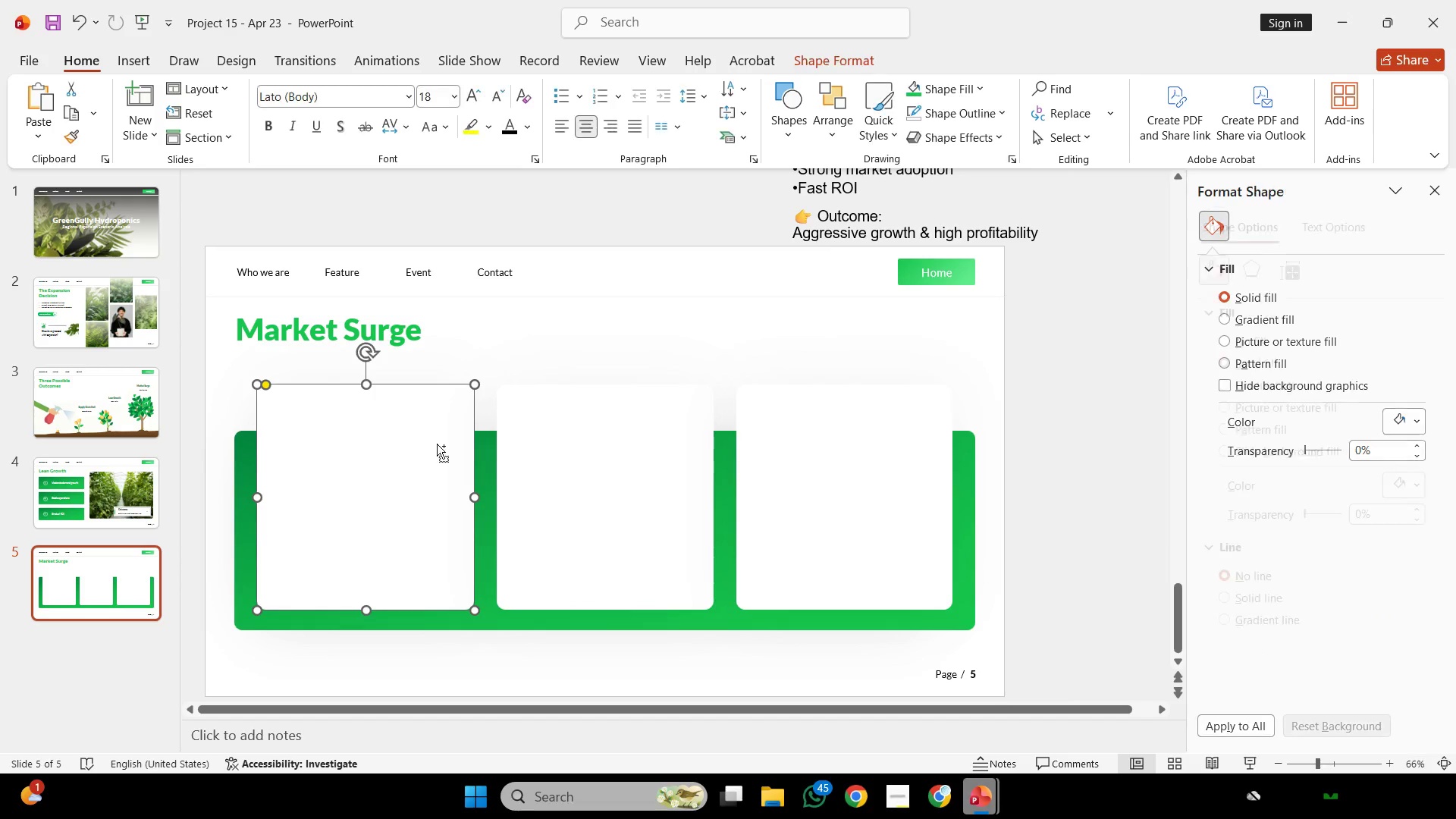 
scroll: coordinate [704, 351], scroll_direction: down, amount: 1.0
 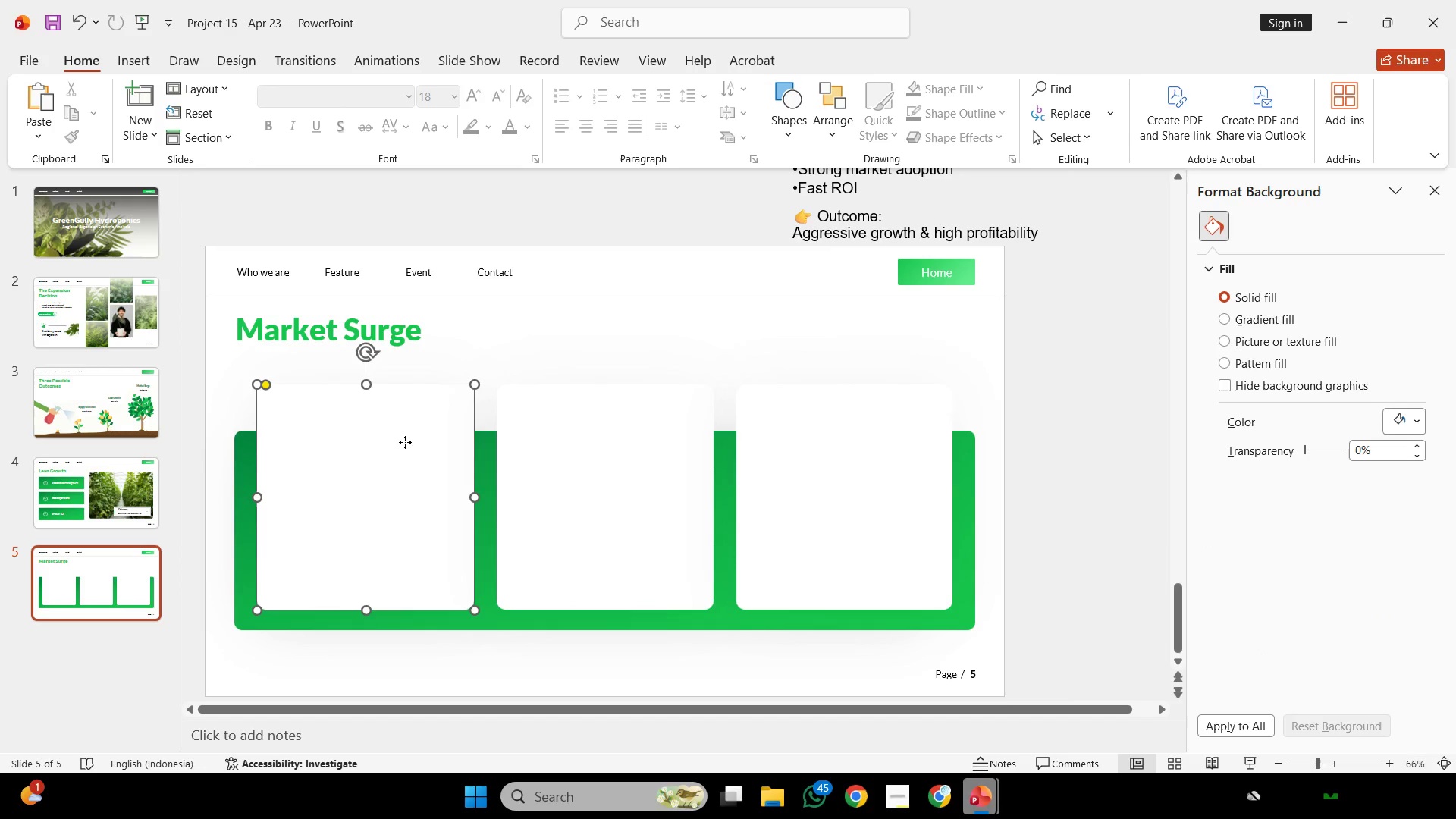 
key(Control+C)
 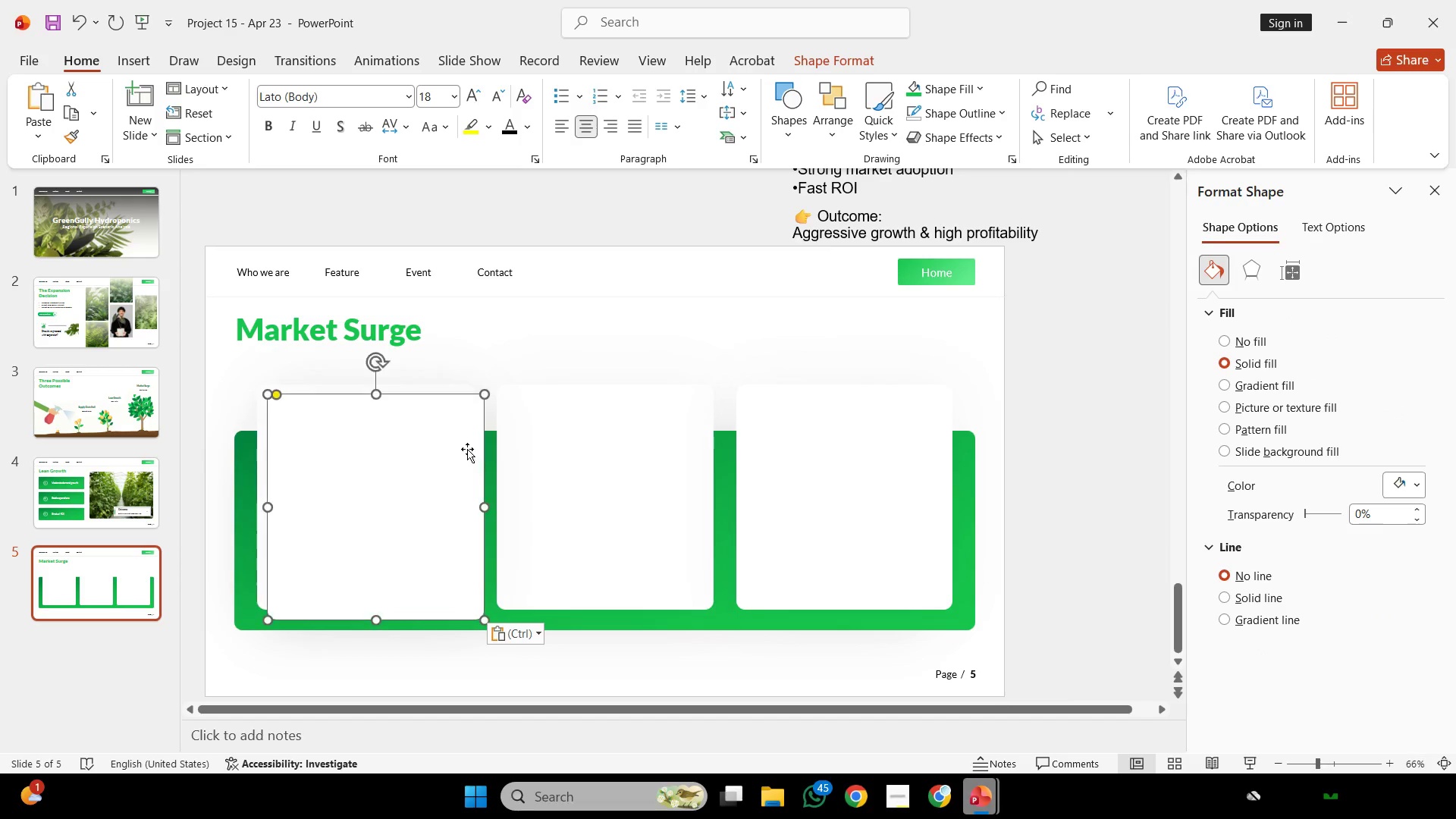 
key(Control+V)
 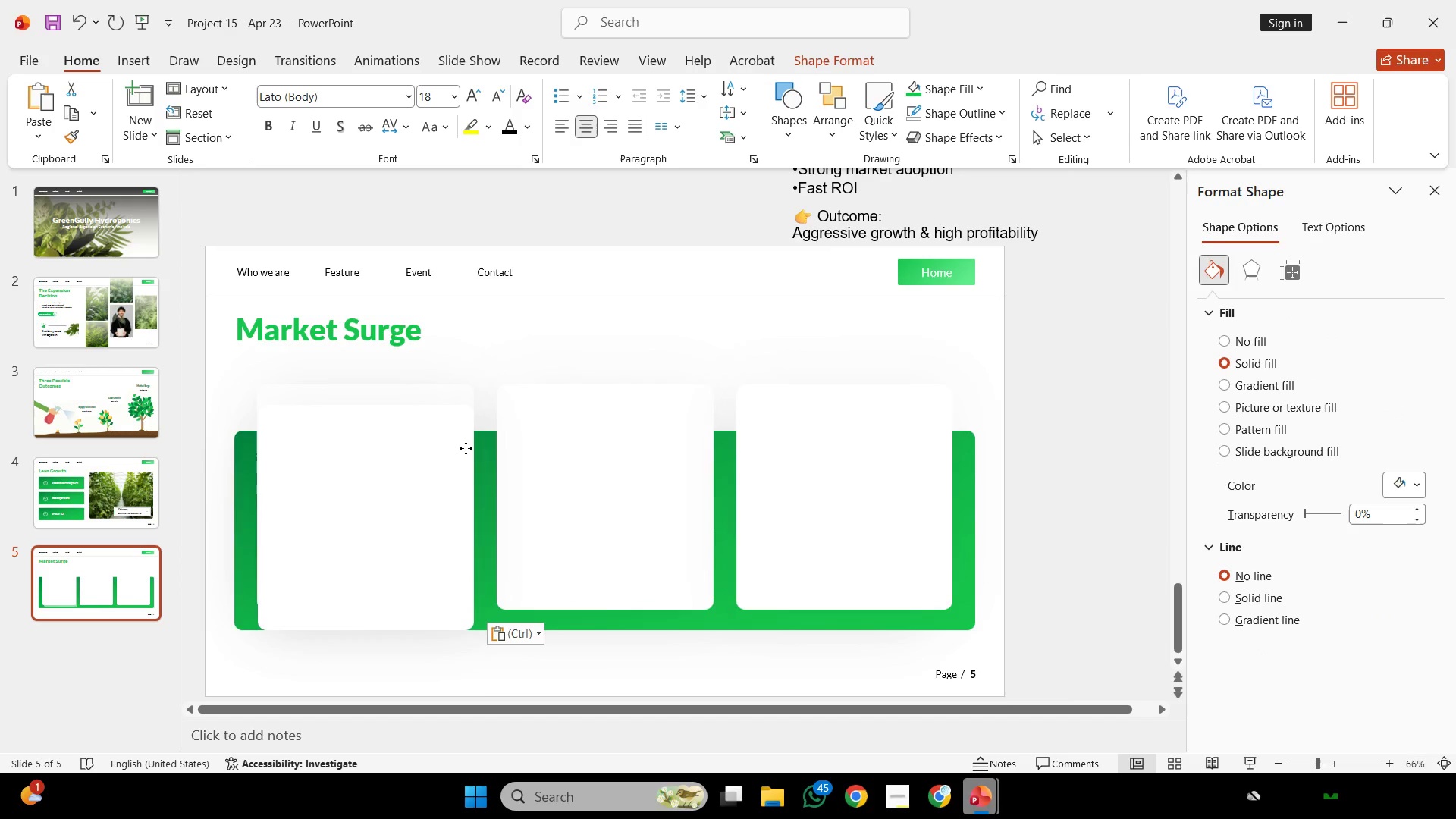 
left_click_drag(start_coordinate=[475, 439], to_coordinate=[469, 435])
 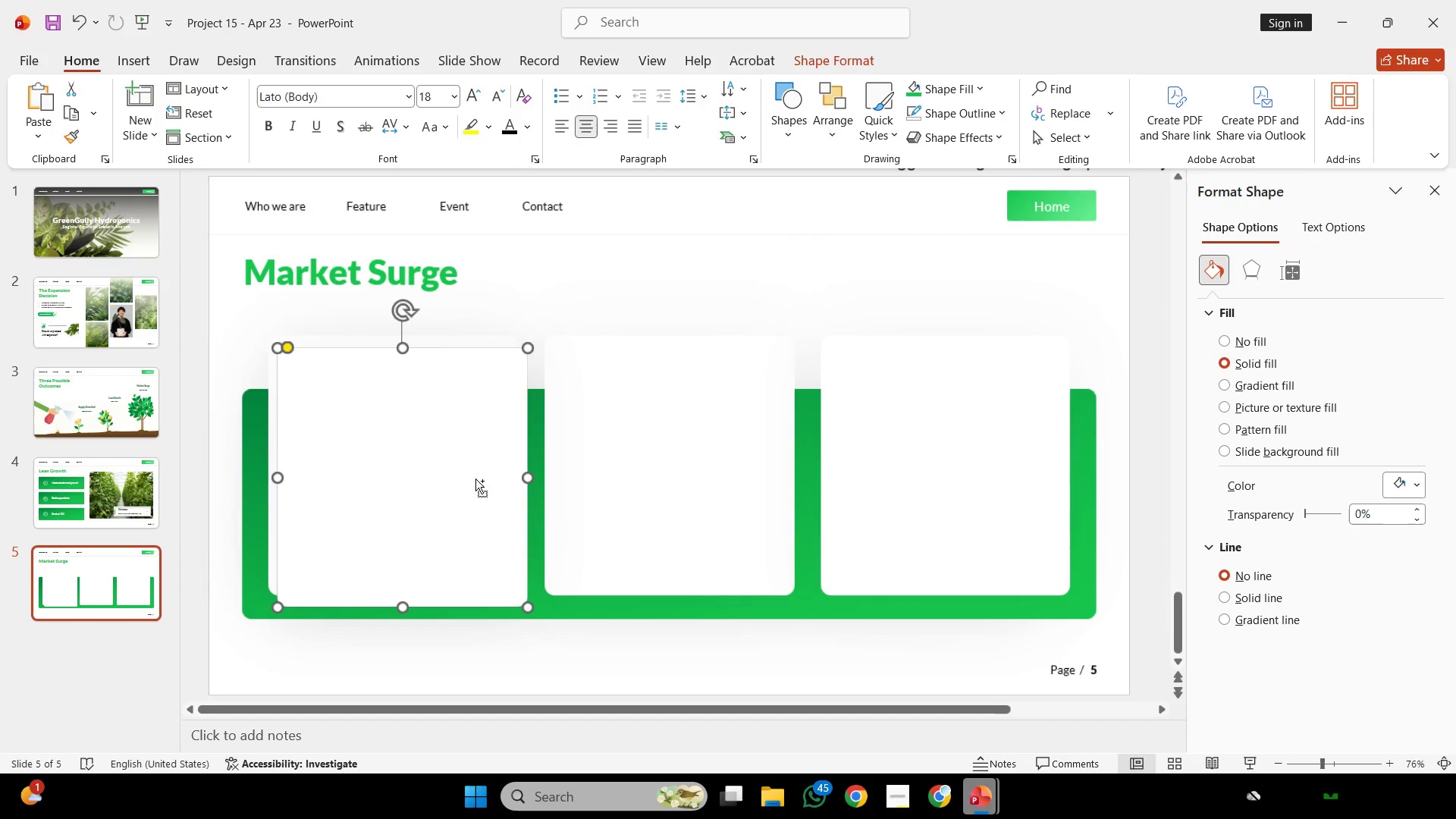 
key(Control+ControlLeft)
 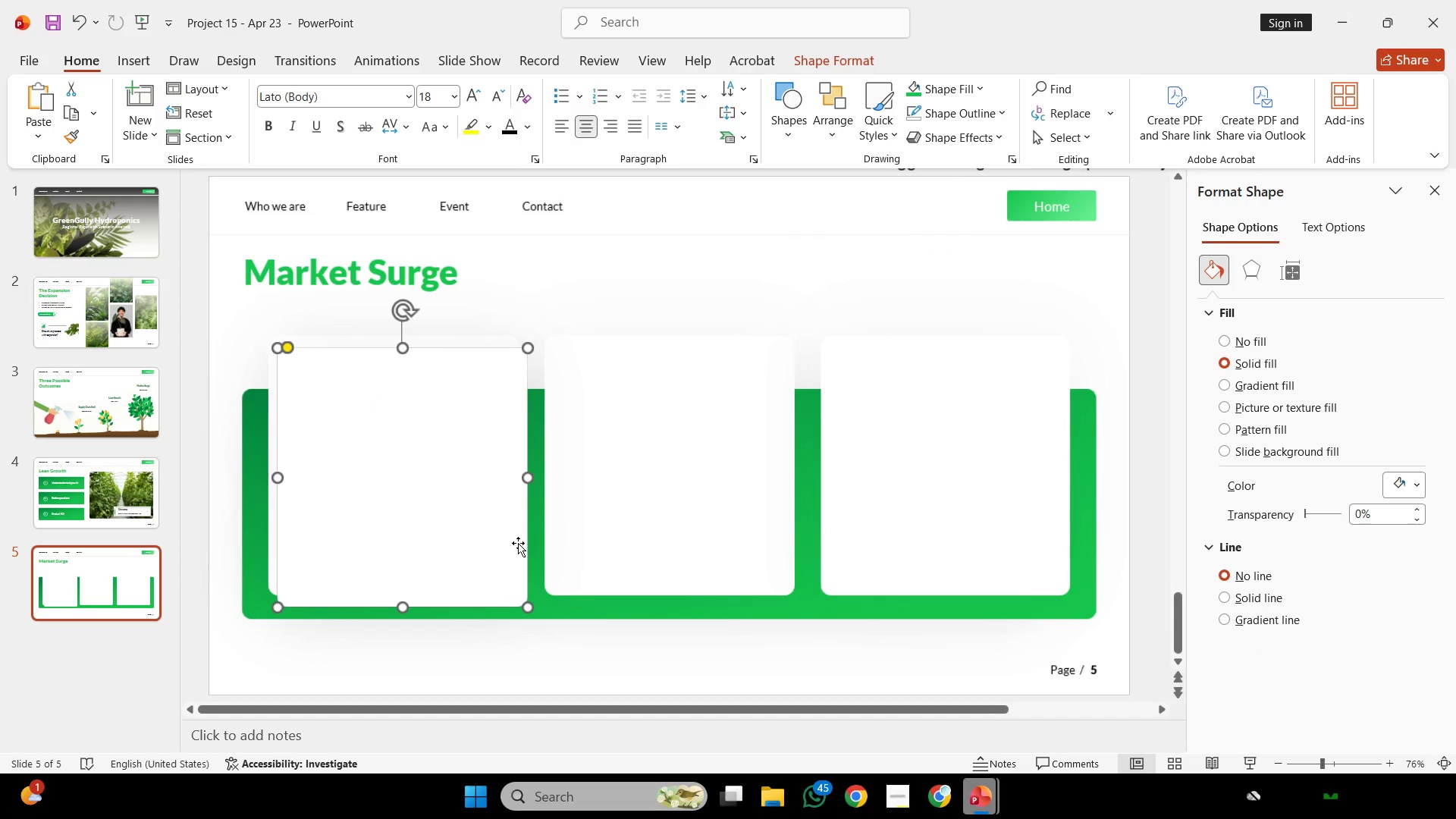 
scroll: coordinate [472, 465], scroll_direction: up, amount: 2.0
 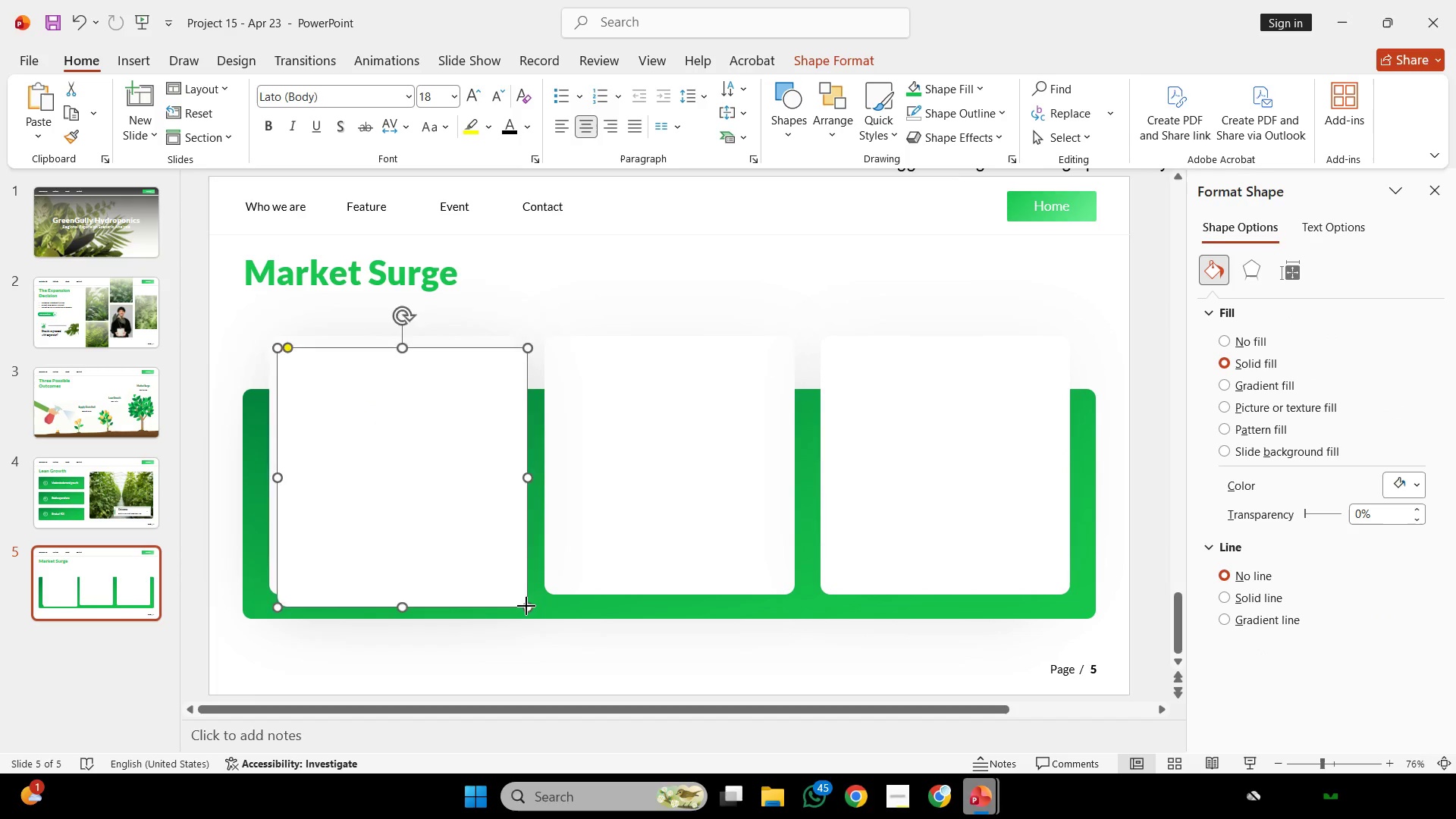 
left_click_drag(start_coordinate=[526, 606], to_coordinate=[492, 433])
 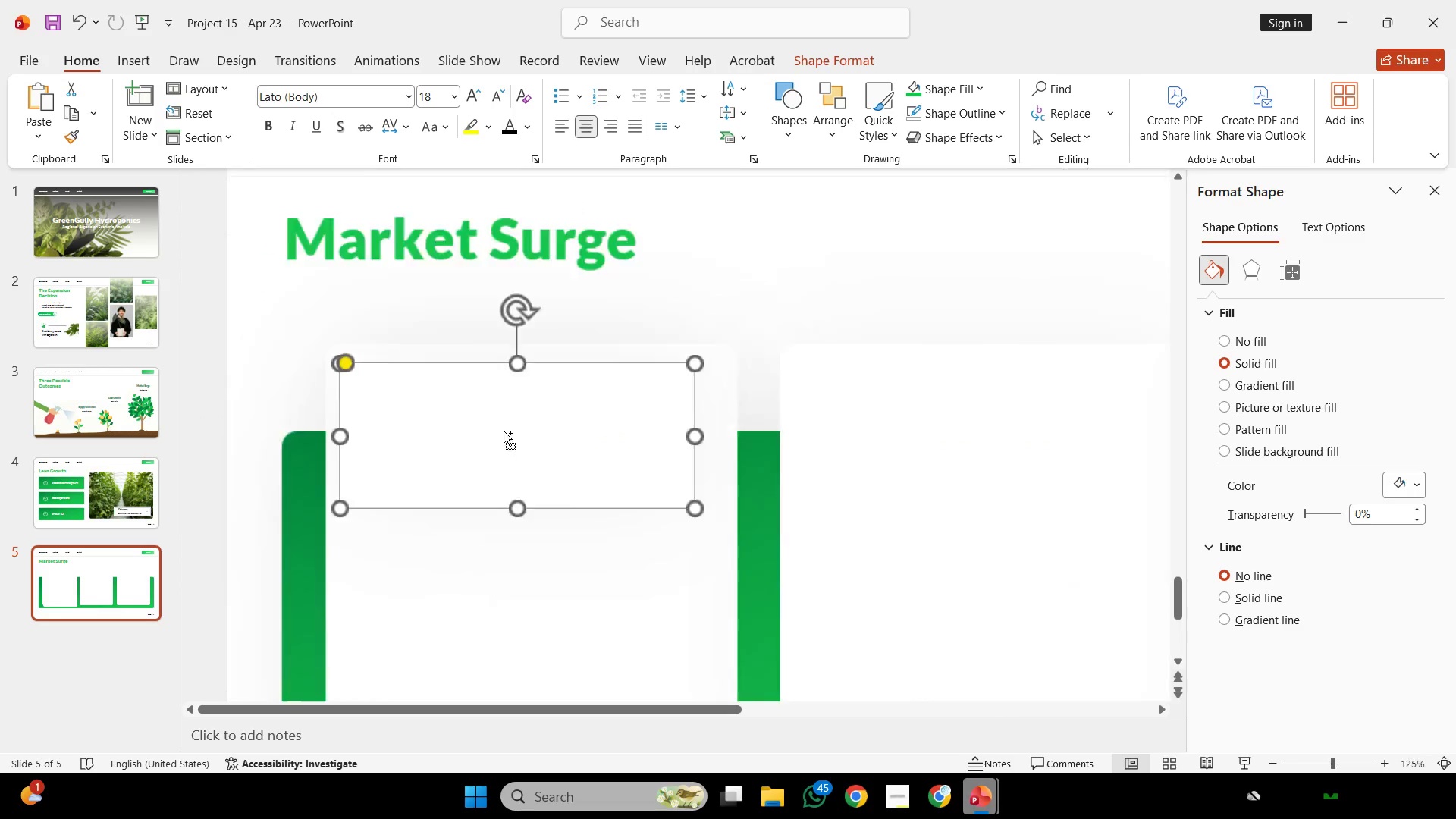 
key(Control+ControlLeft)
 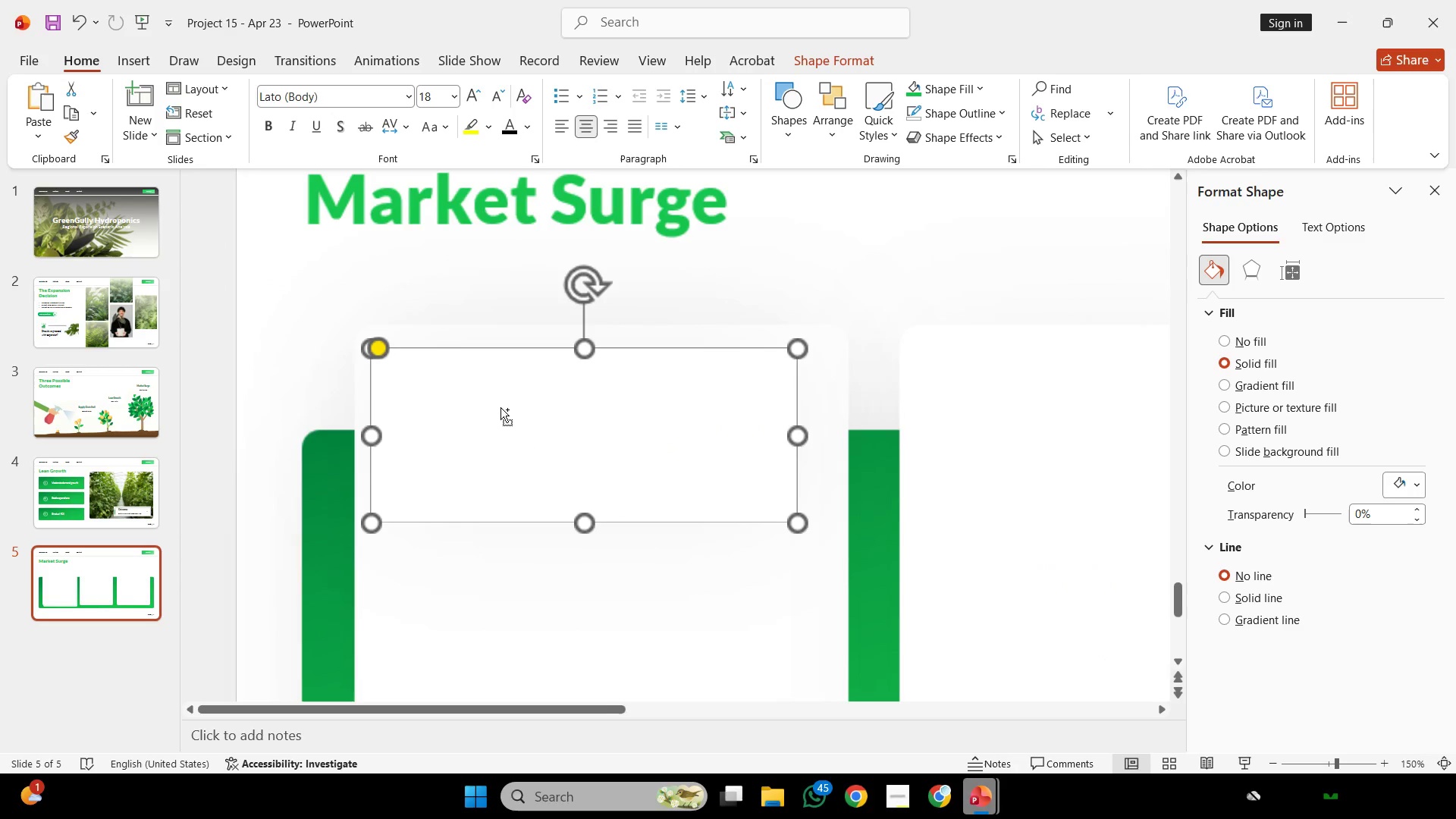 
hold_key(key=ShiftLeft, duration=0.59)
 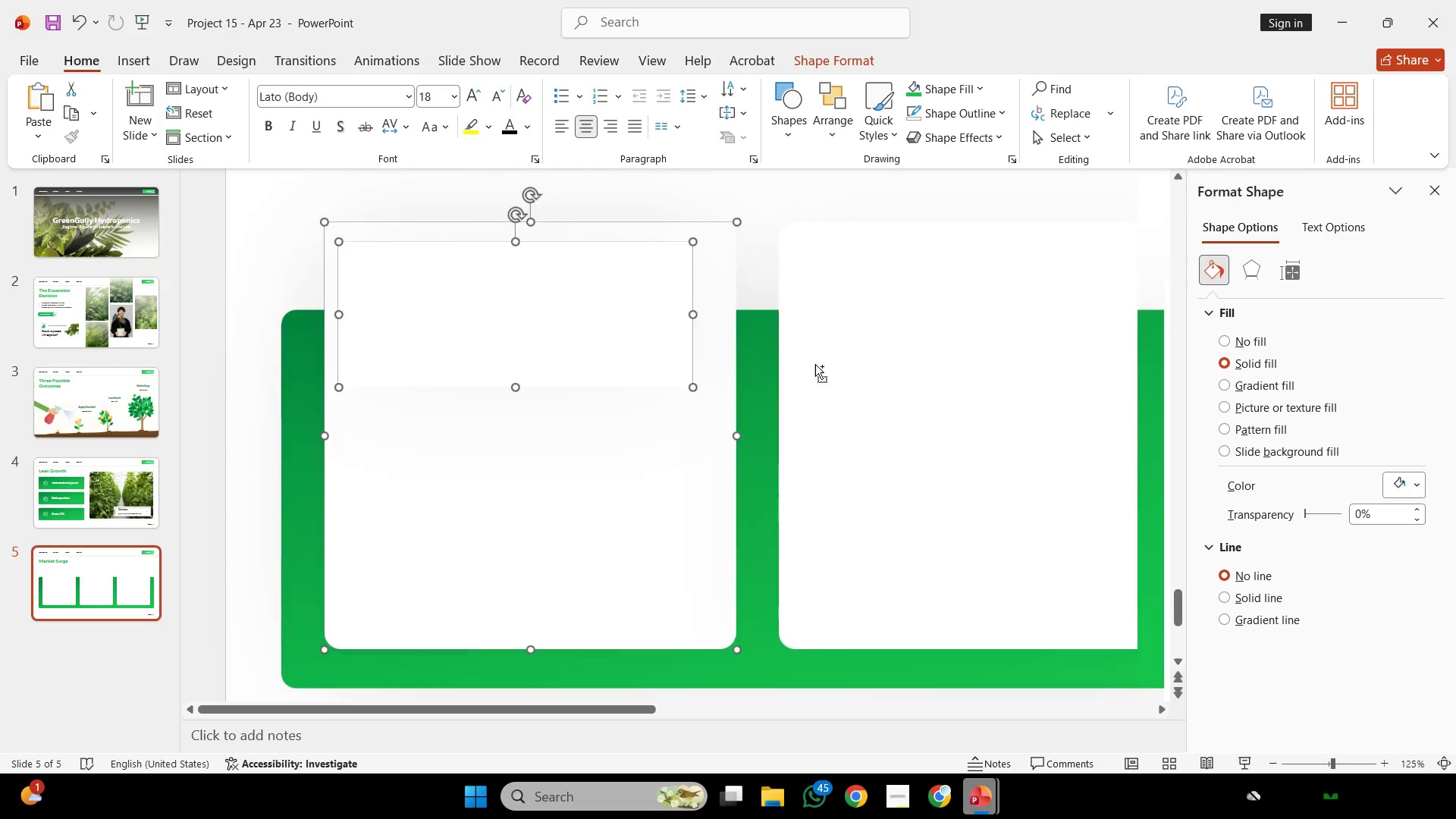 
scroll: coordinate [502, 424], scroll_direction: up, amount: 3.0
 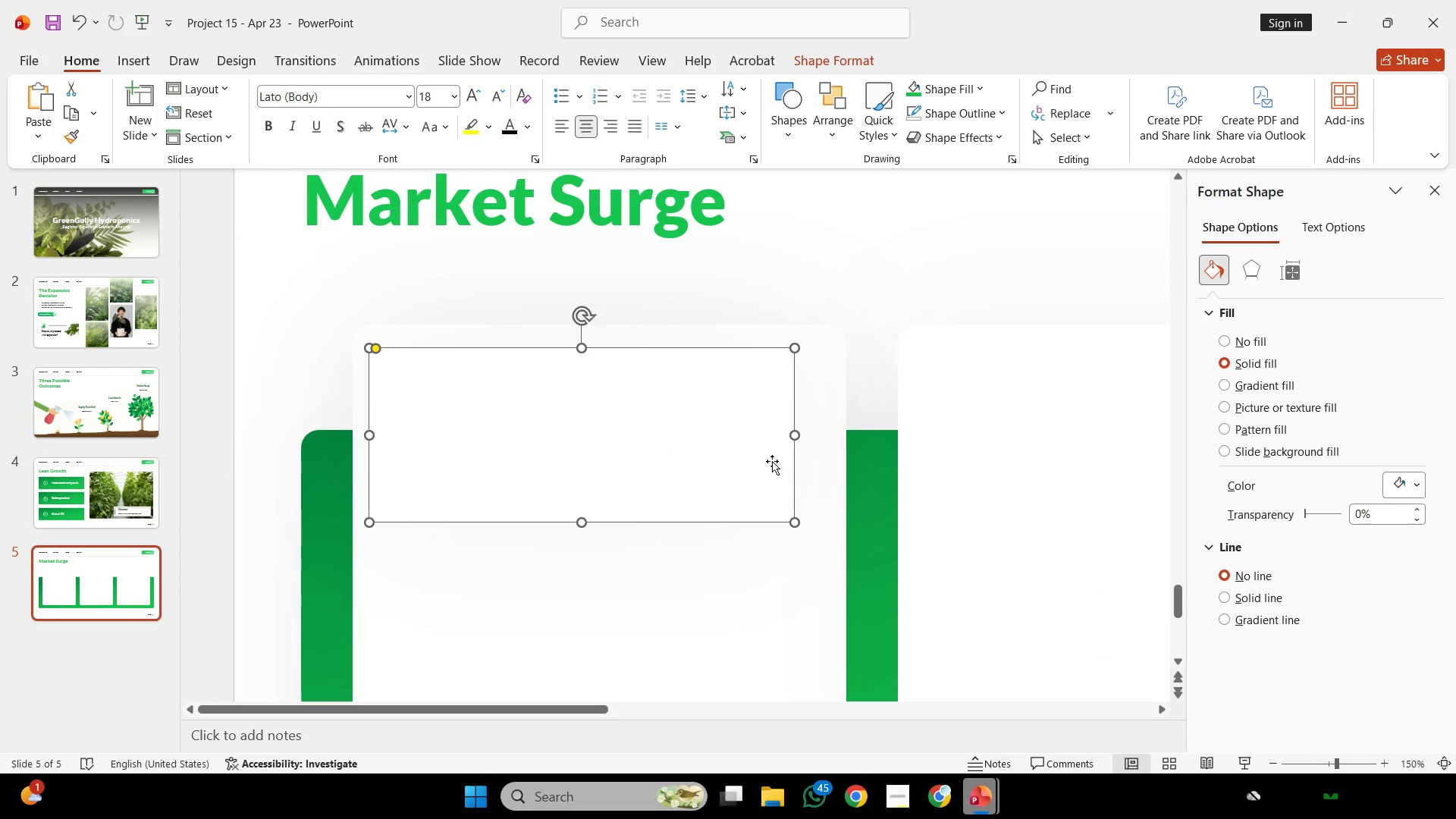 
left_click([868, 415])
 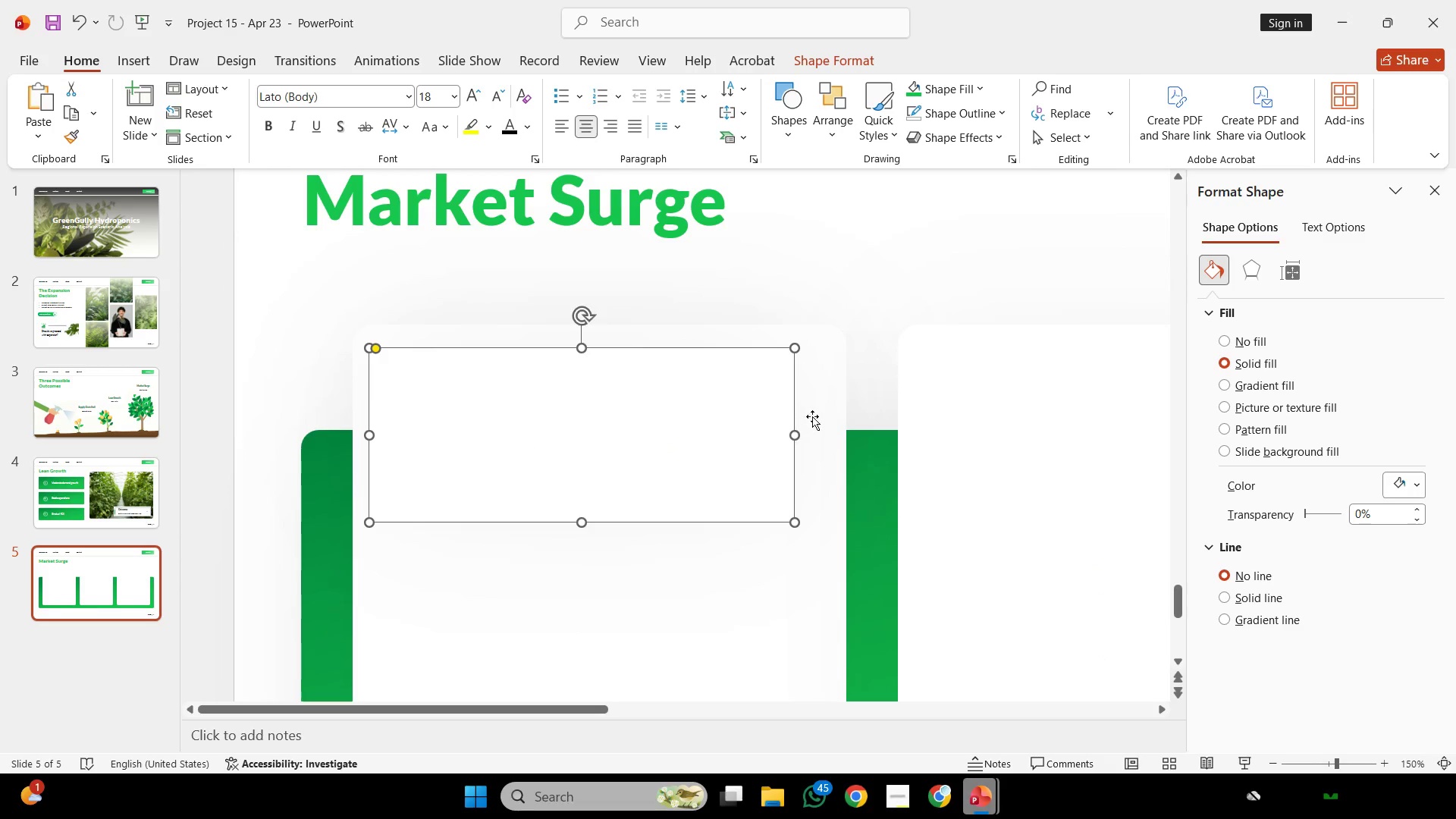 
key(Shift+ShiftLeft)
 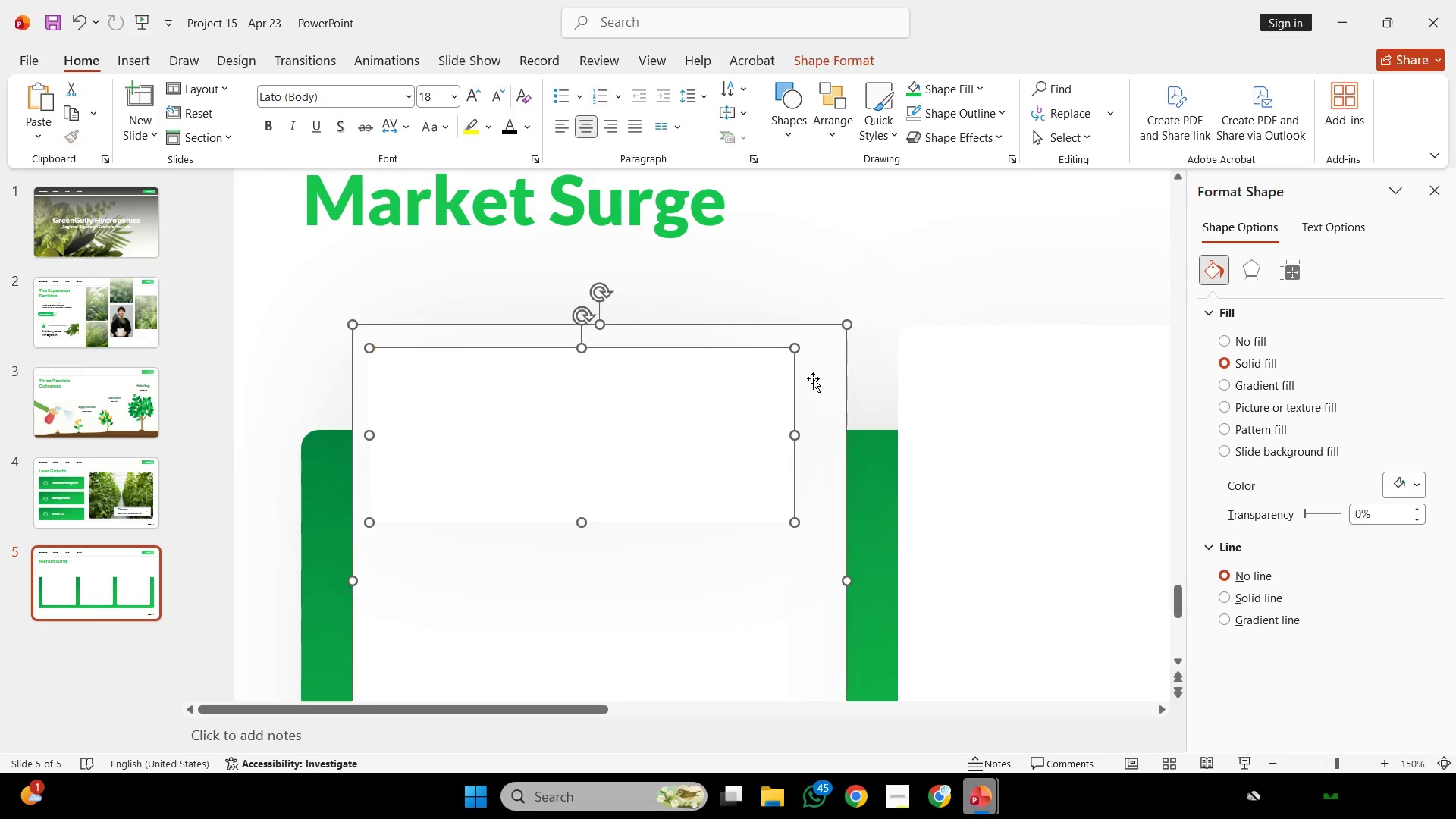 
left_click([812, 416])
 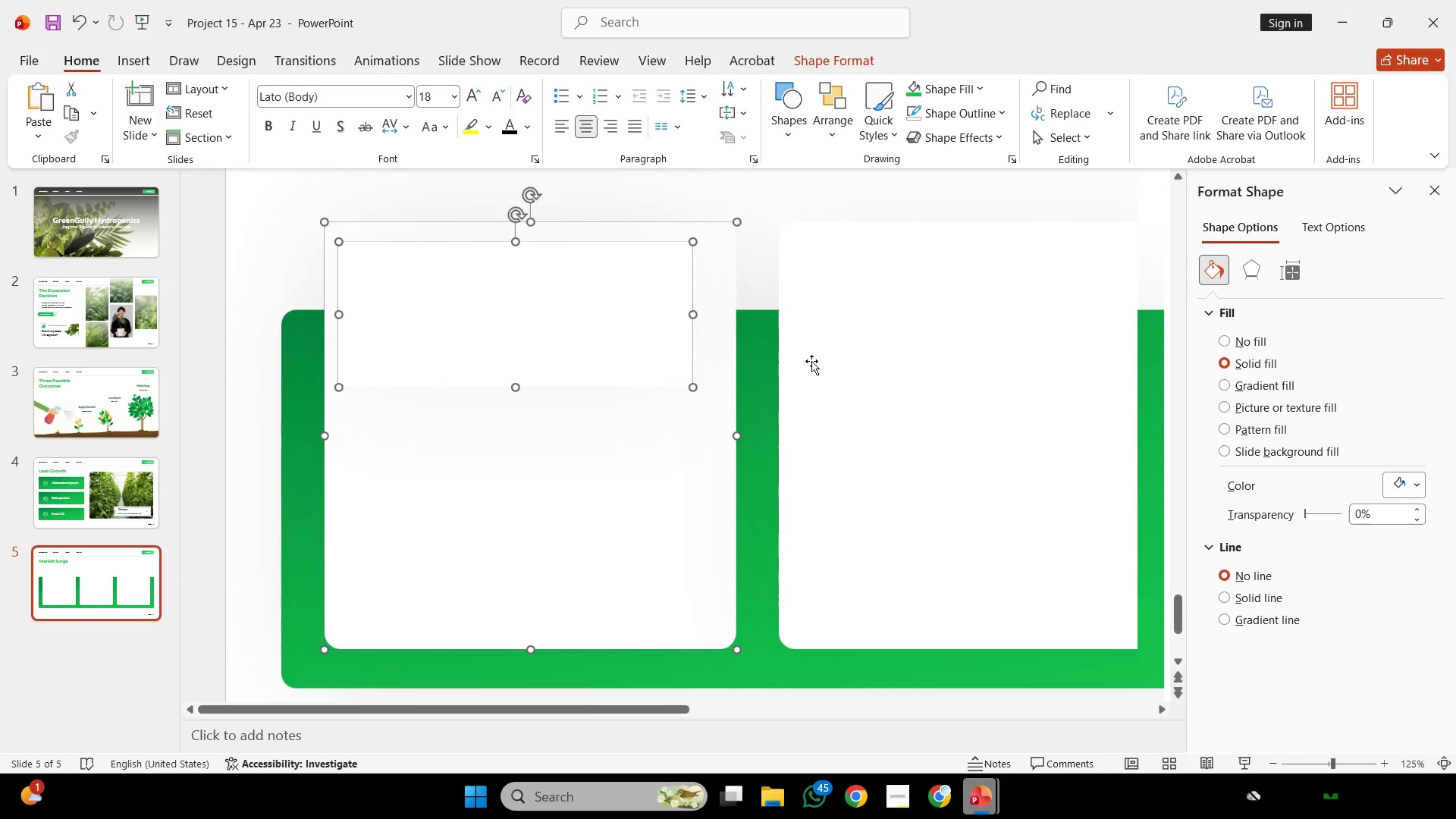 
key(Control+ControlLeft)
 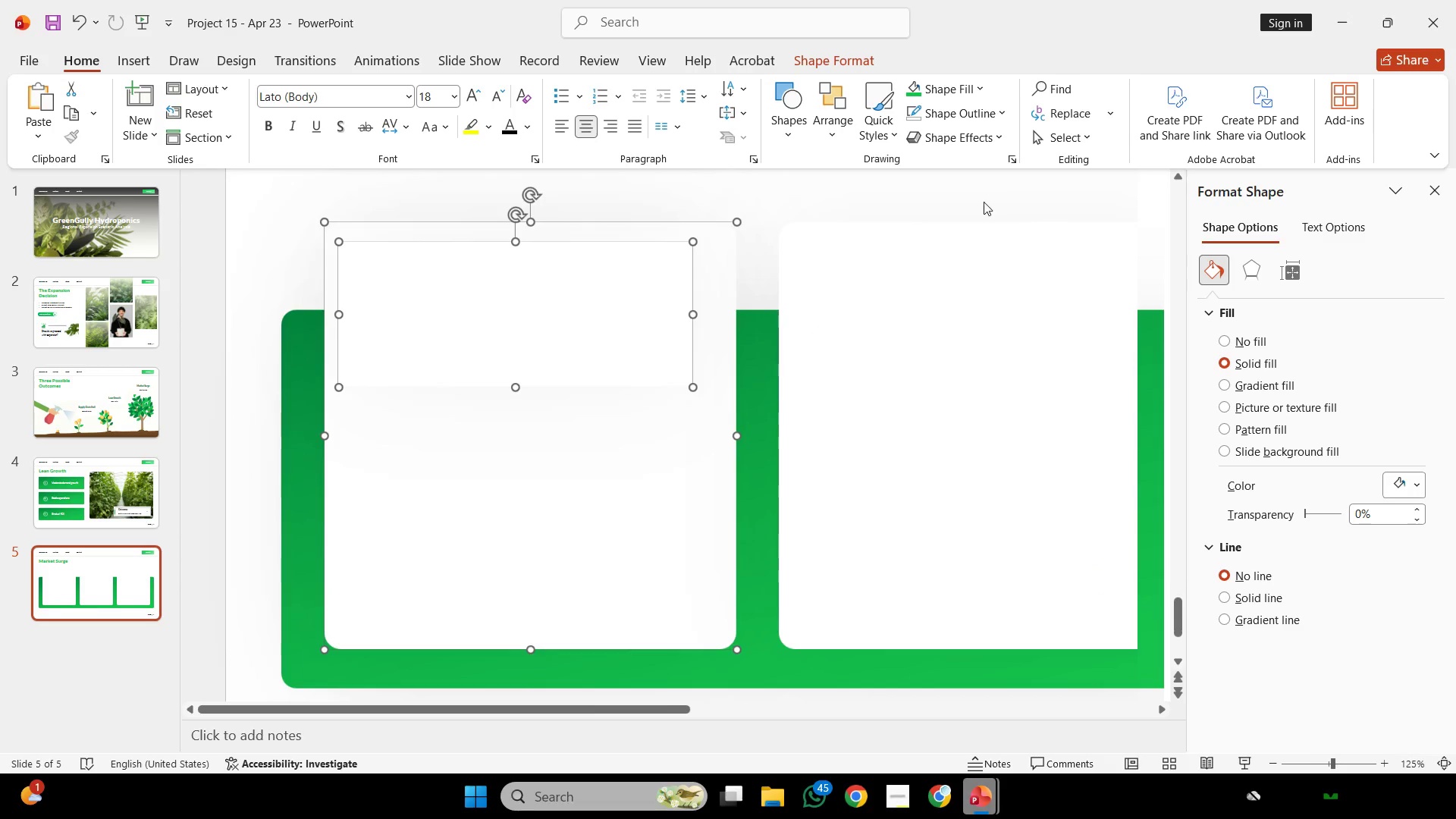 
scroll: coordinate [817, 367], scroll_direction: down, amount: 1.0
 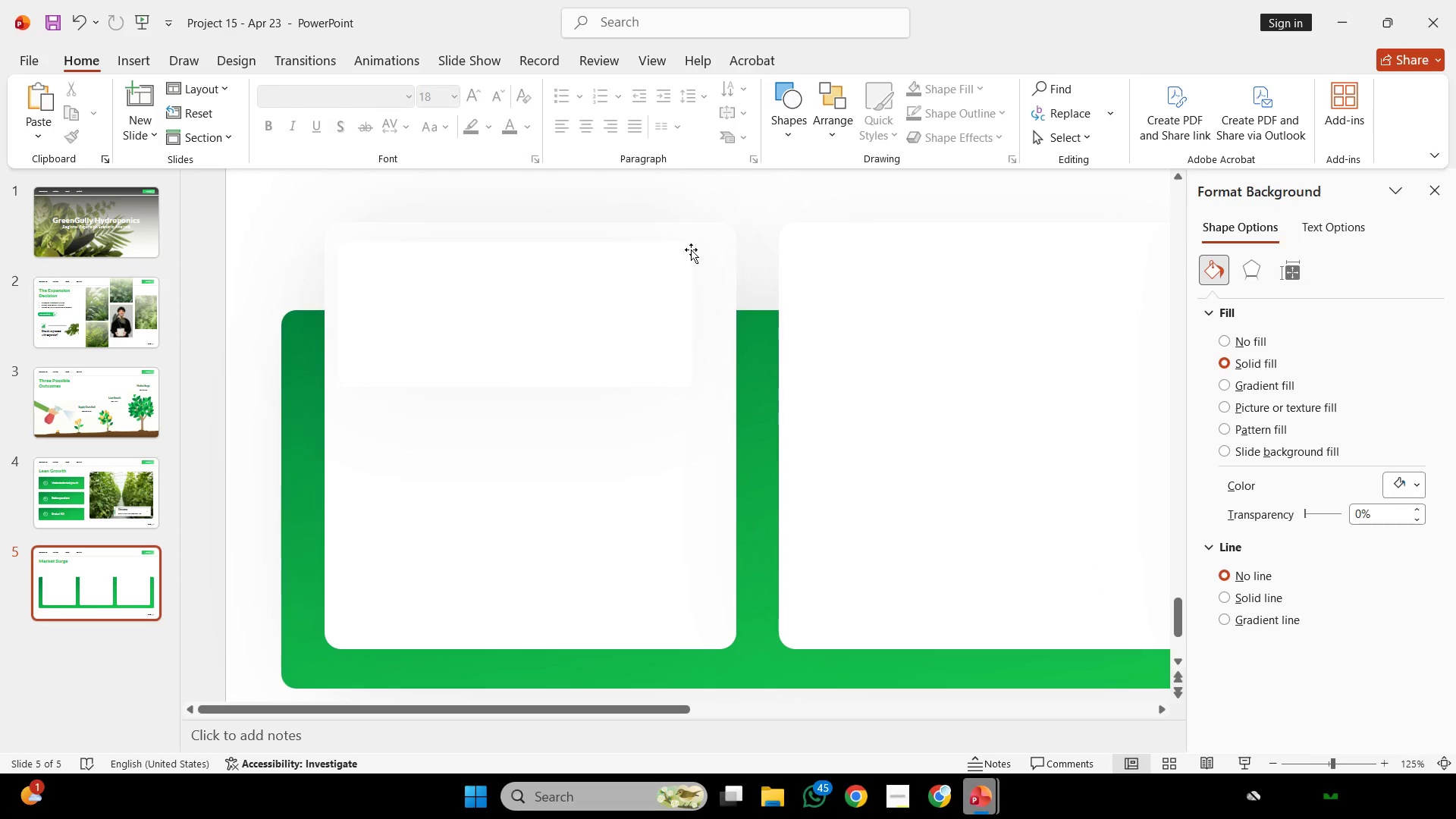 
double_click([598, 277])
 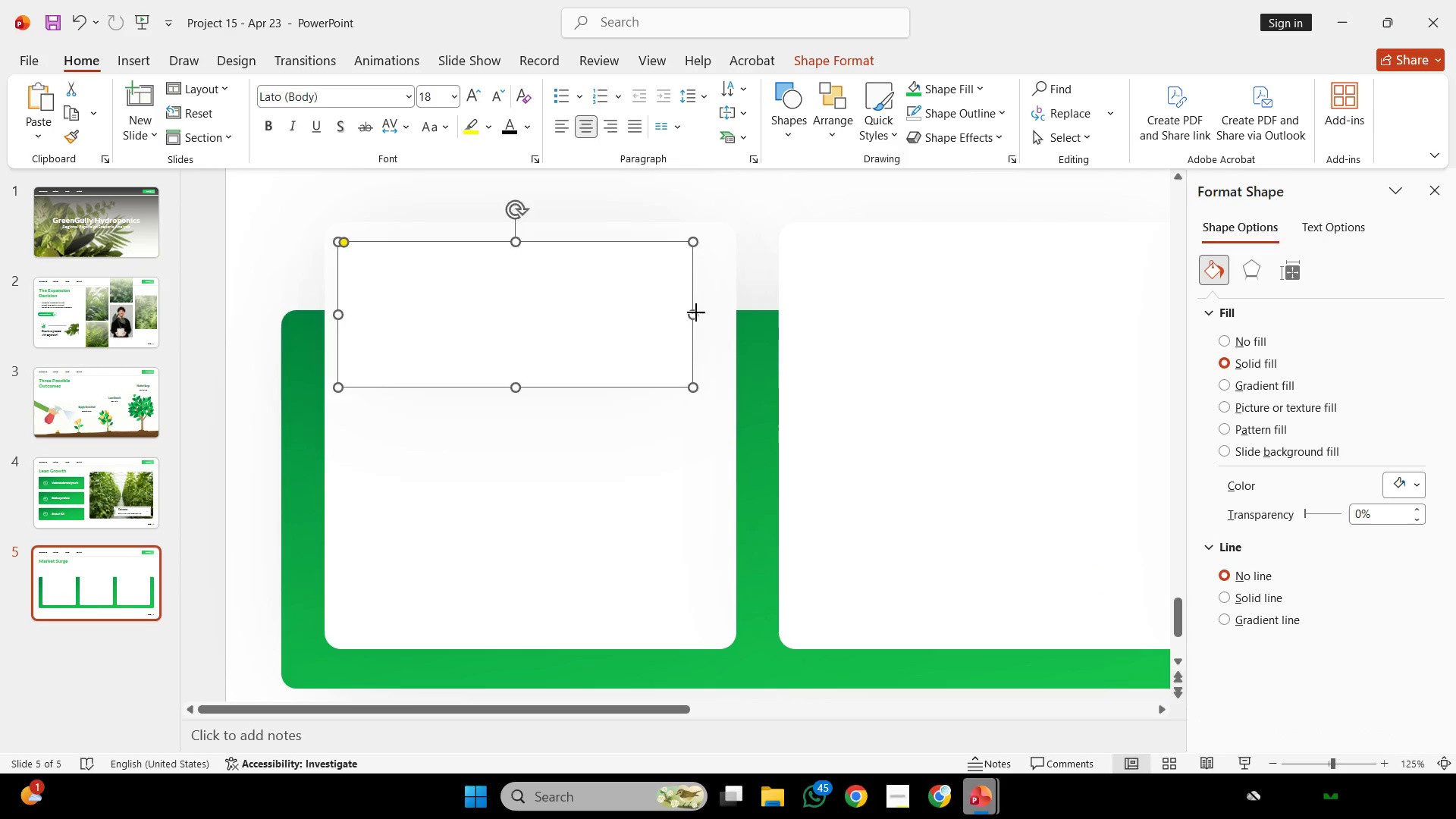 
left_click_drag(start_coordinate=[694, 312], to_coordinate=[712, 317])
 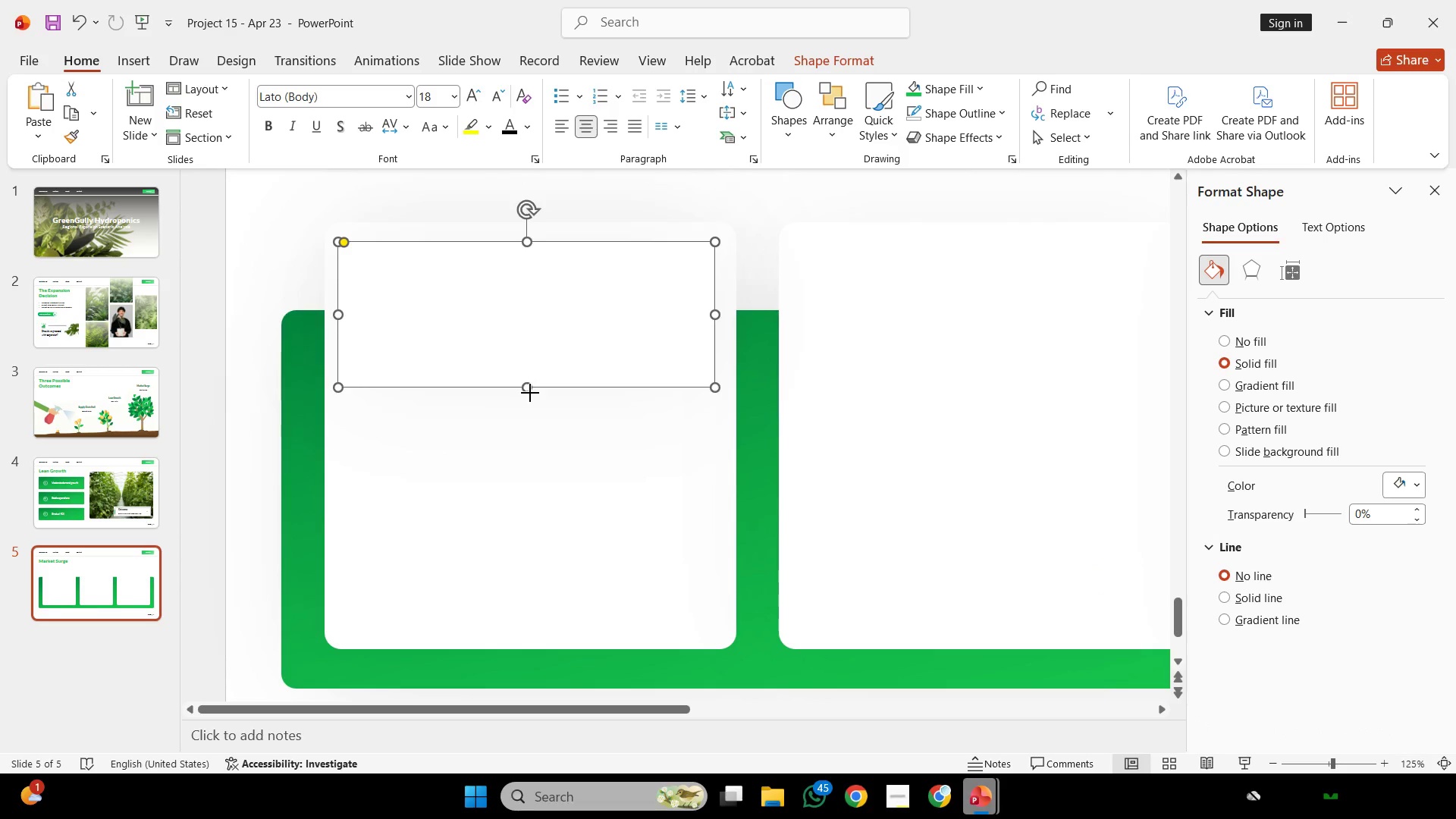 
left_click_drag(start_coordinate=[529, 385], to_coordinate=[535, 494])
 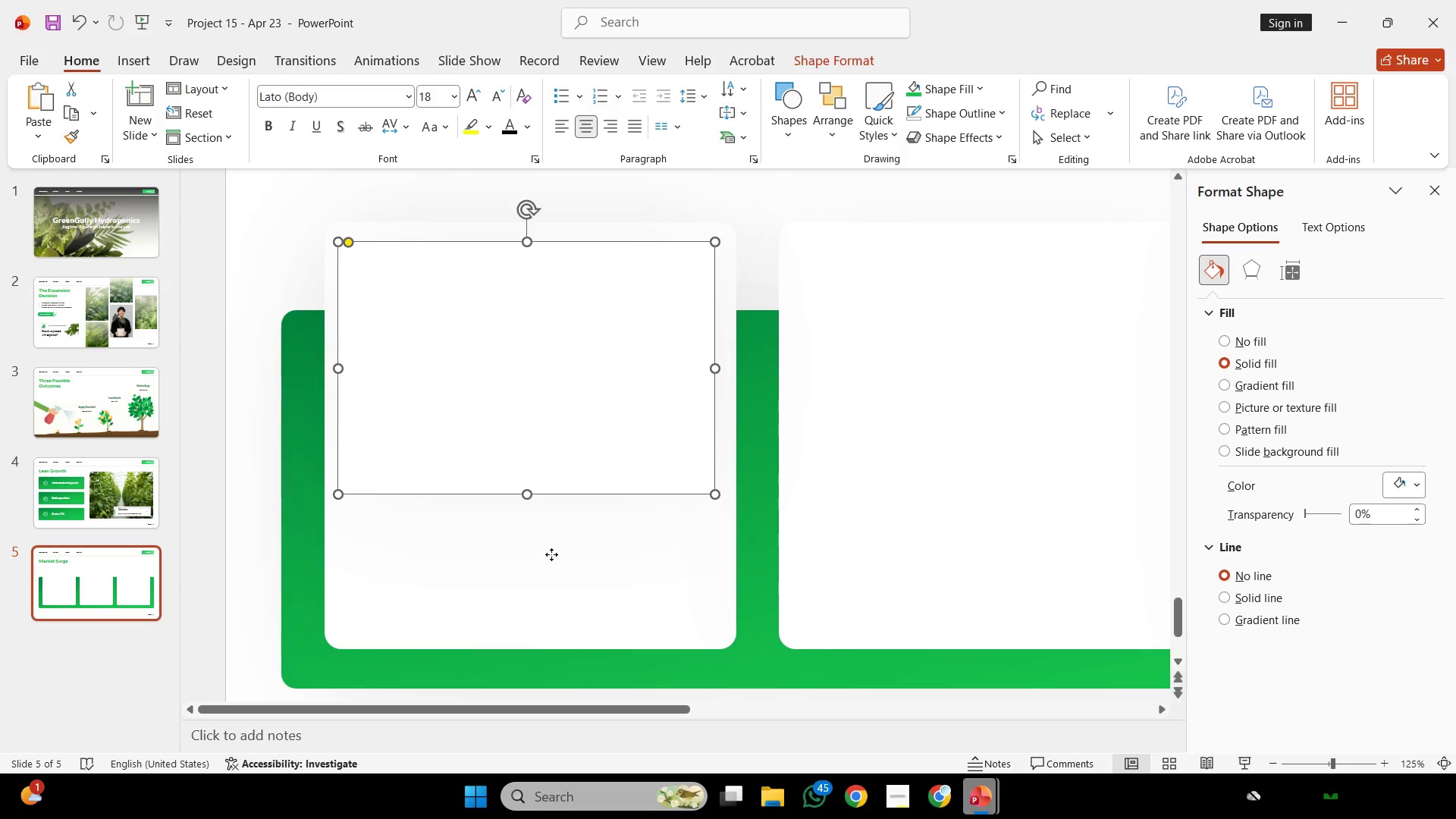 
hold_key(key=ShiftLeft, duration=0.36)
left_click([551, 554])
 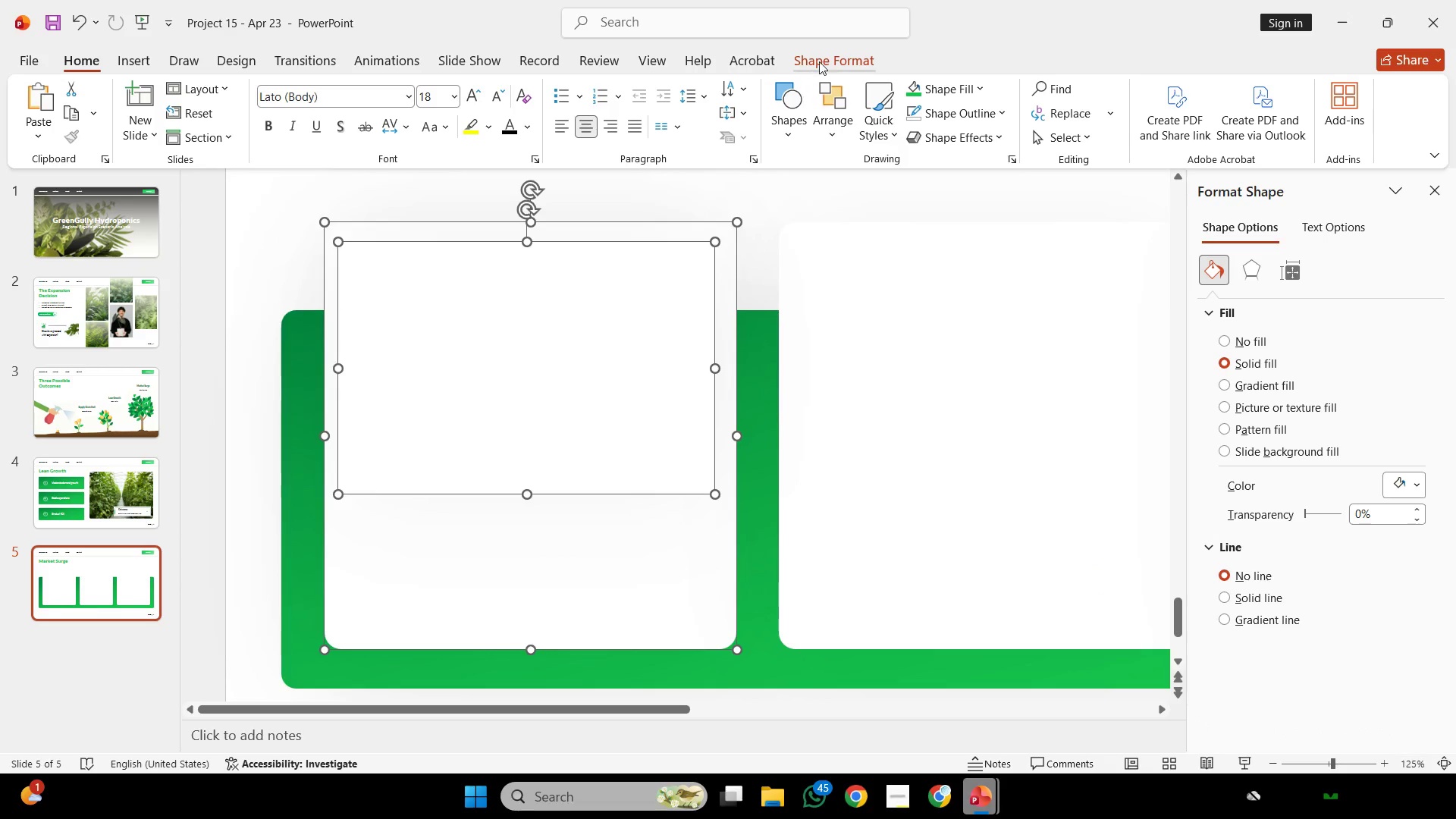 
left_click([819, 61])
 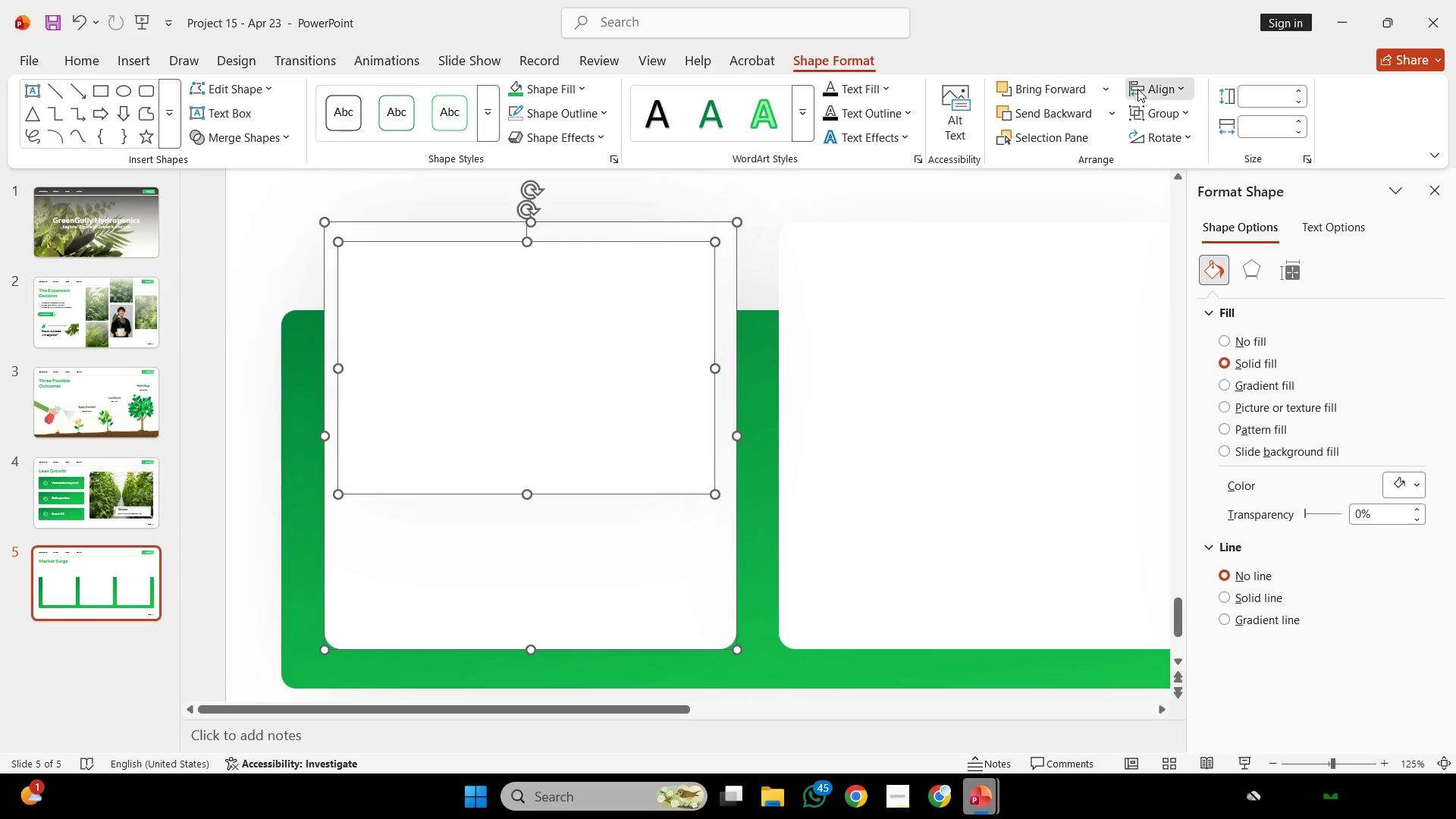 
left_click_drag(start_coordinate=[1136, 88], to_coordinate=[1140, 89])
 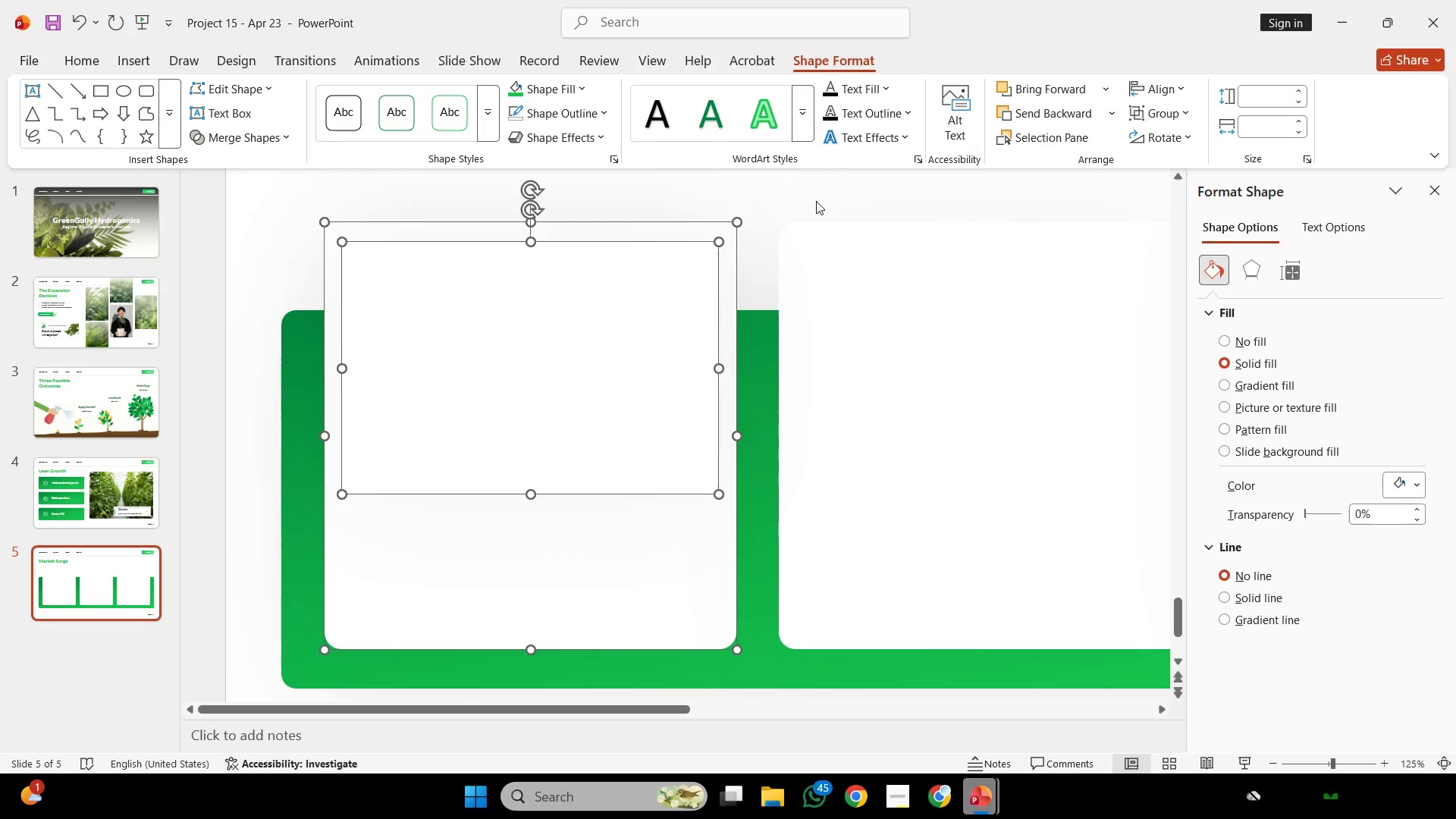 
left_click([816, 201])
 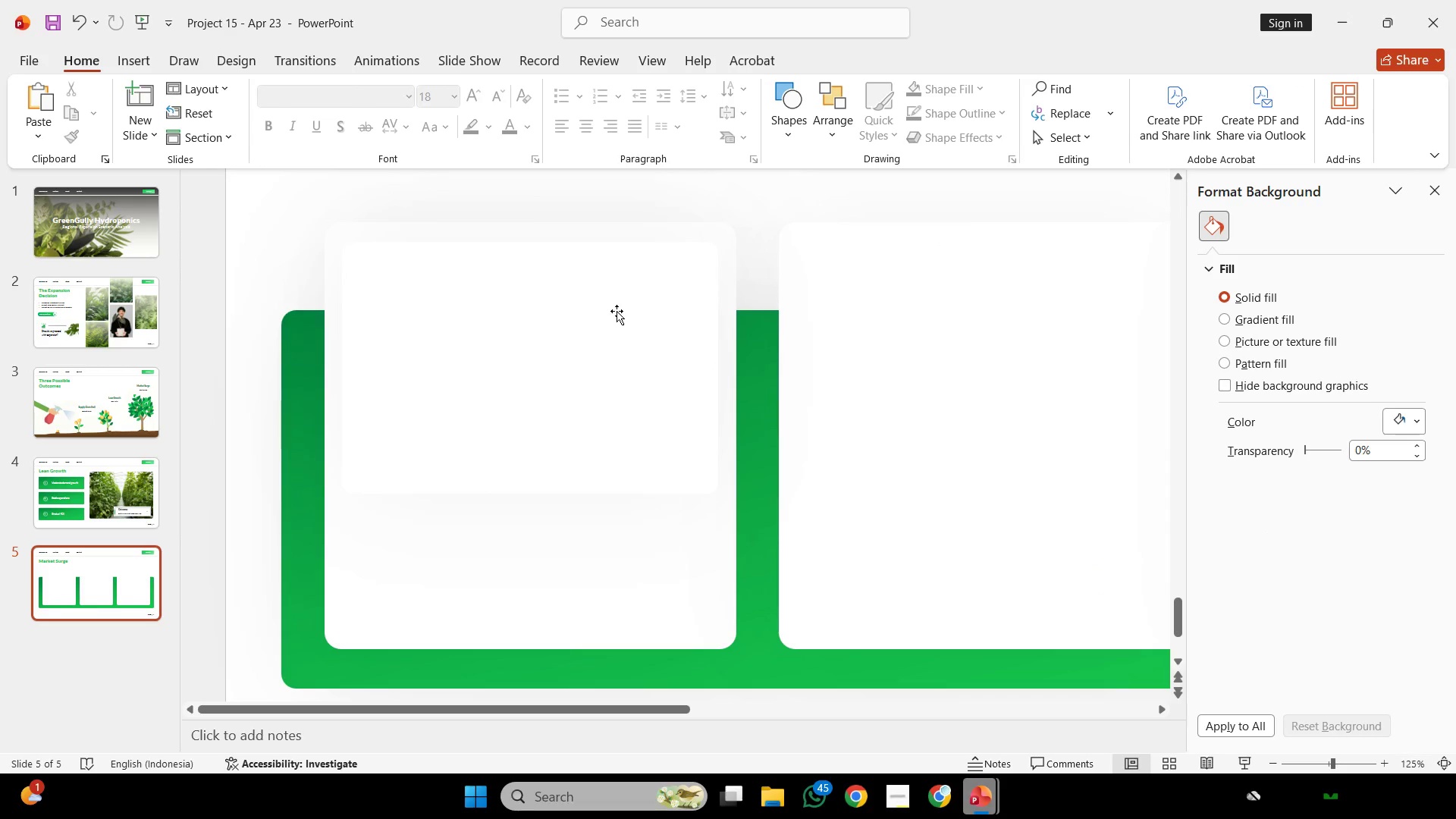 
left_click([617, 311])
 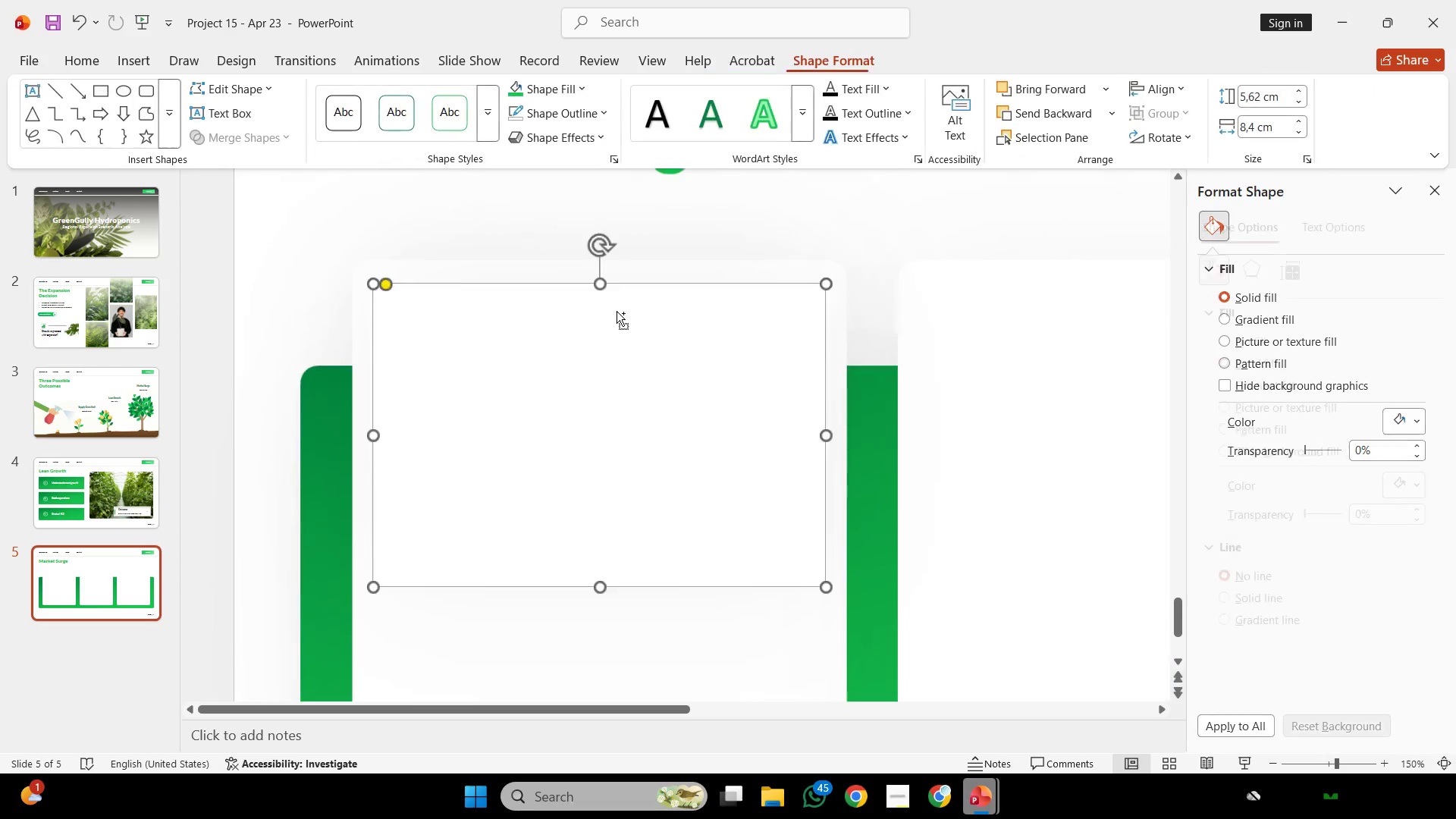 
hold_key(key=ControlLeft, duration=0.92)
scroll: coordinate [617, 313], scroll_direction: up, amount: 2.0
 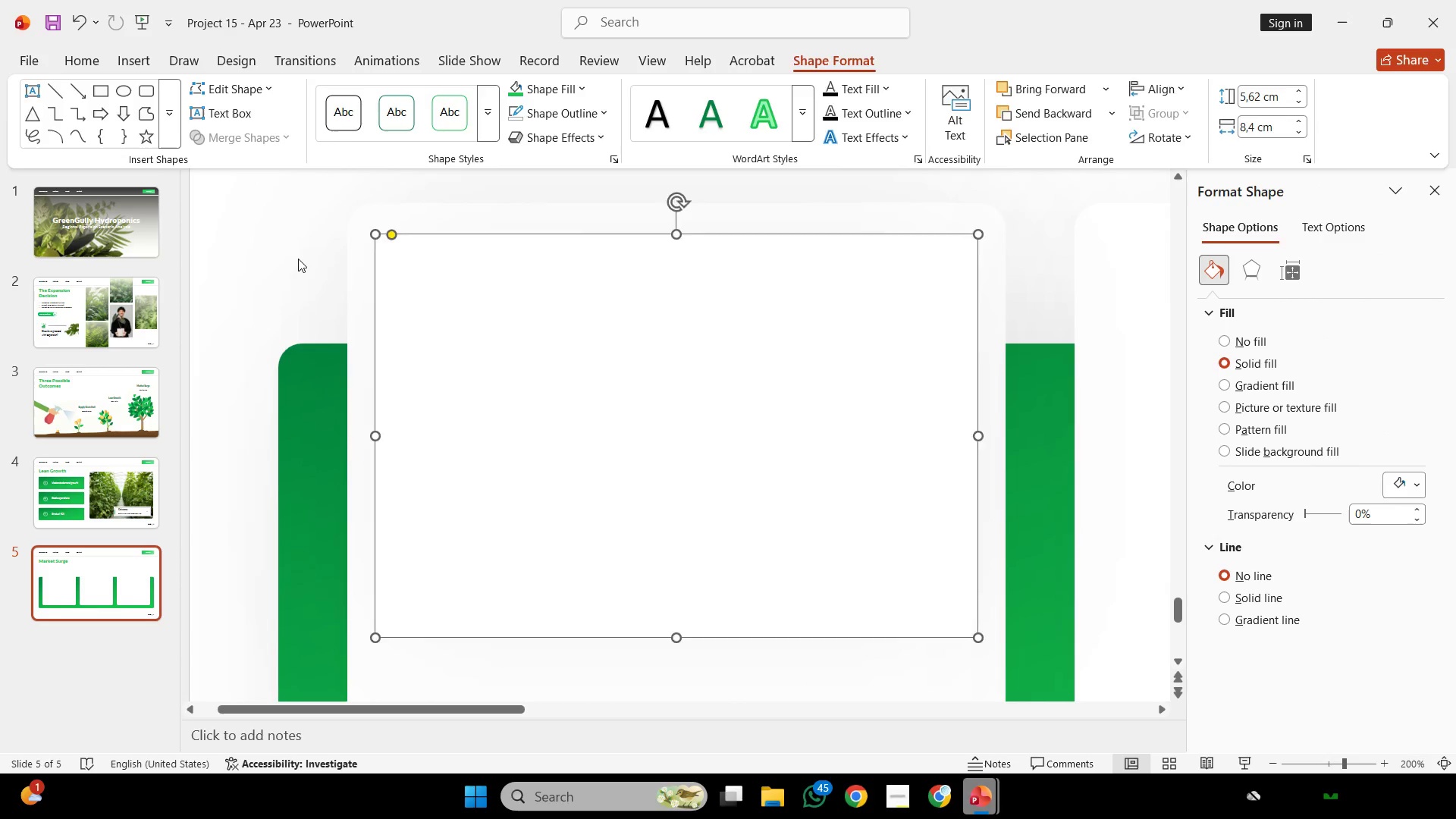 
left_click([298, 259])
 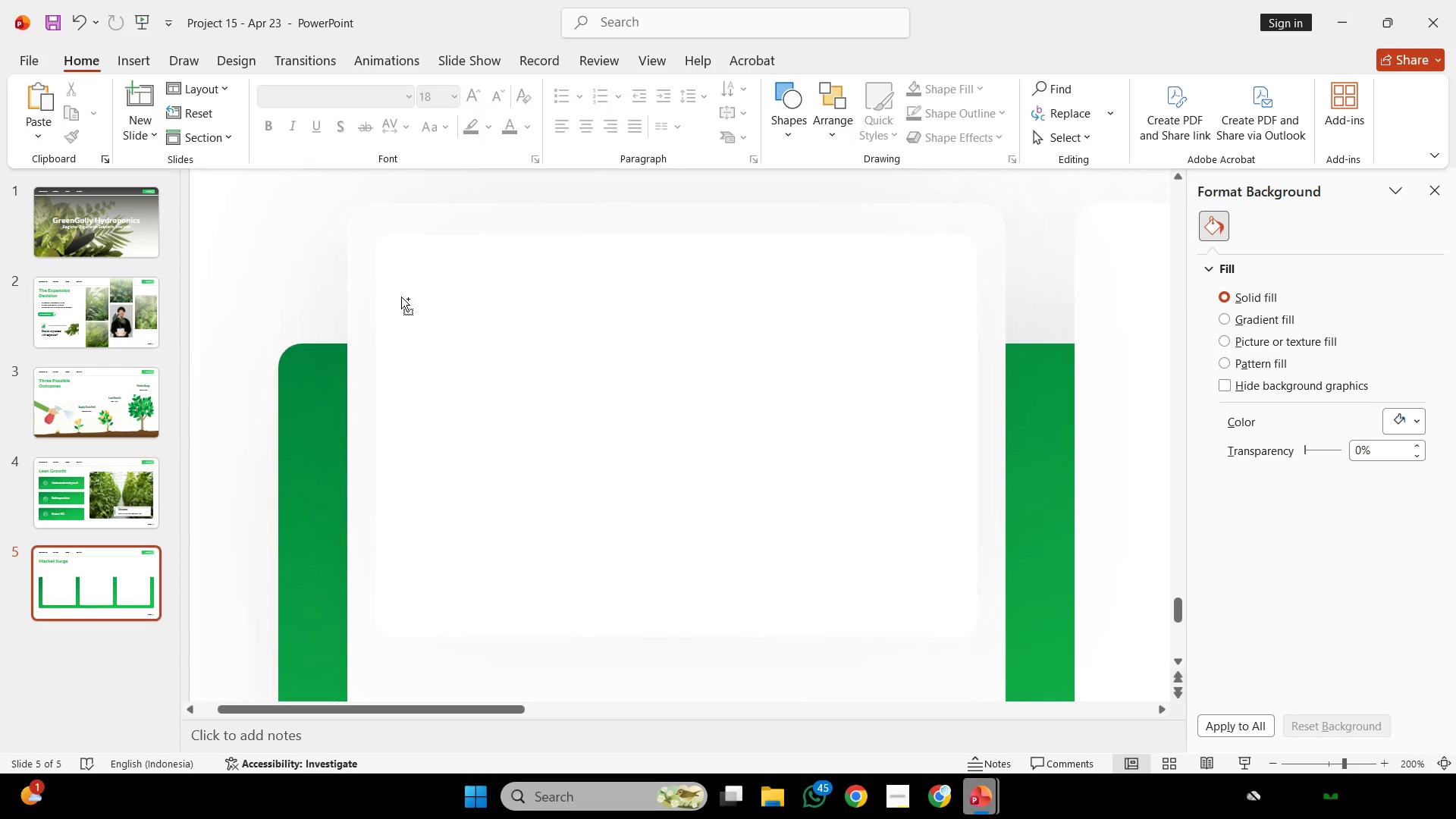 
hold_key(key=ControlLeft, duration=0.88)
scroll: coordinate [549, 293], scroll_direction: down, amount: 7.0
 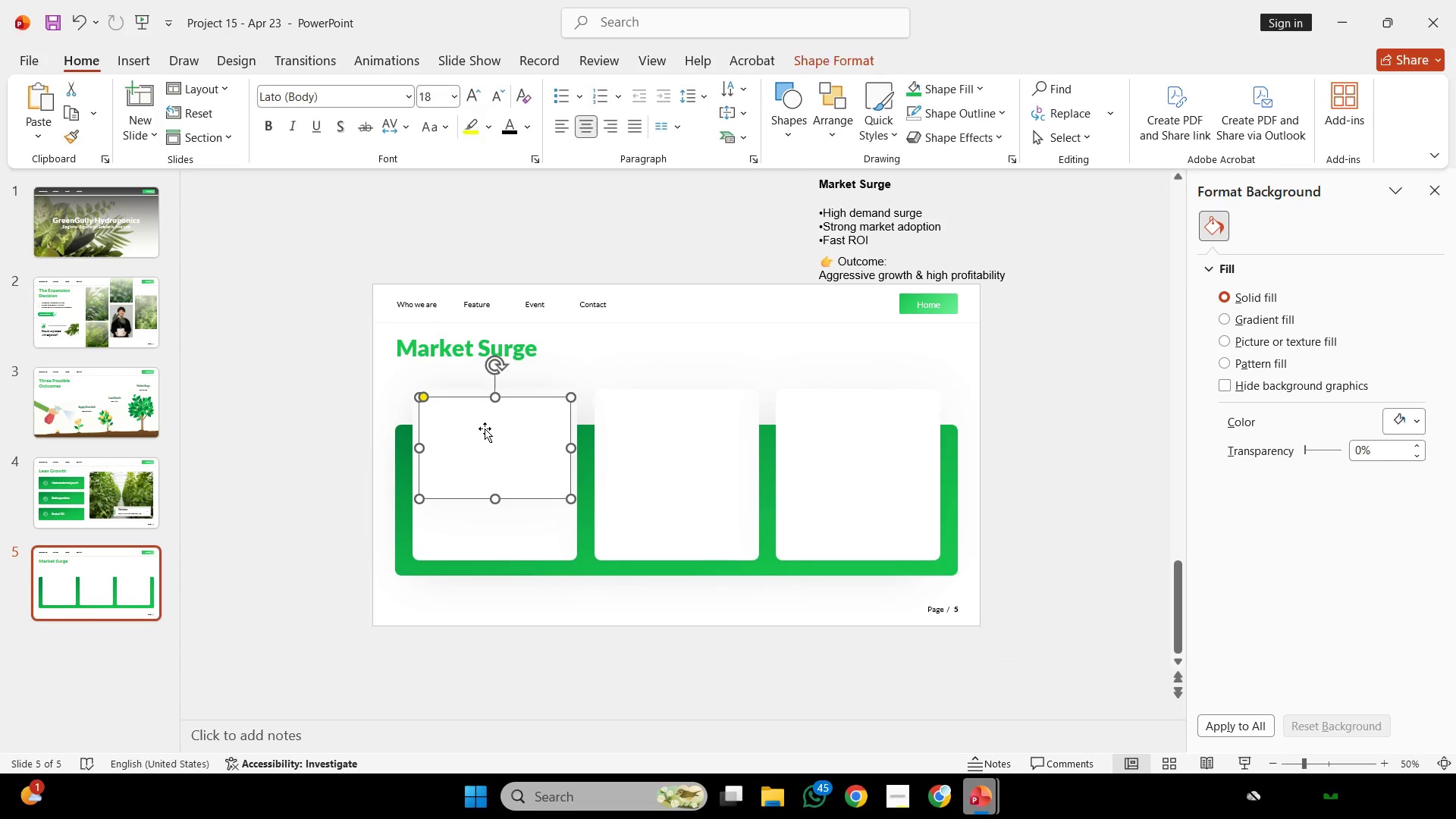 
hold_key(key=ControlLeft, duration=2.95)
hold_key(key=ShiftLeft, duration=3.5)
left_click_drag(start_coordinate=[477, 431], to_coordinate=[661, 447])
 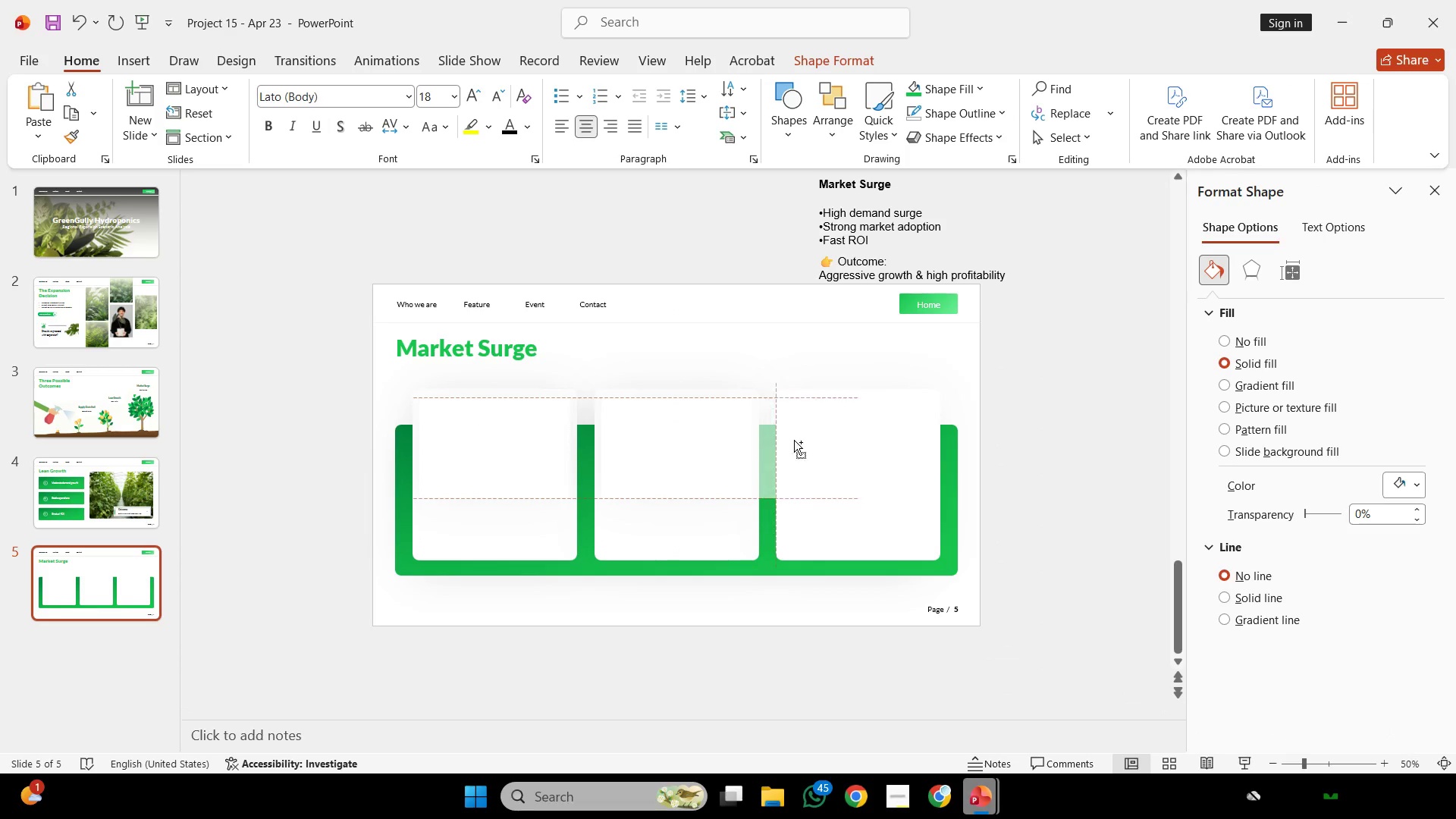 
left_click_drag(start_coordinate=[662, 447], to_coordinate=[843, 441])
 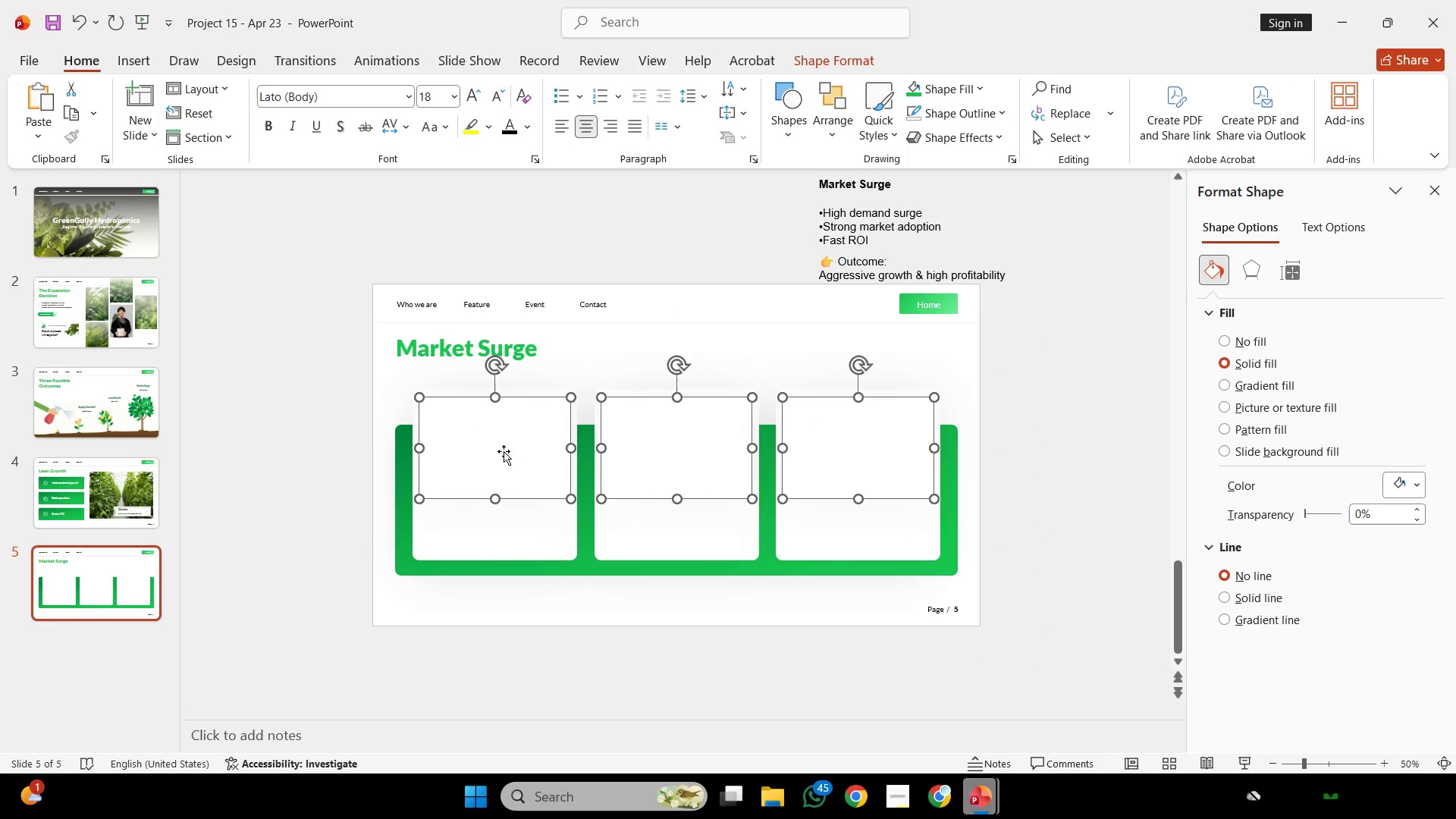 
double_click([504, 451])
 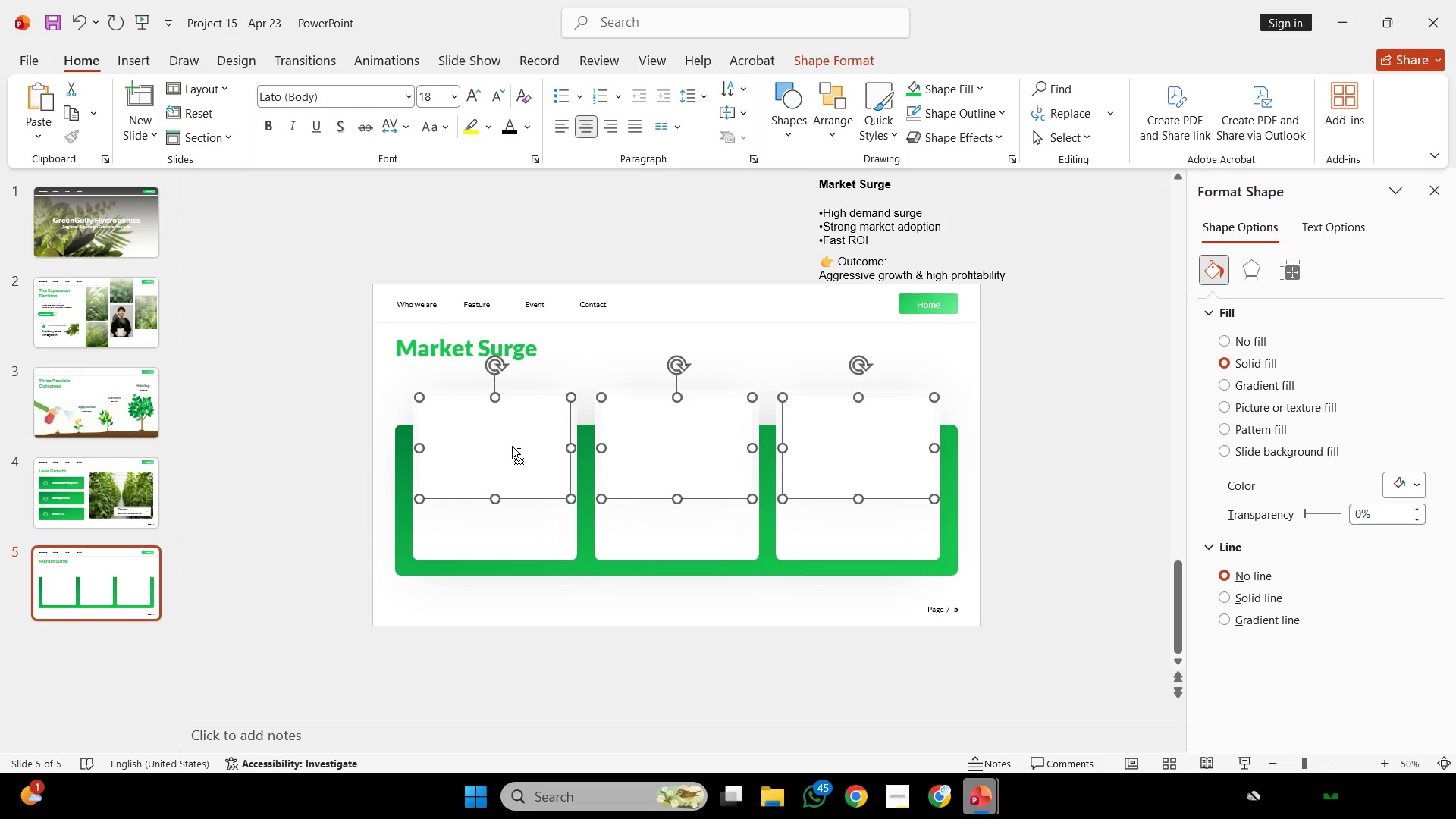 
key(Control+C)
 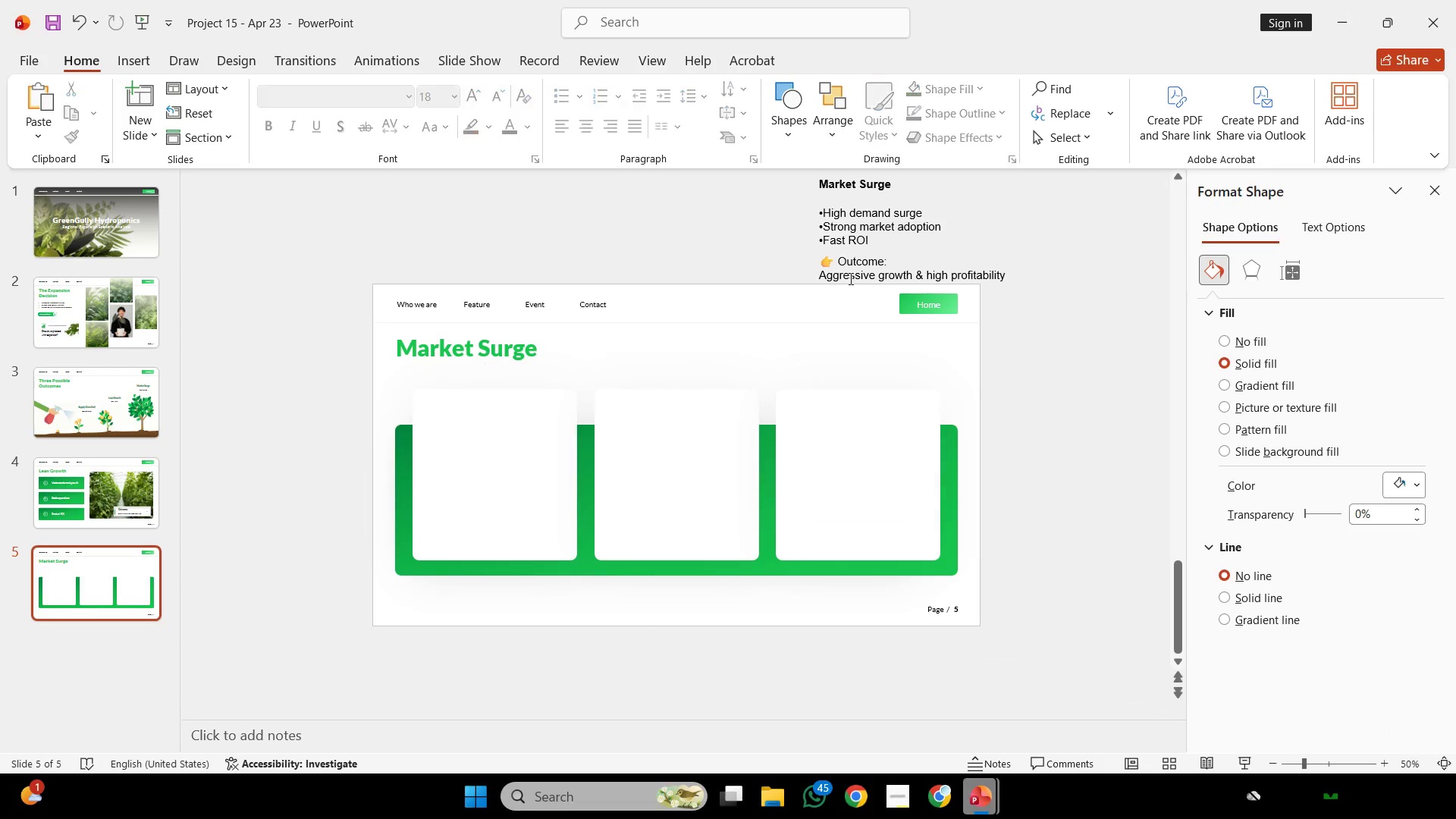 
key(Backspace)
 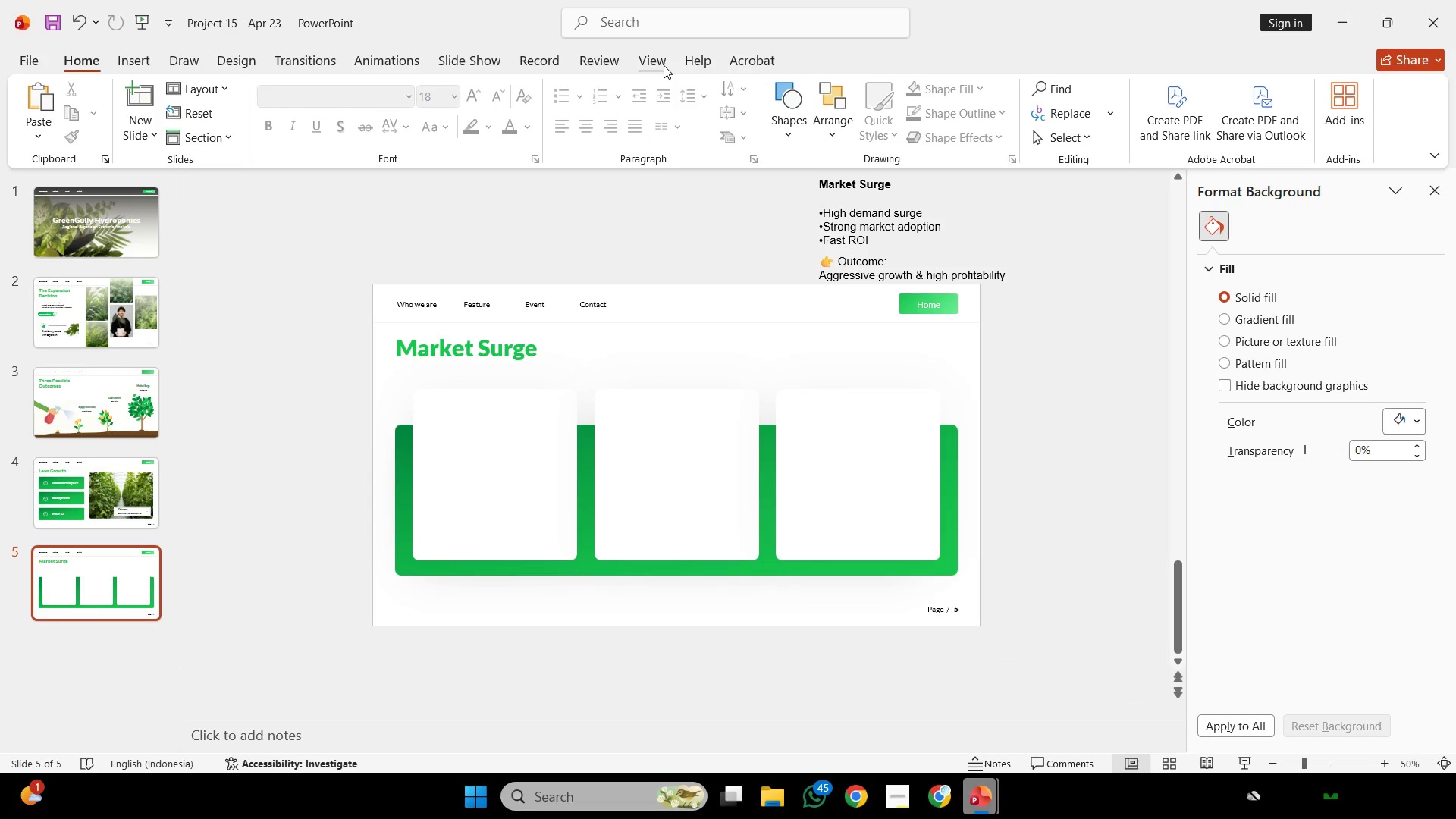 
left_click([664, 65])
 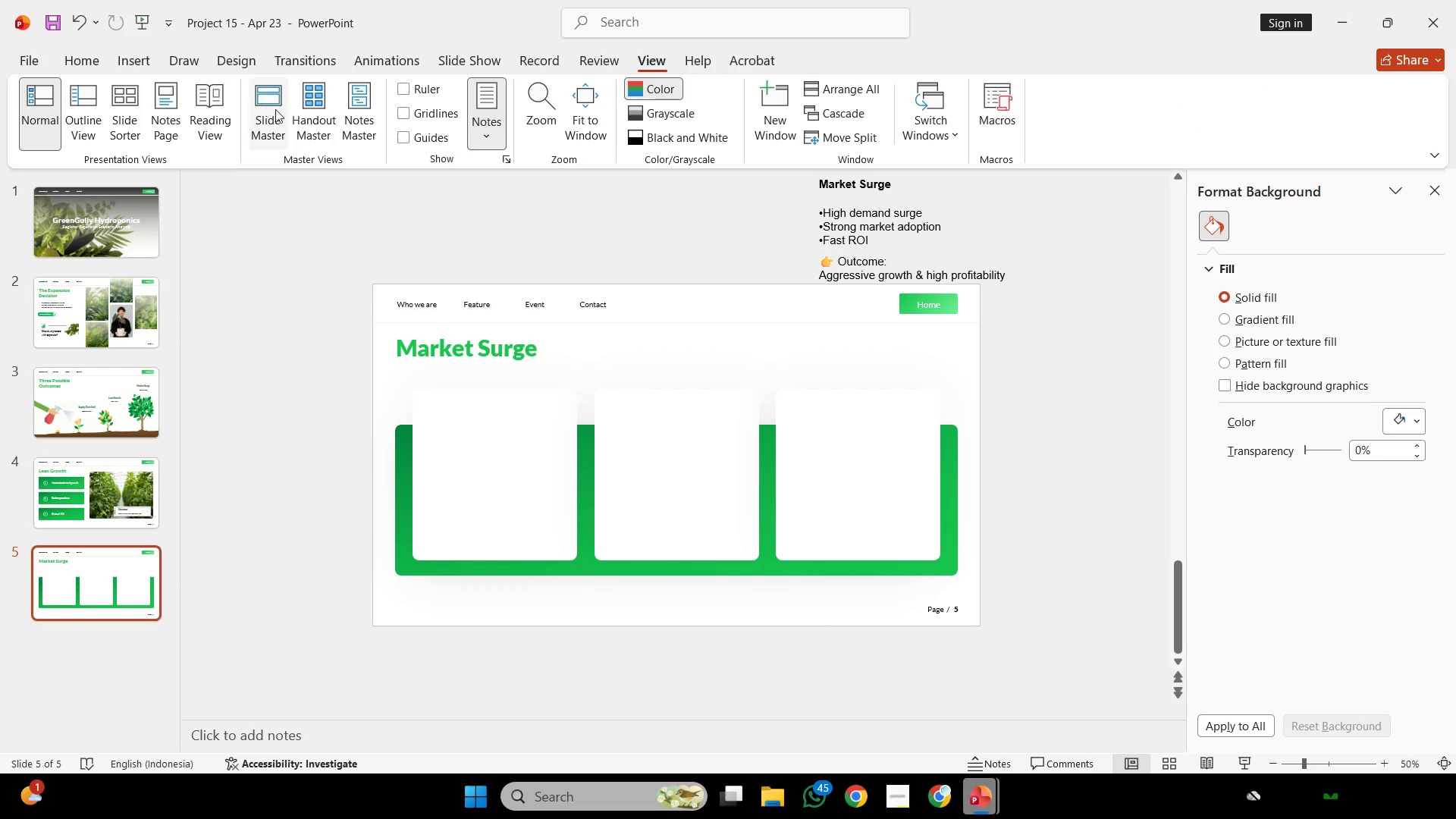 
left_click([275, 109])
 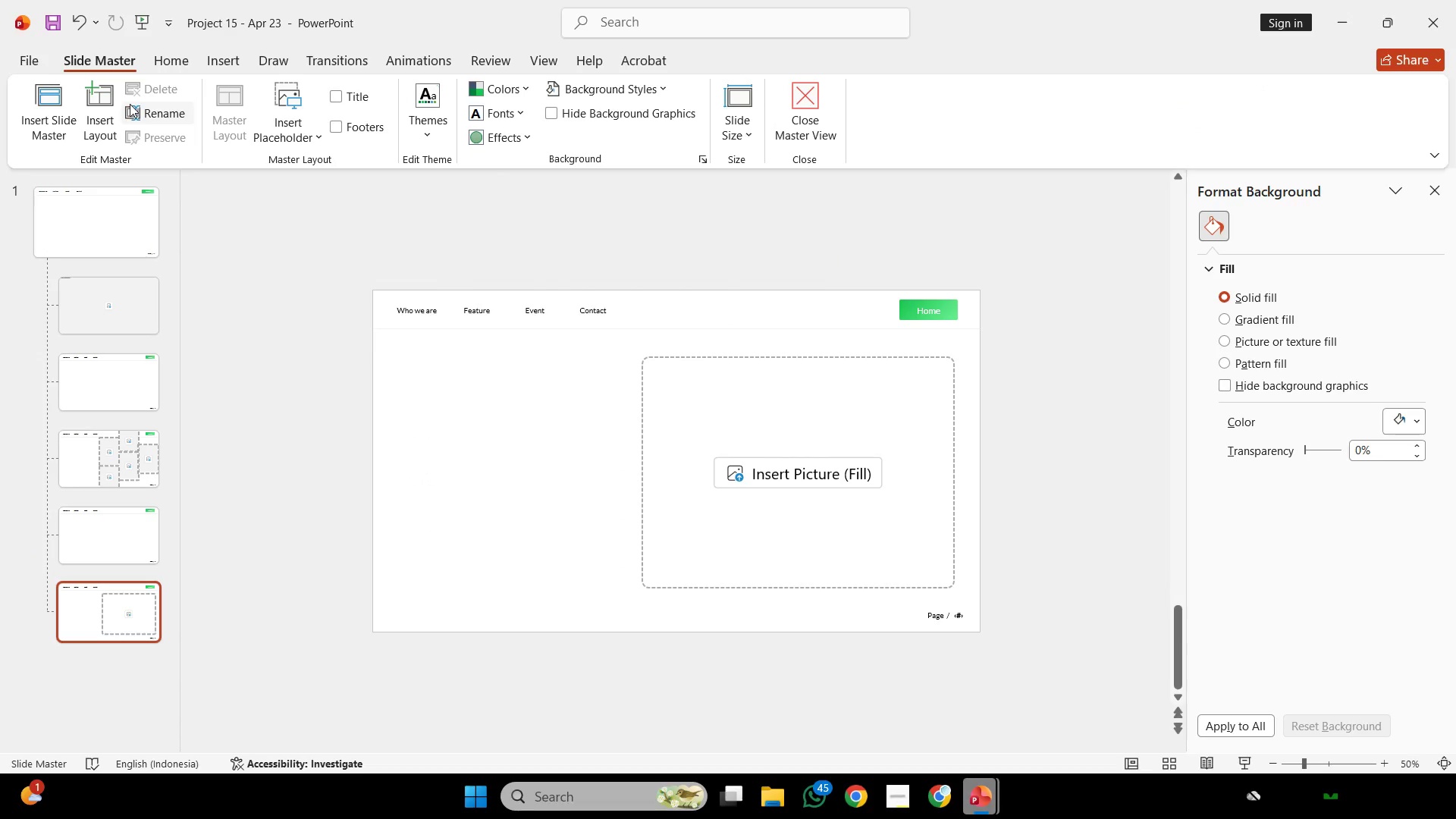 
left_click([105, 98])
 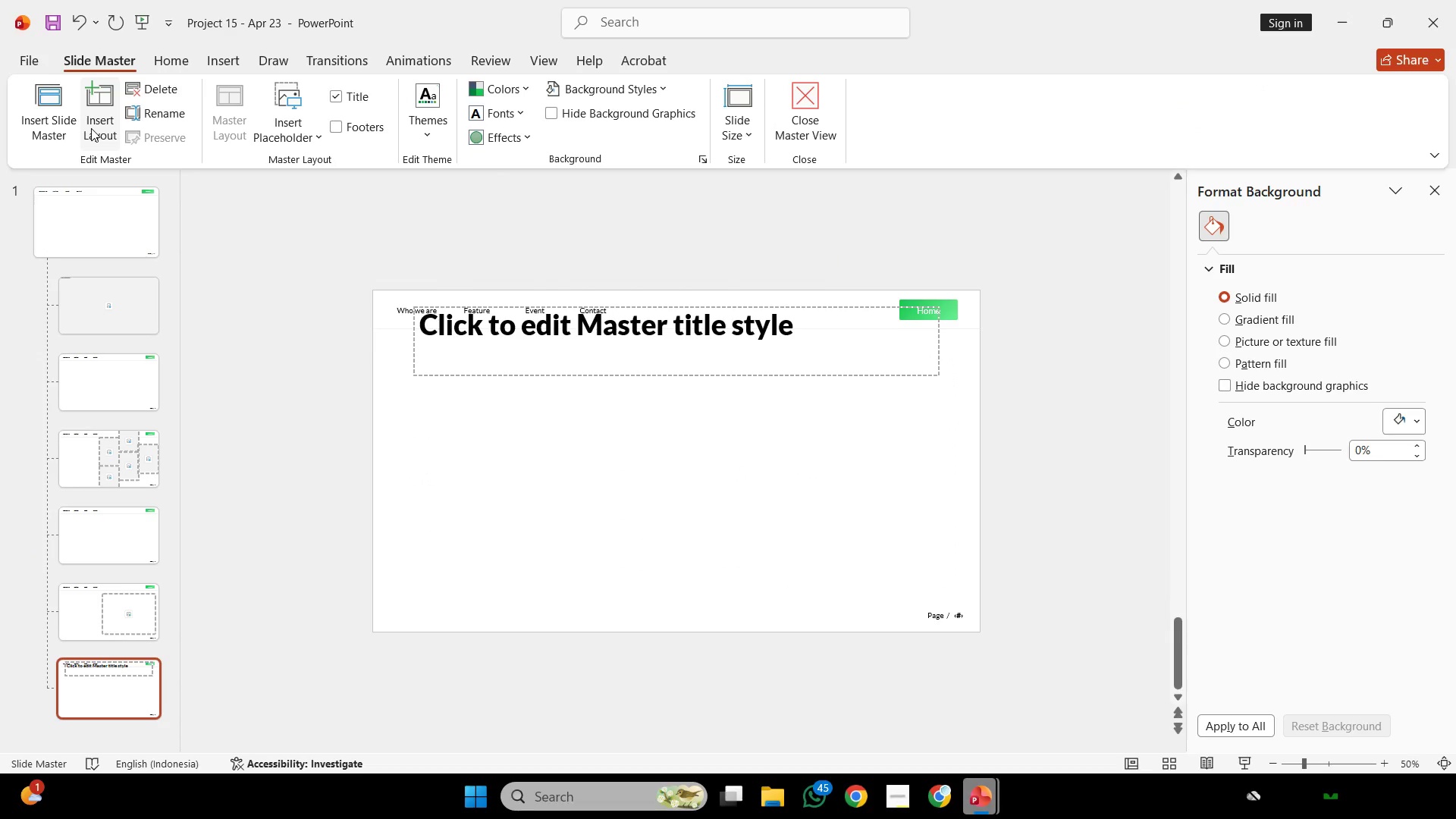 
wait(9.99)
 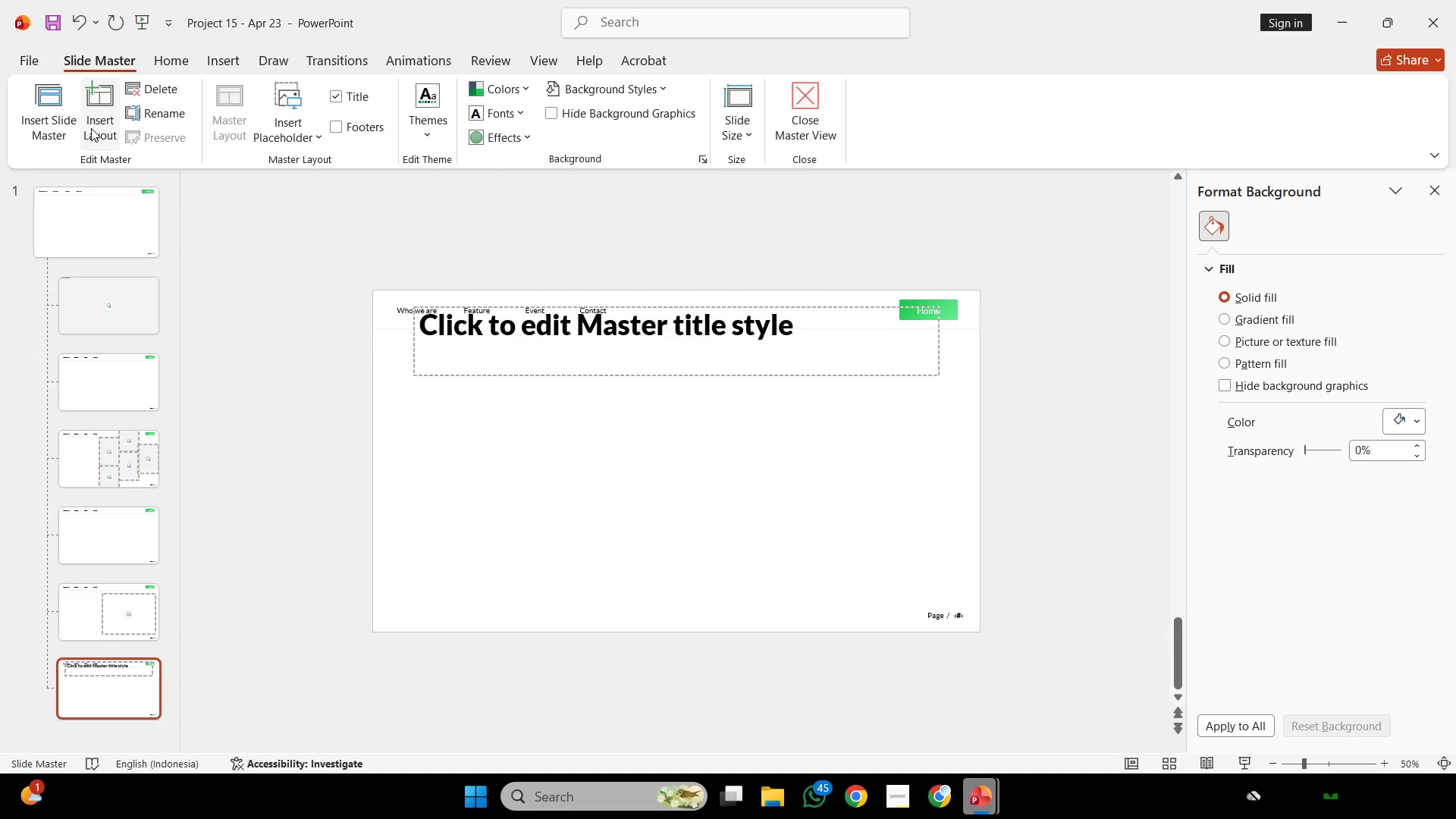 
left_click_drag(start_coordinate=[544, 379], to_coordinate=[609, 375])
 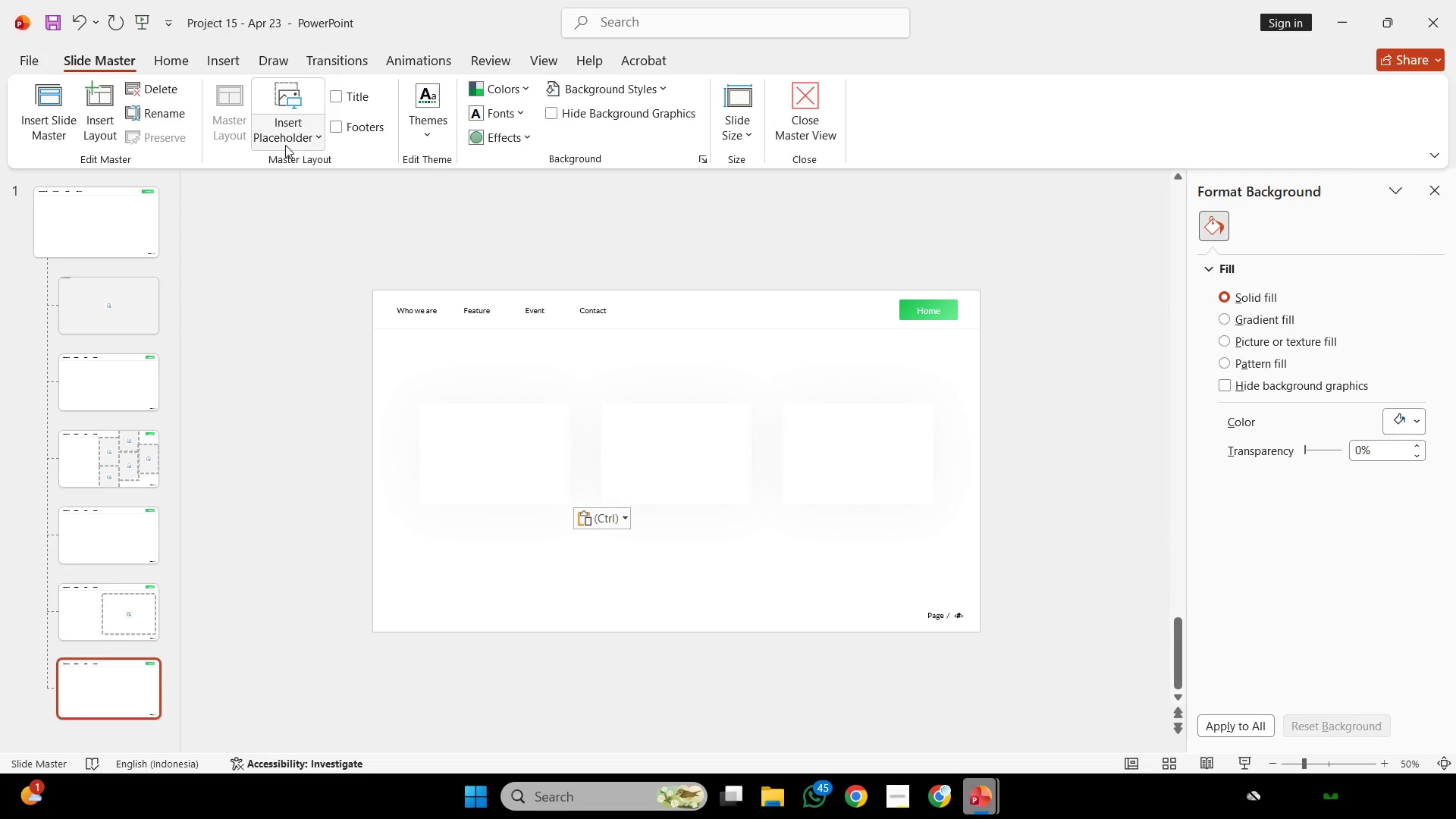 
key(Backspace)
 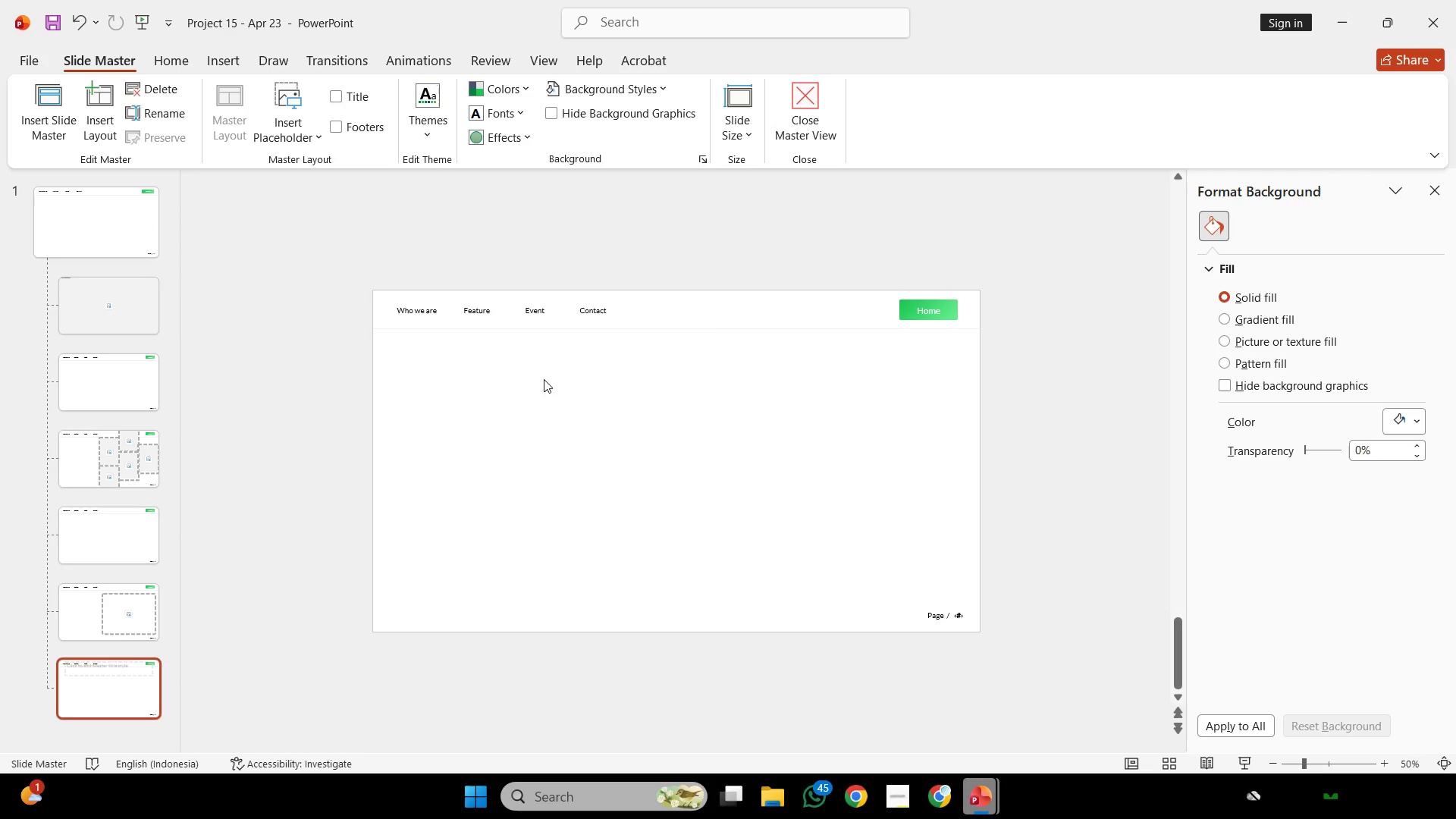 
key(Control+V)
 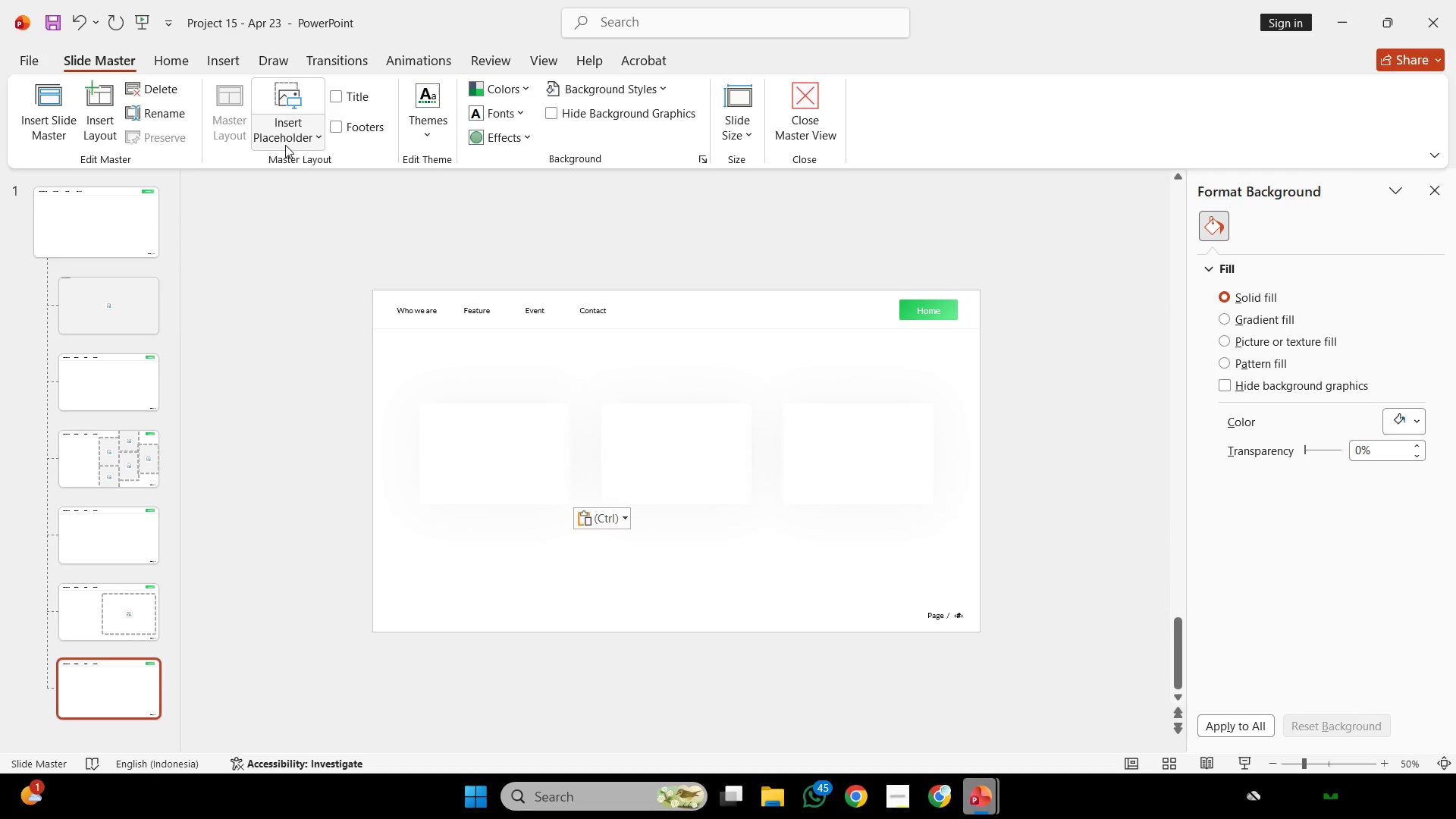 
left_click([285, 145])
 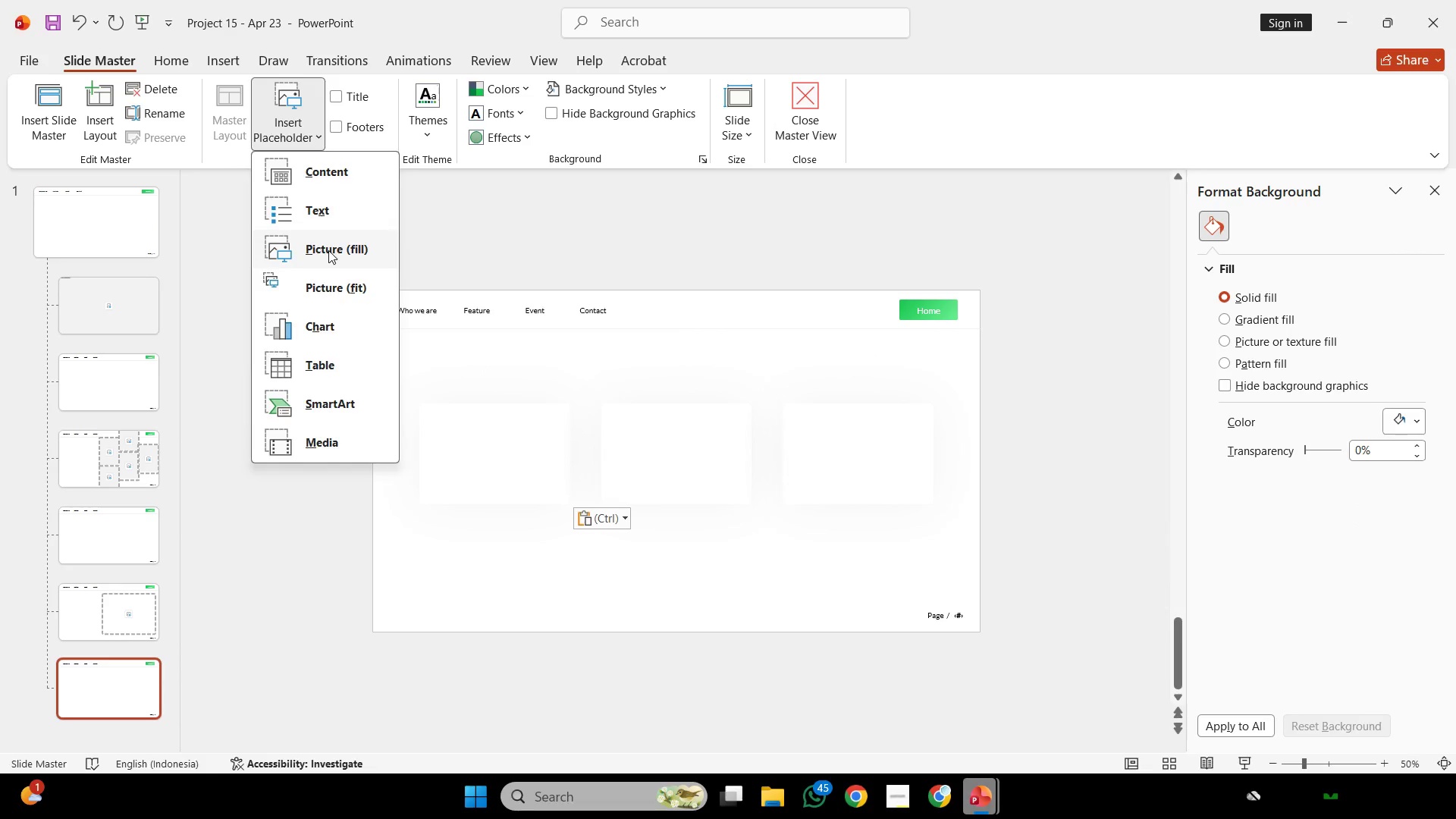 
left_click([328, 250])
 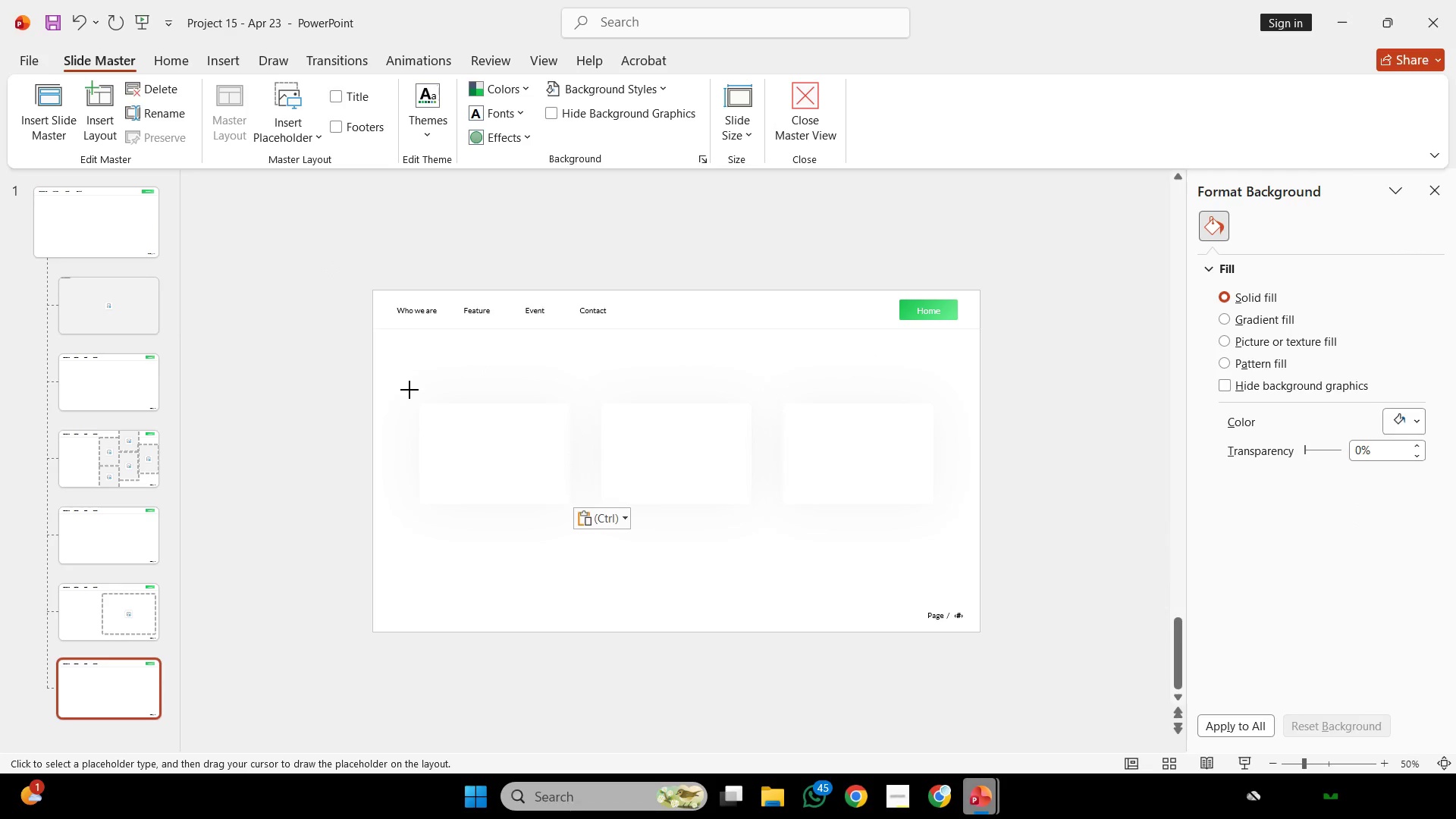 
left_click_drag(start_coordinate=[408, 389], to_coordinate=[585, 519])
 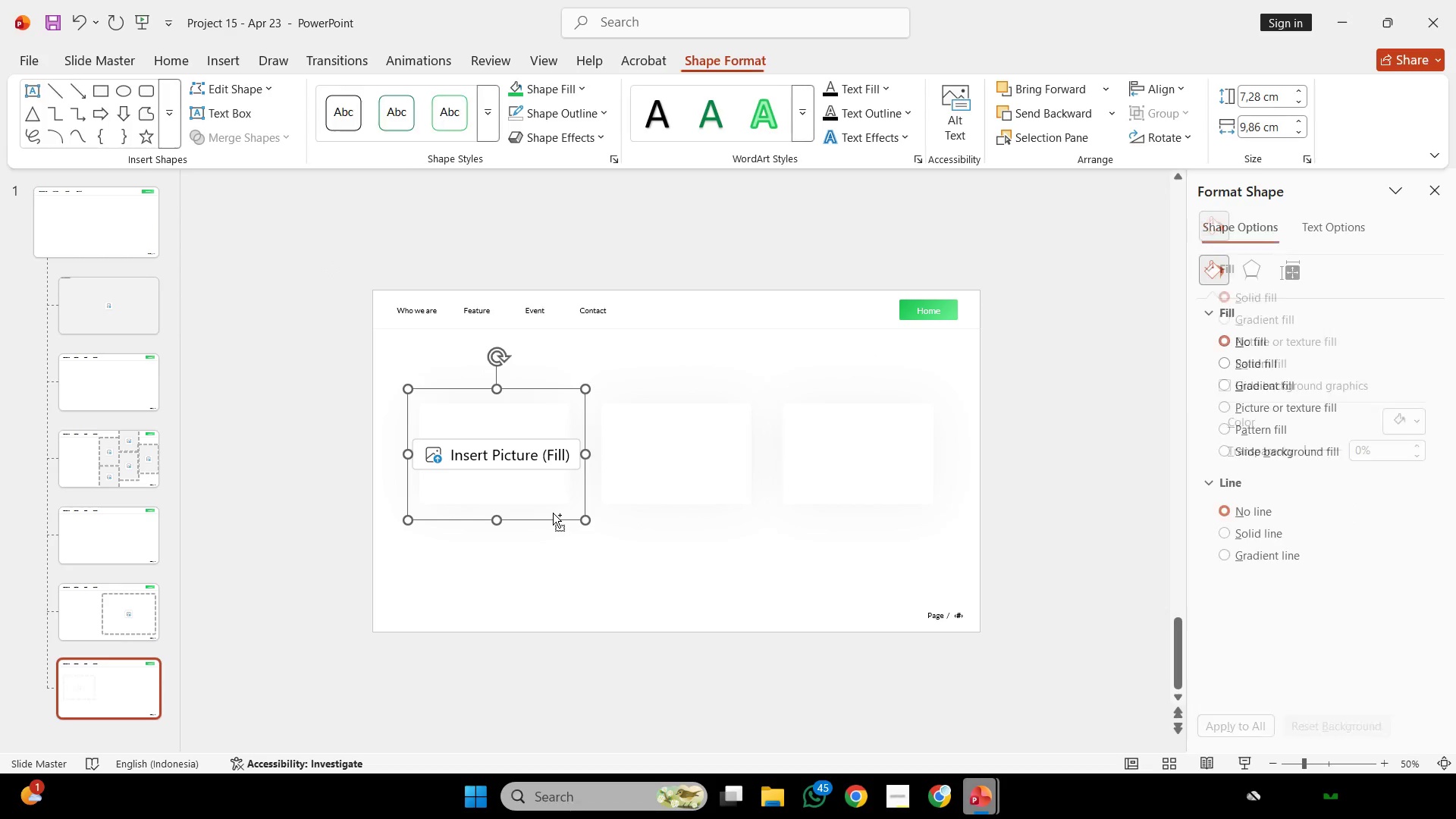 
hold_key(key=ControlLeft, duration=6.16)
hold_key(key=ShiftLeft, duration=6.16)
left_click_drag(start_coordinate=[551, 512], to_coordinate=[726, 510])
 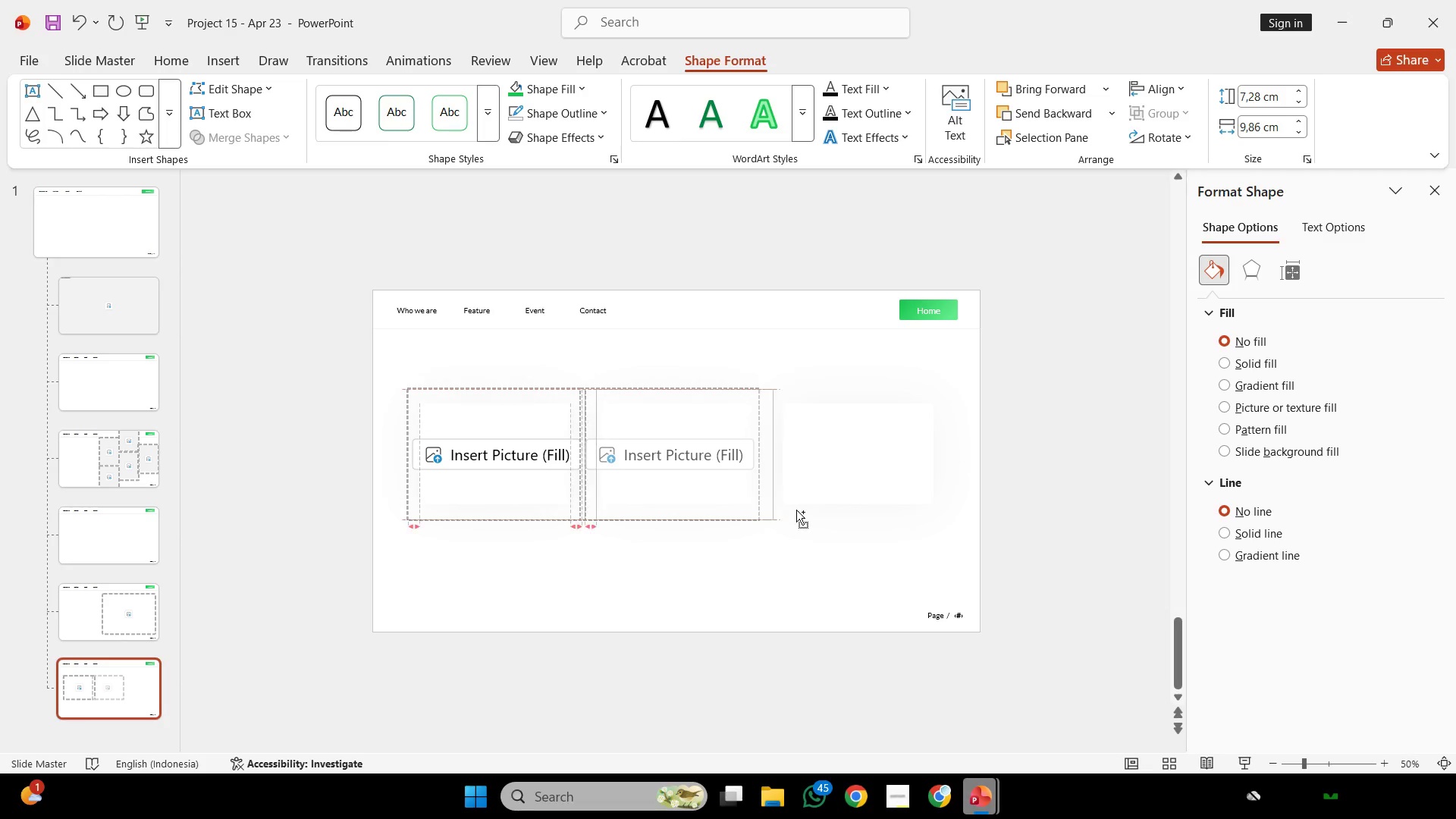 
left_click_drag(start_coordinate=[720, 510], to_coordinate=[903, 489])
 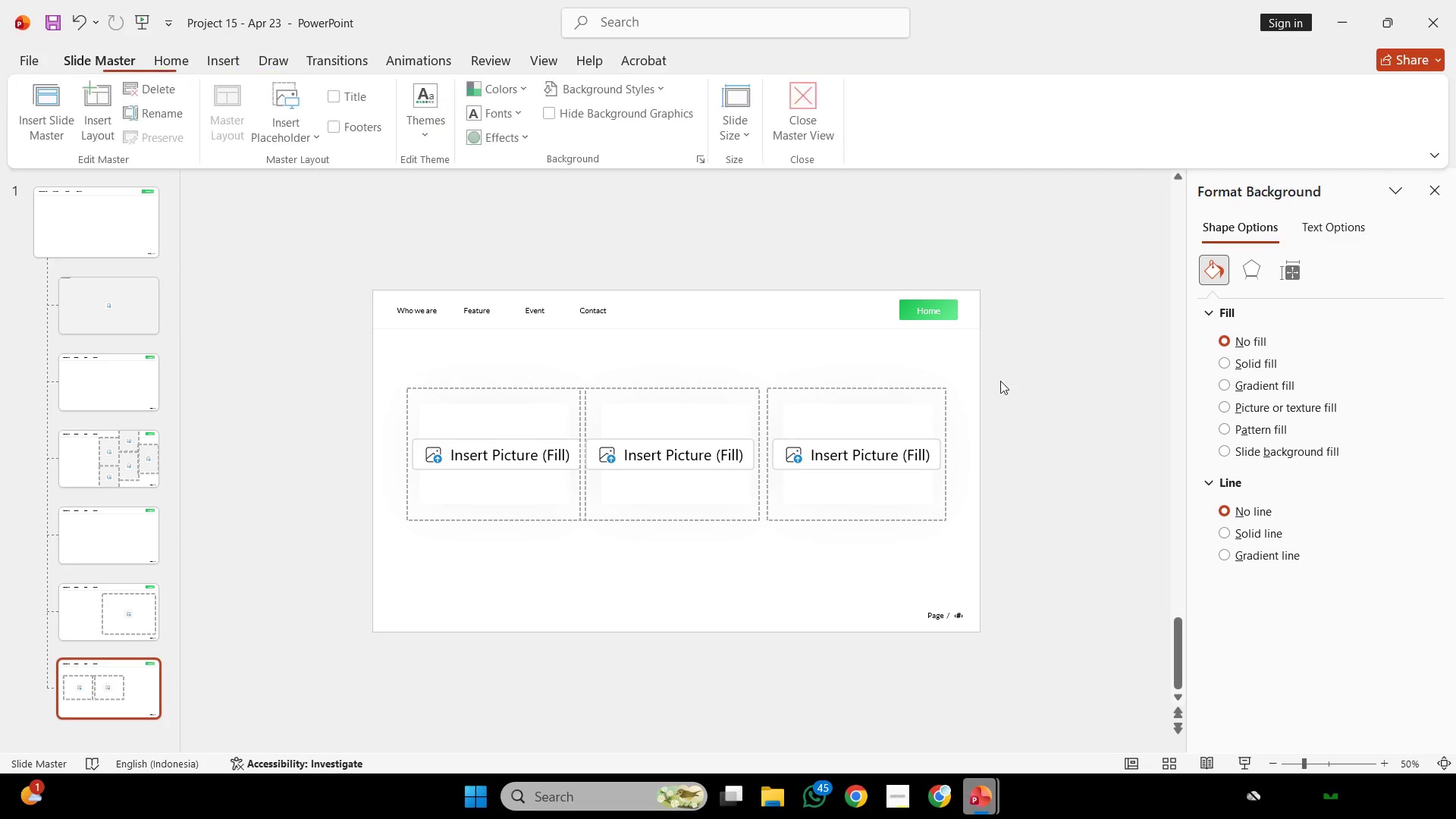 
left_click([1005, 421])
 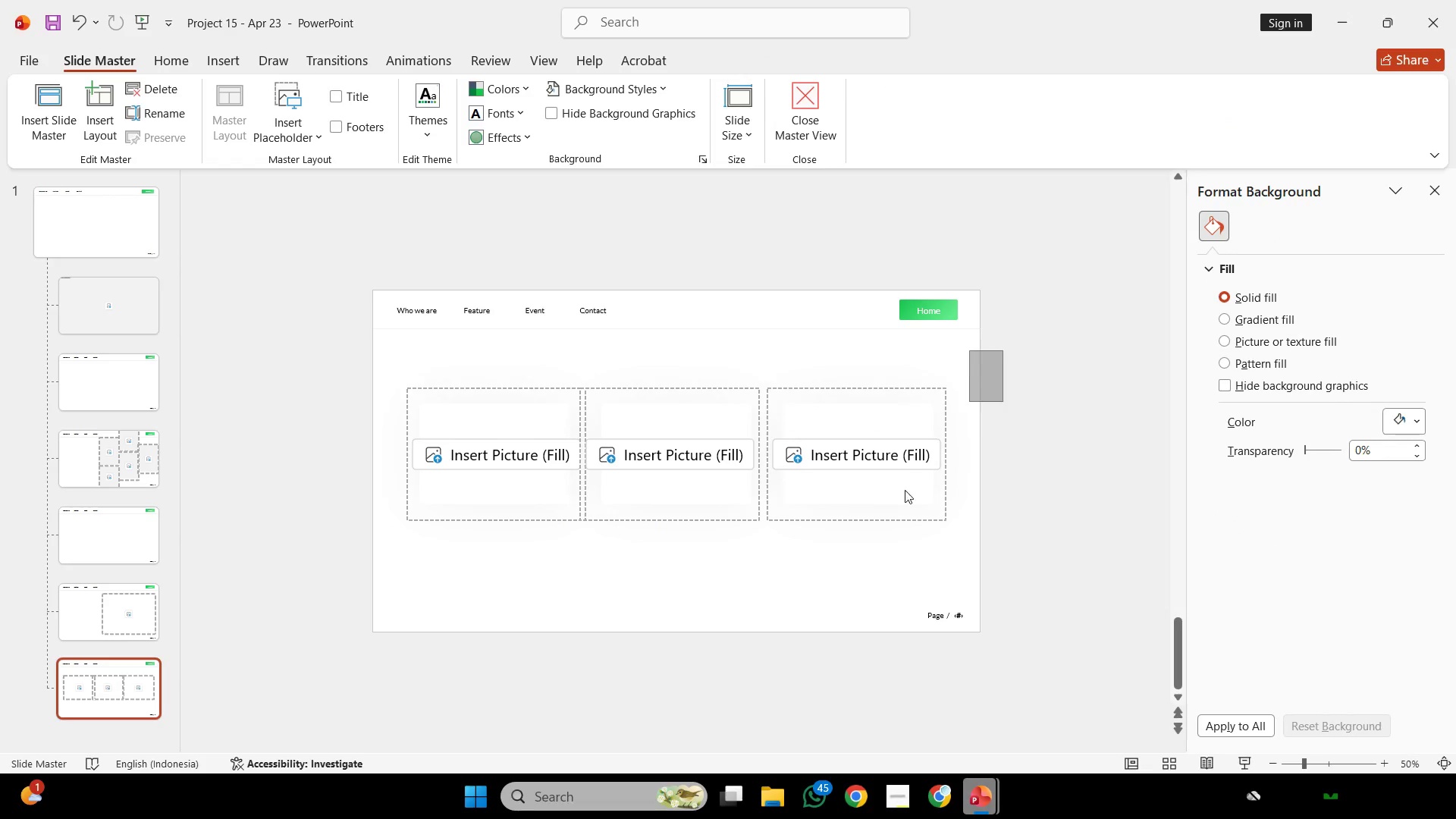 
left_click_drag(start_coordinate=[1003, 351], to_coordinate=[755, 583])
 